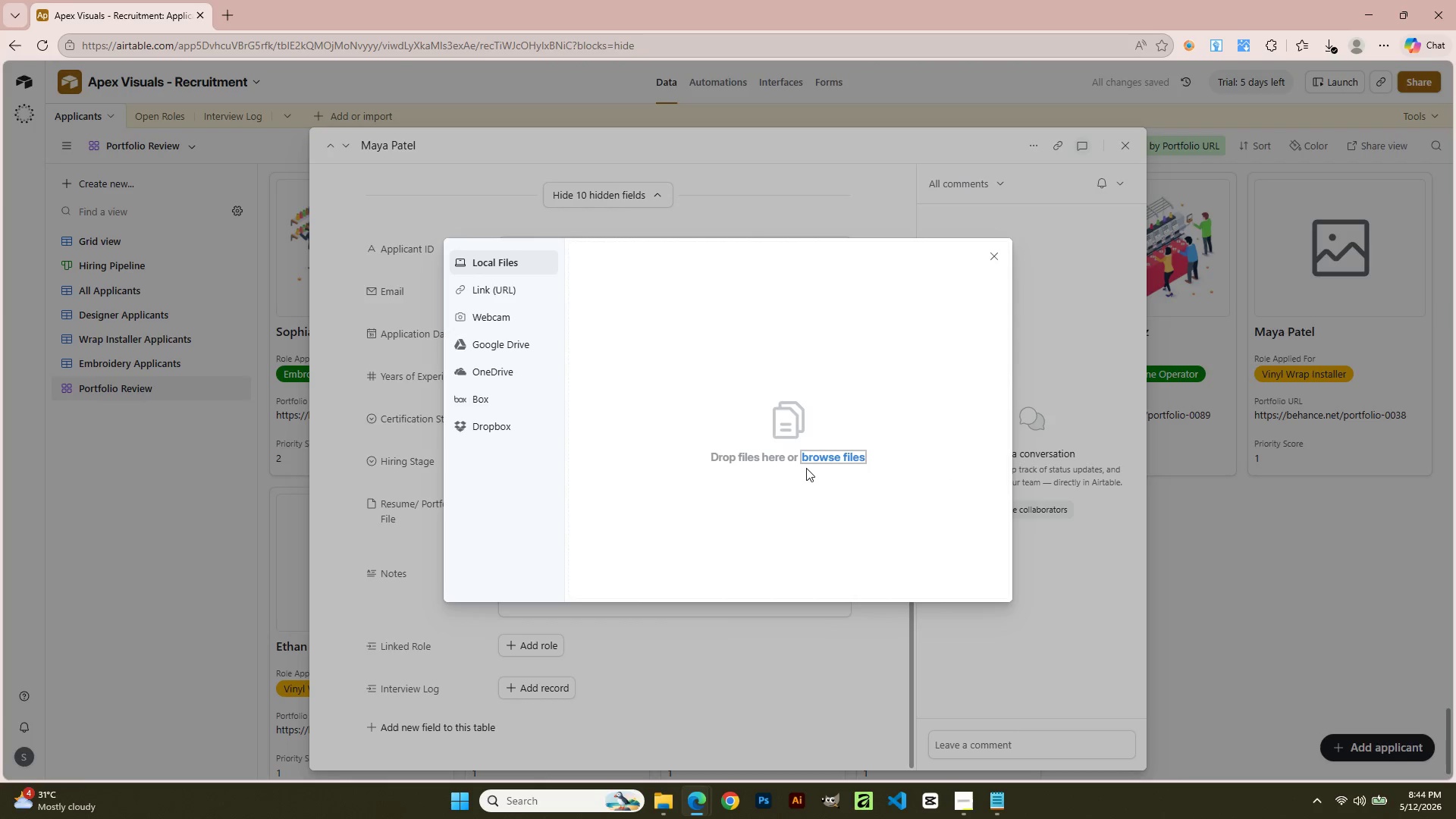 
scroll: coordinate [688, 513], scroll_direction: down, amount: 5.0
 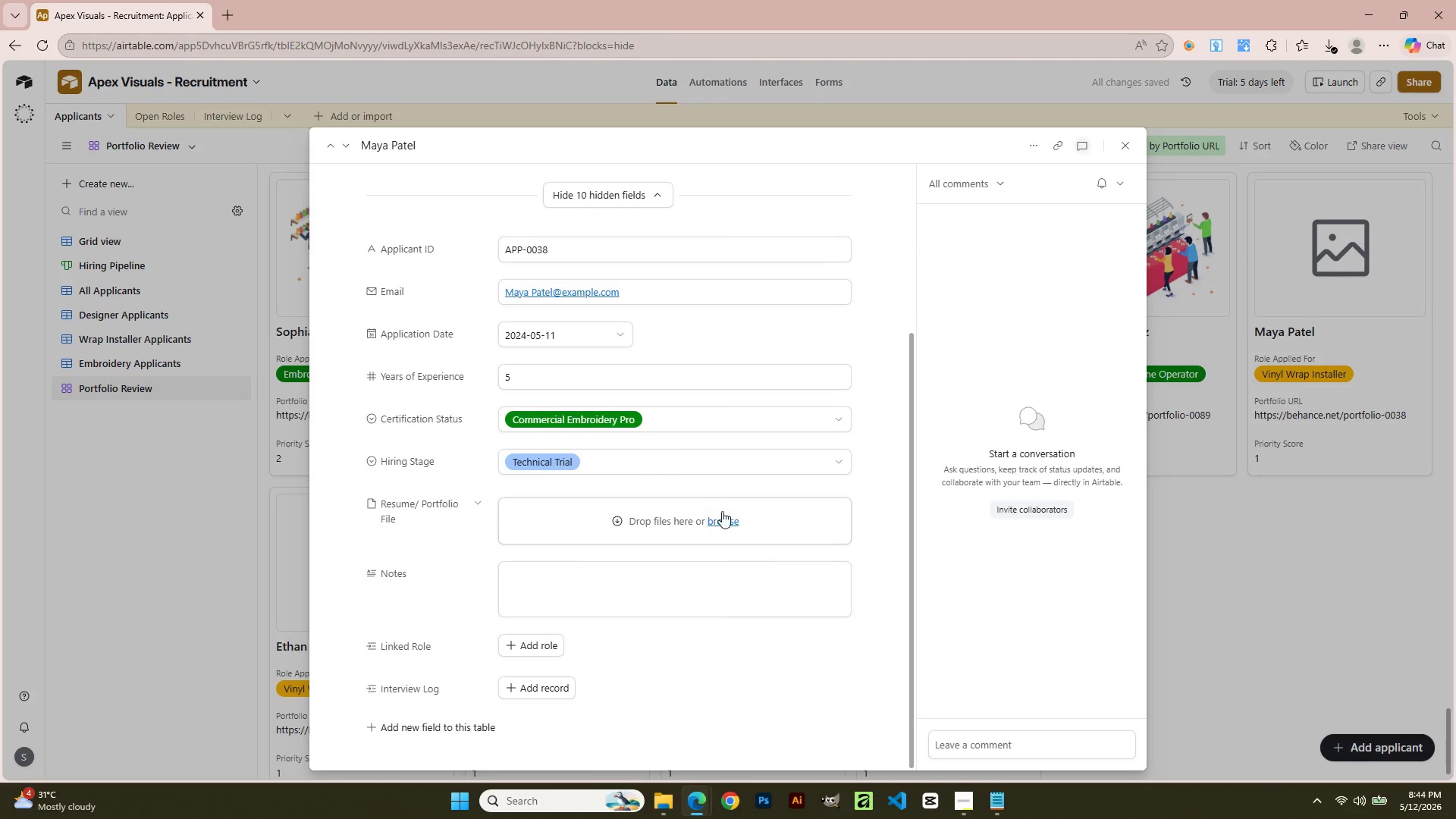 
left_click([817, 461])
 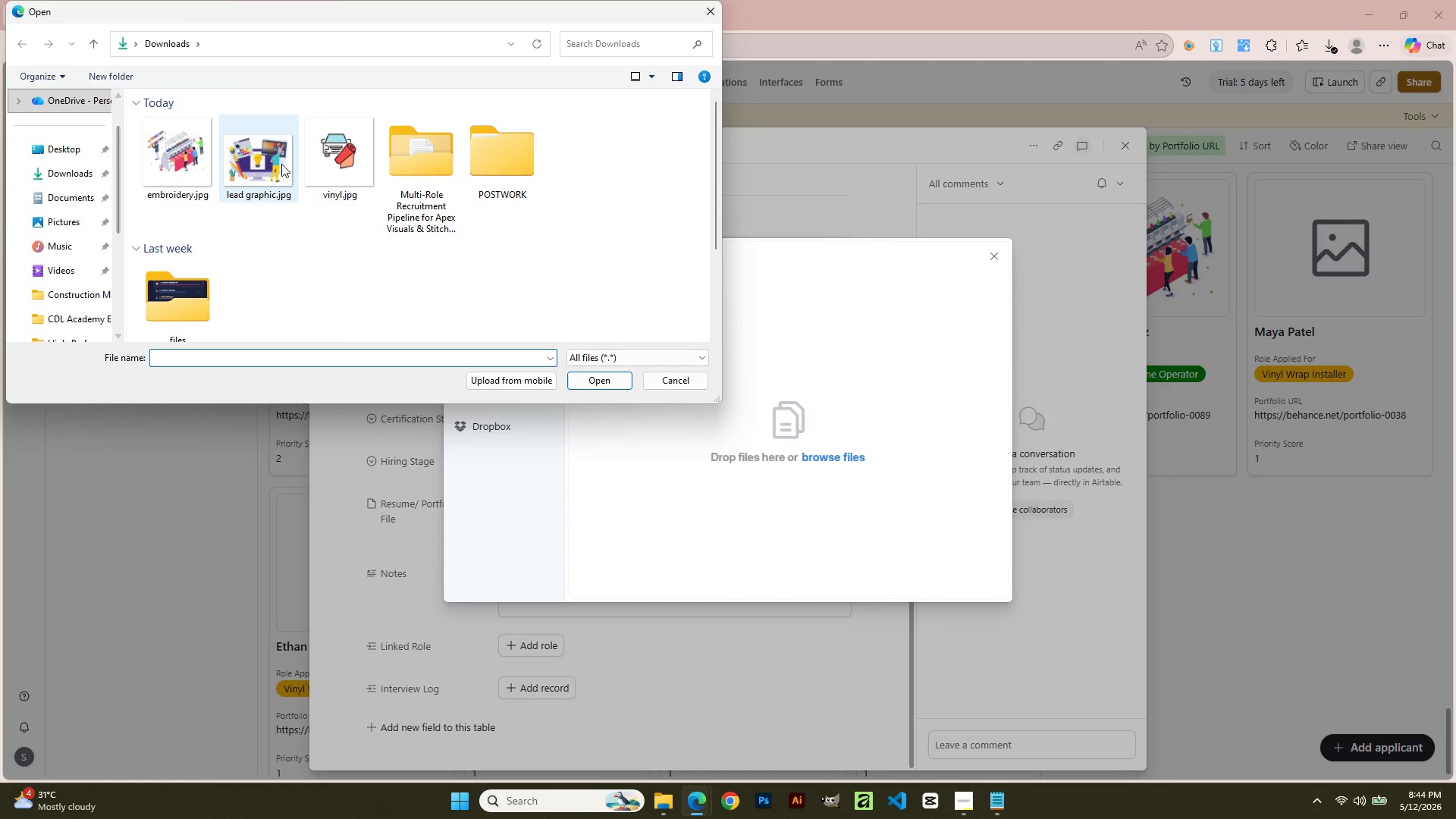 
double_click([368, 140])
 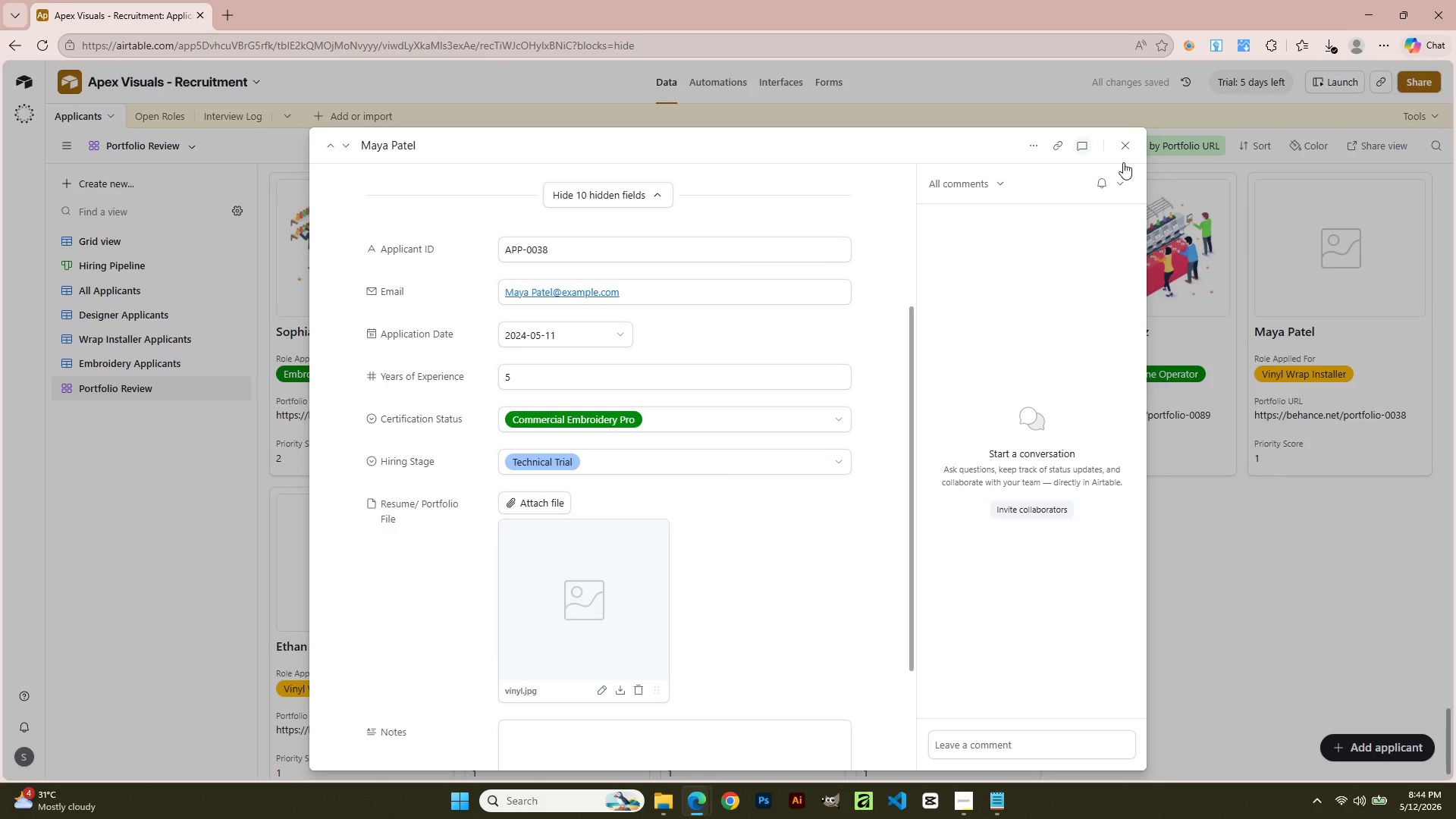 
wait(7.41)
 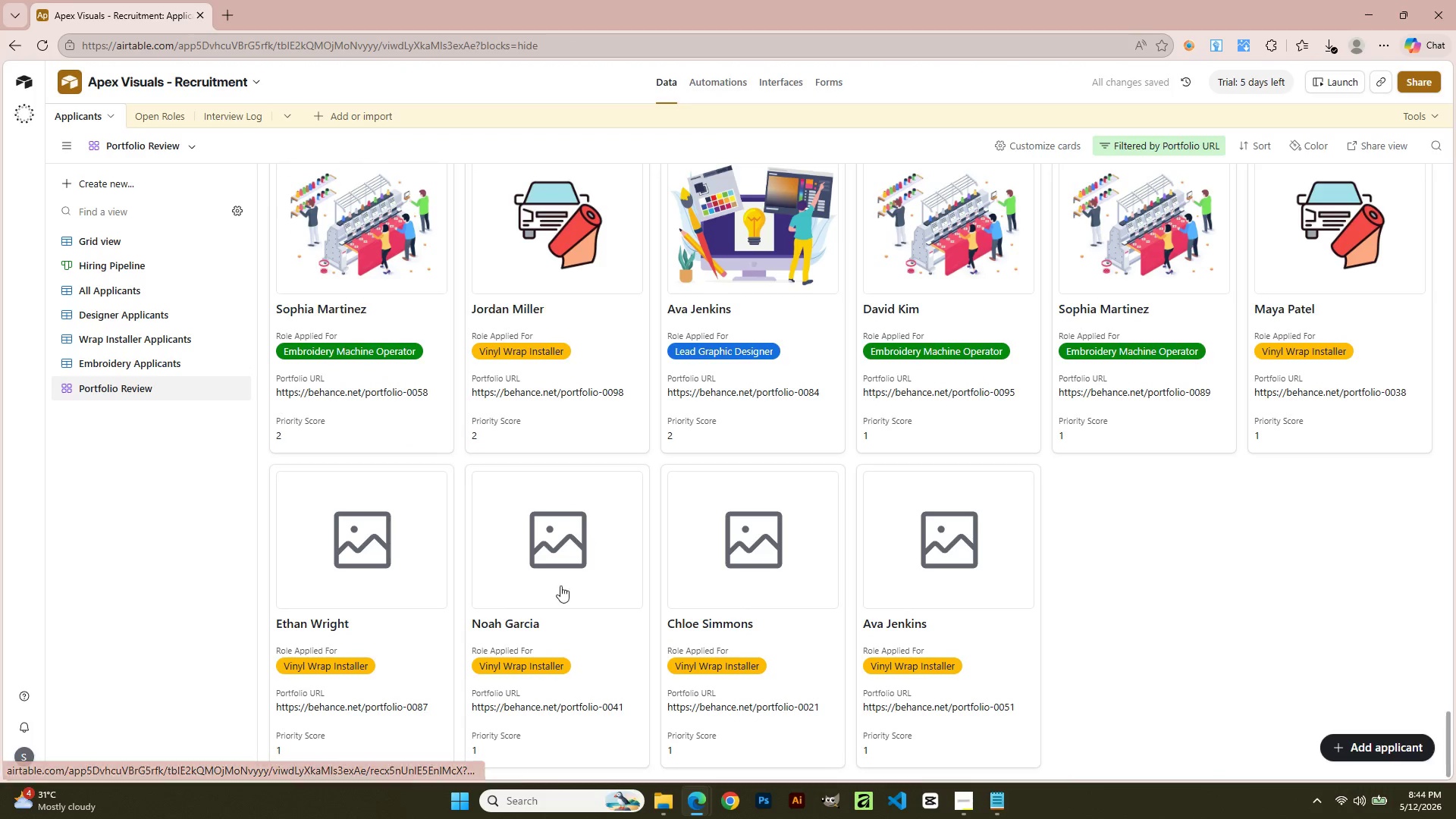 
left_click([371, 557])
 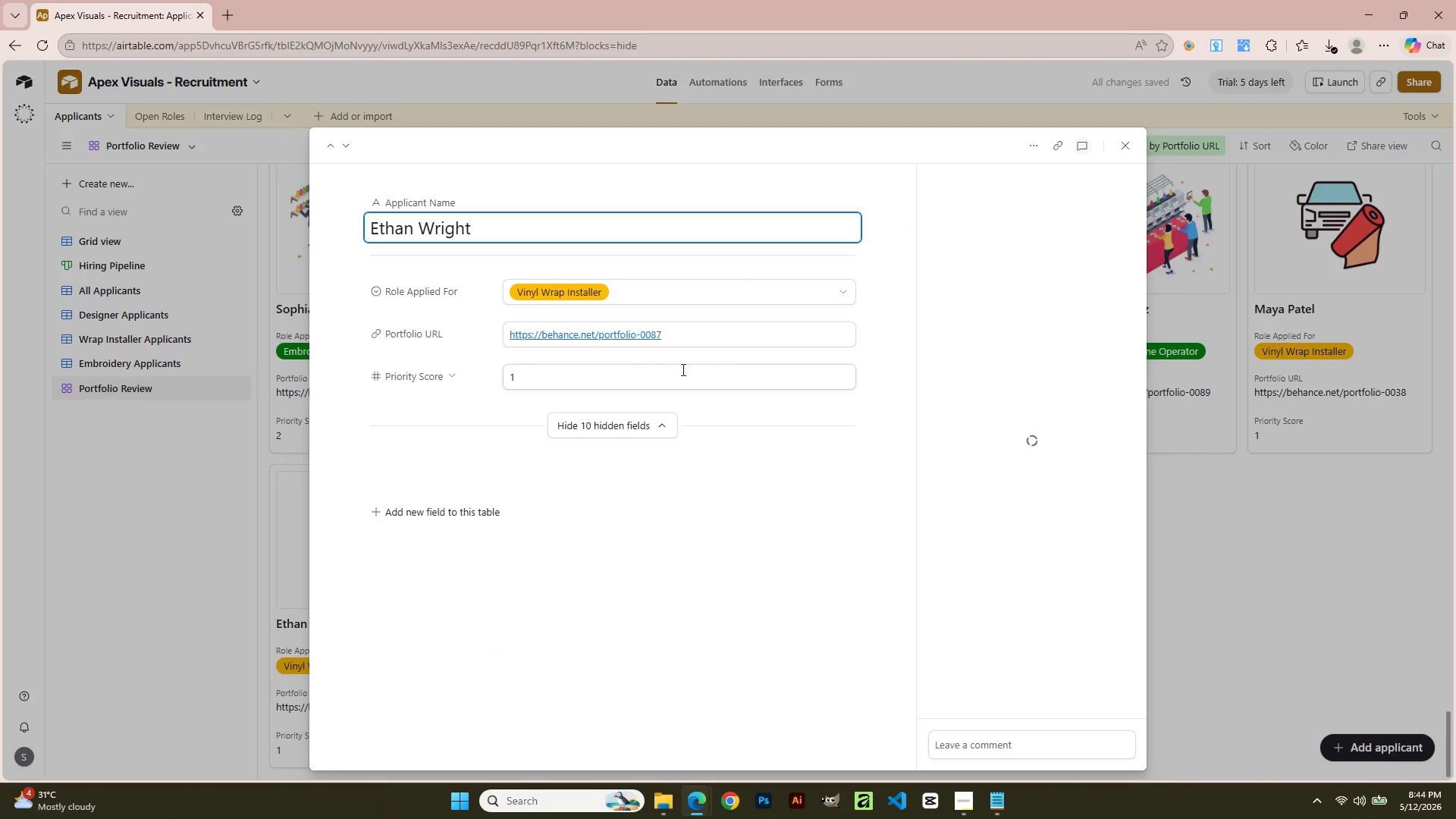 
scroll: coordinate [673, 646], scroll_direction: down, amount: 2.0
 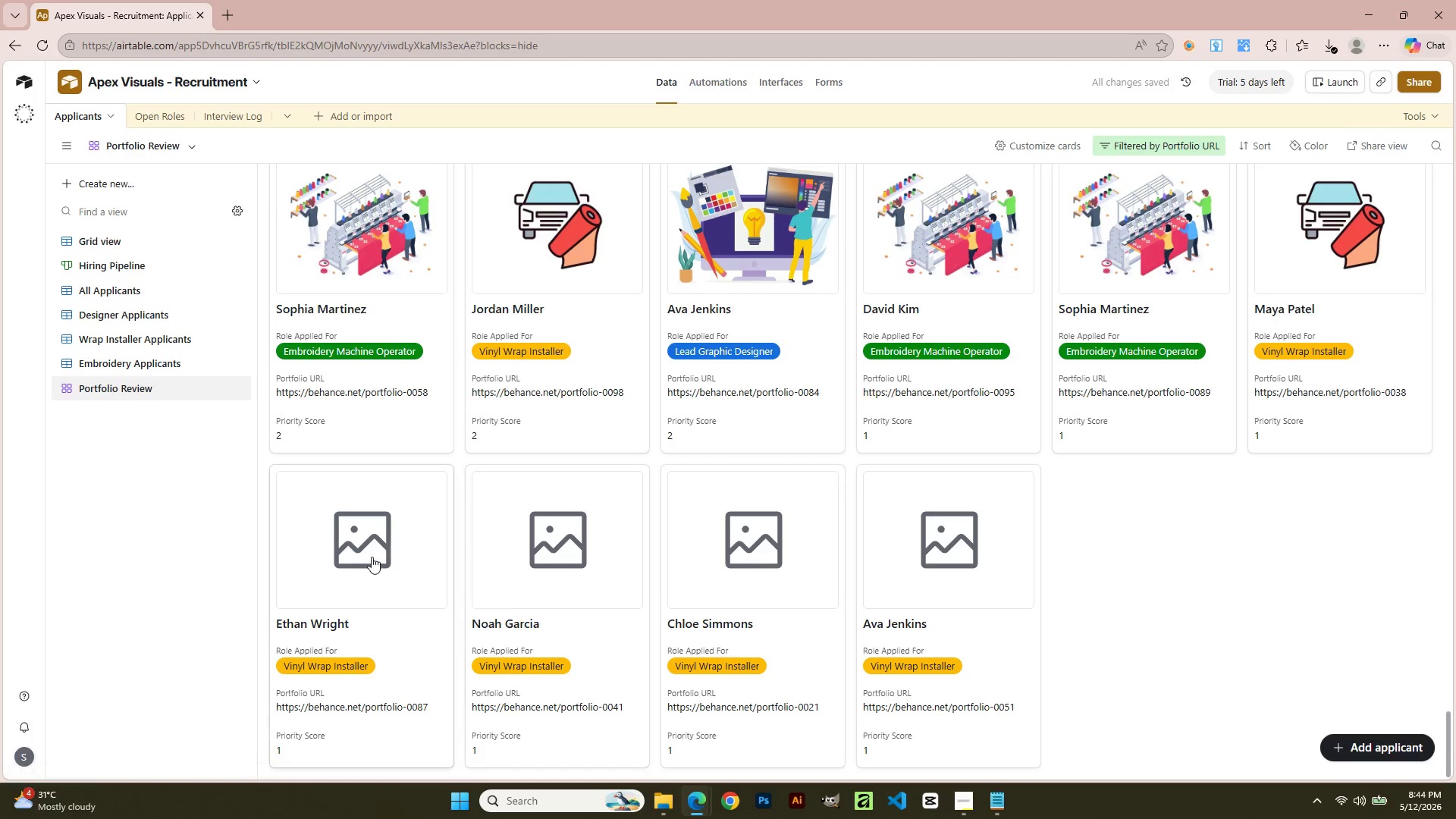 
left_click([716, 598])
 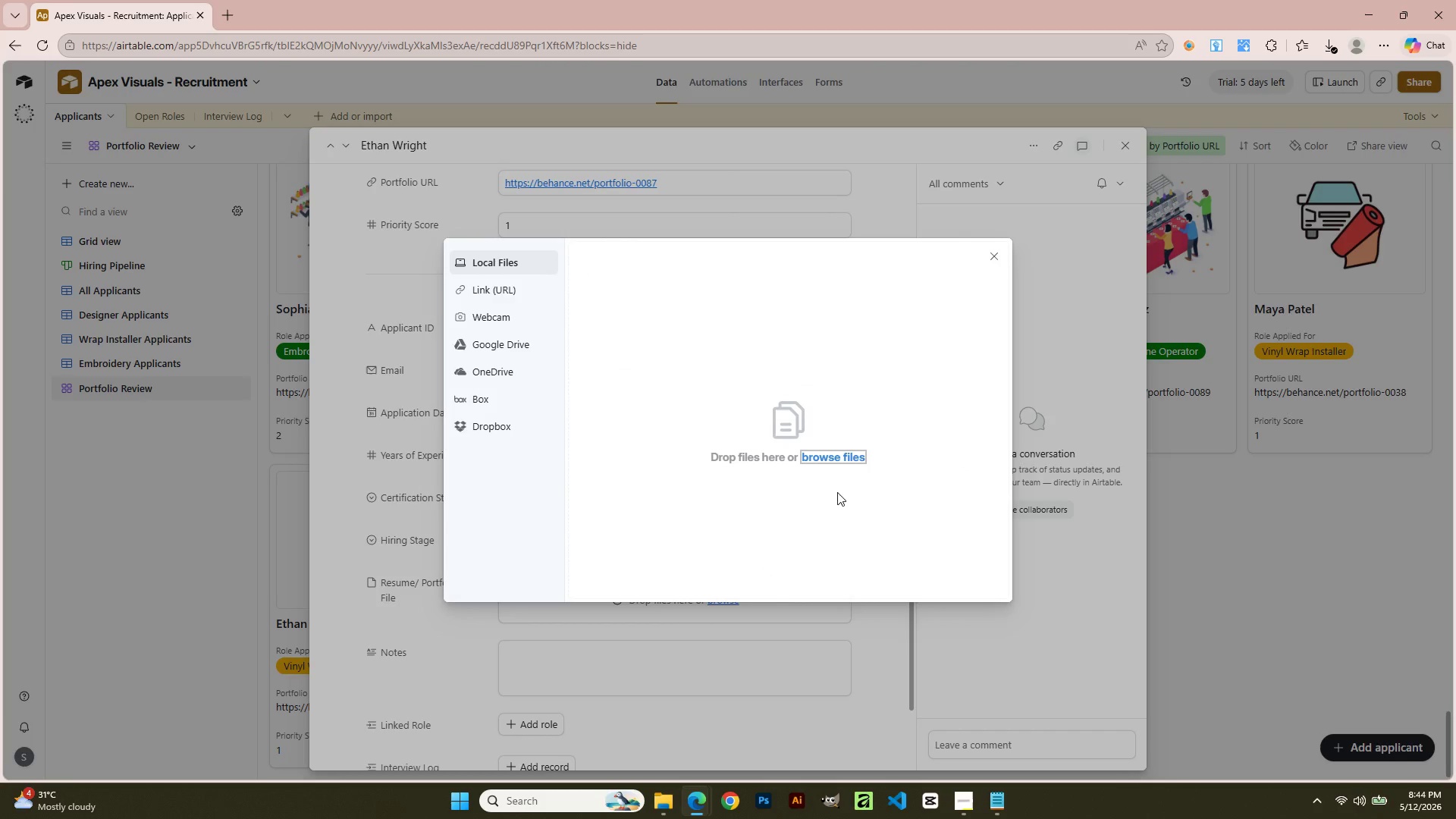 
scroll: coordinate [687, 603], scroll_direction: down, amount: 3.0
 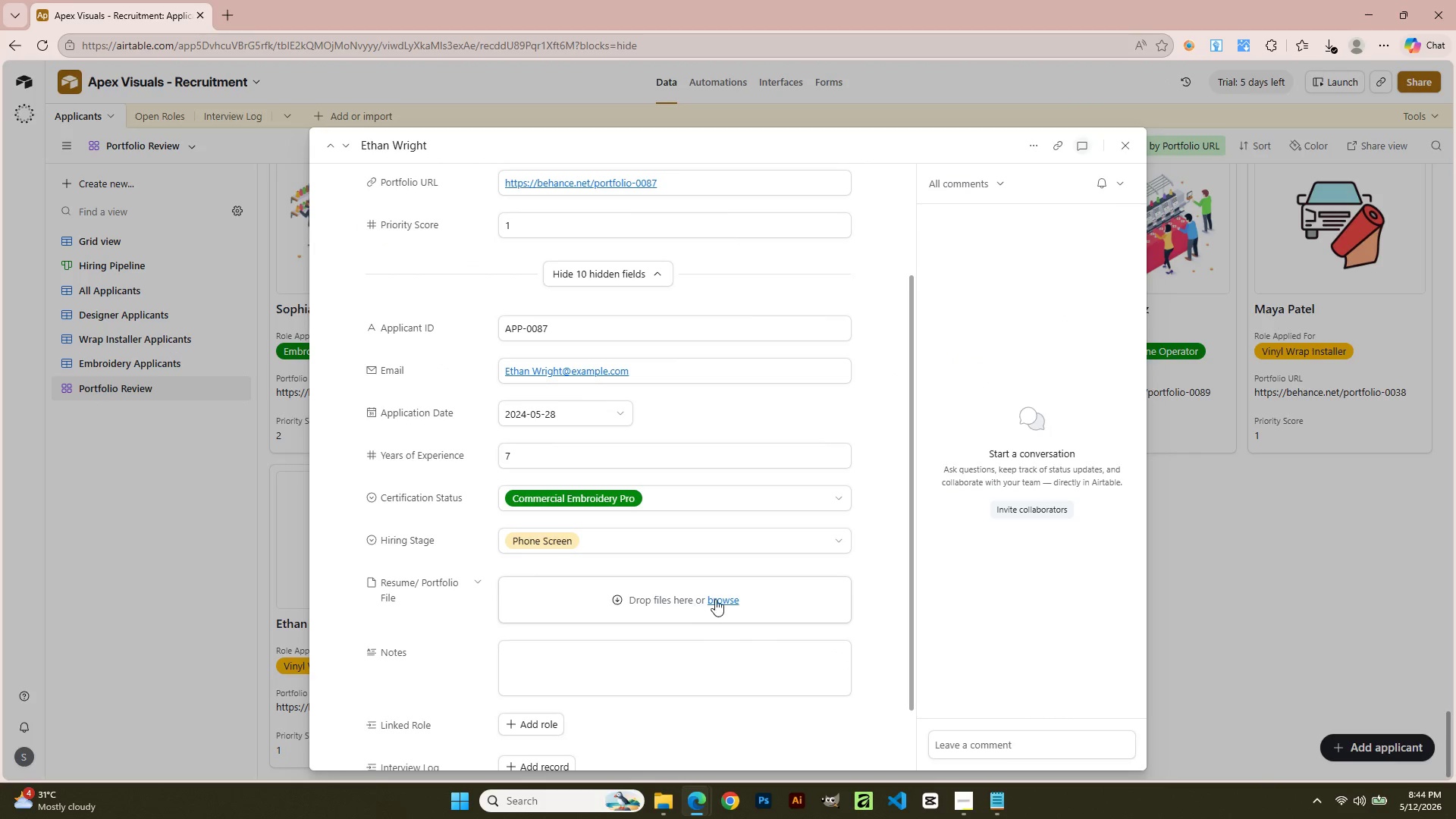 
left_click([826, 451])
 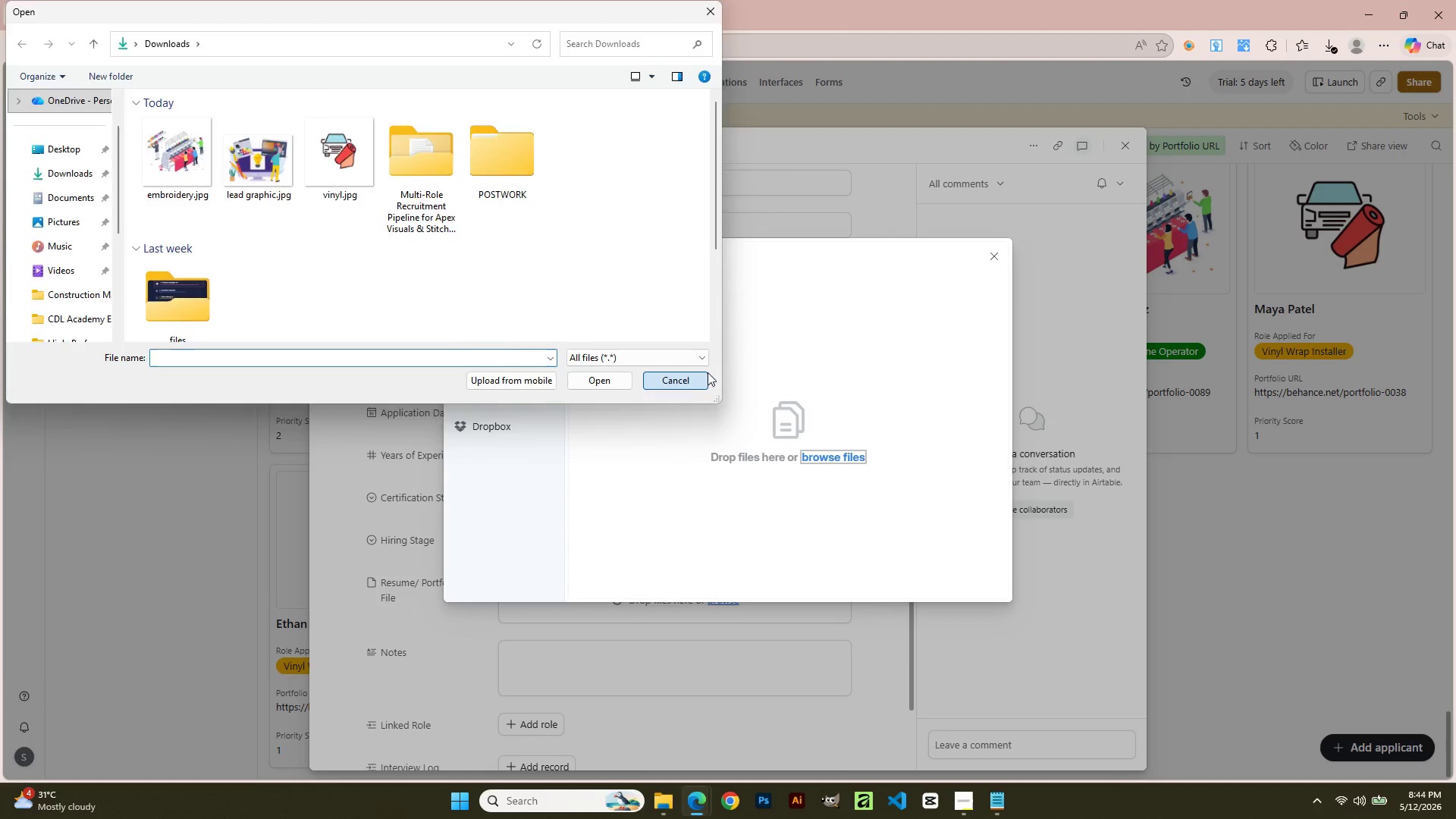 
left_click([990, 259])
 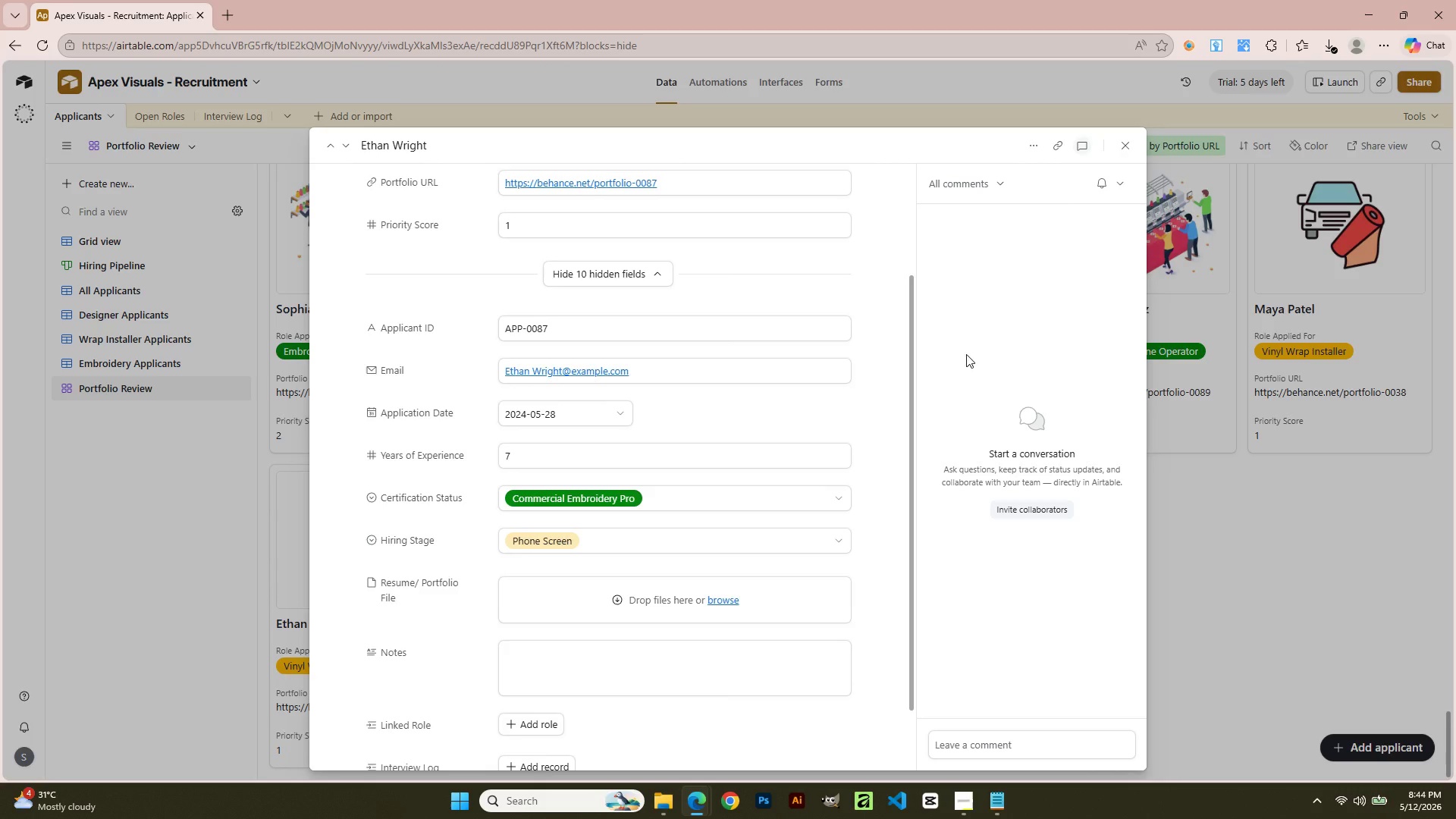 
left_click([1119, 153])
 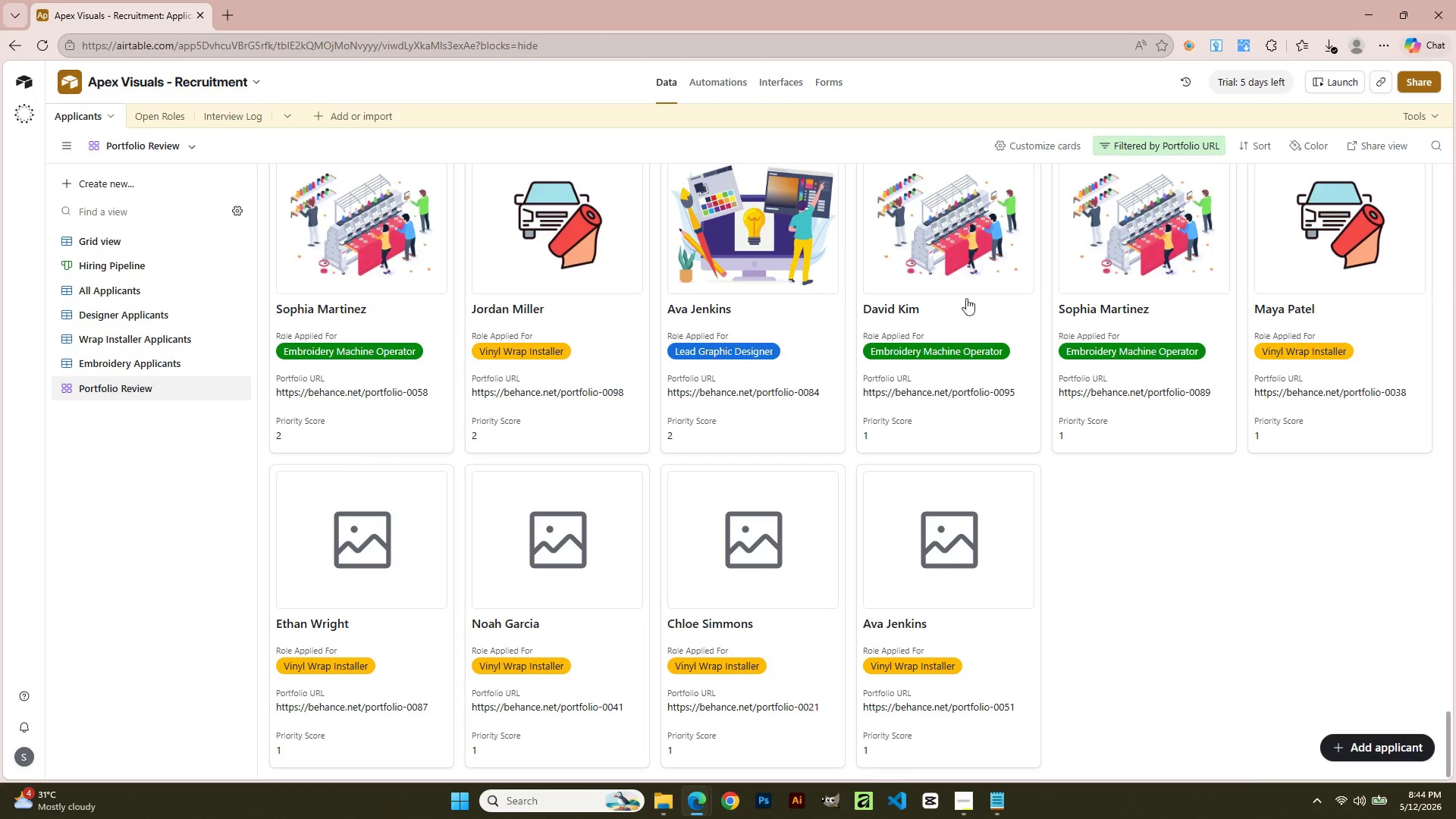 
scroll: coordinate [532, 742], scroll_direction: down, amount: 5.0
 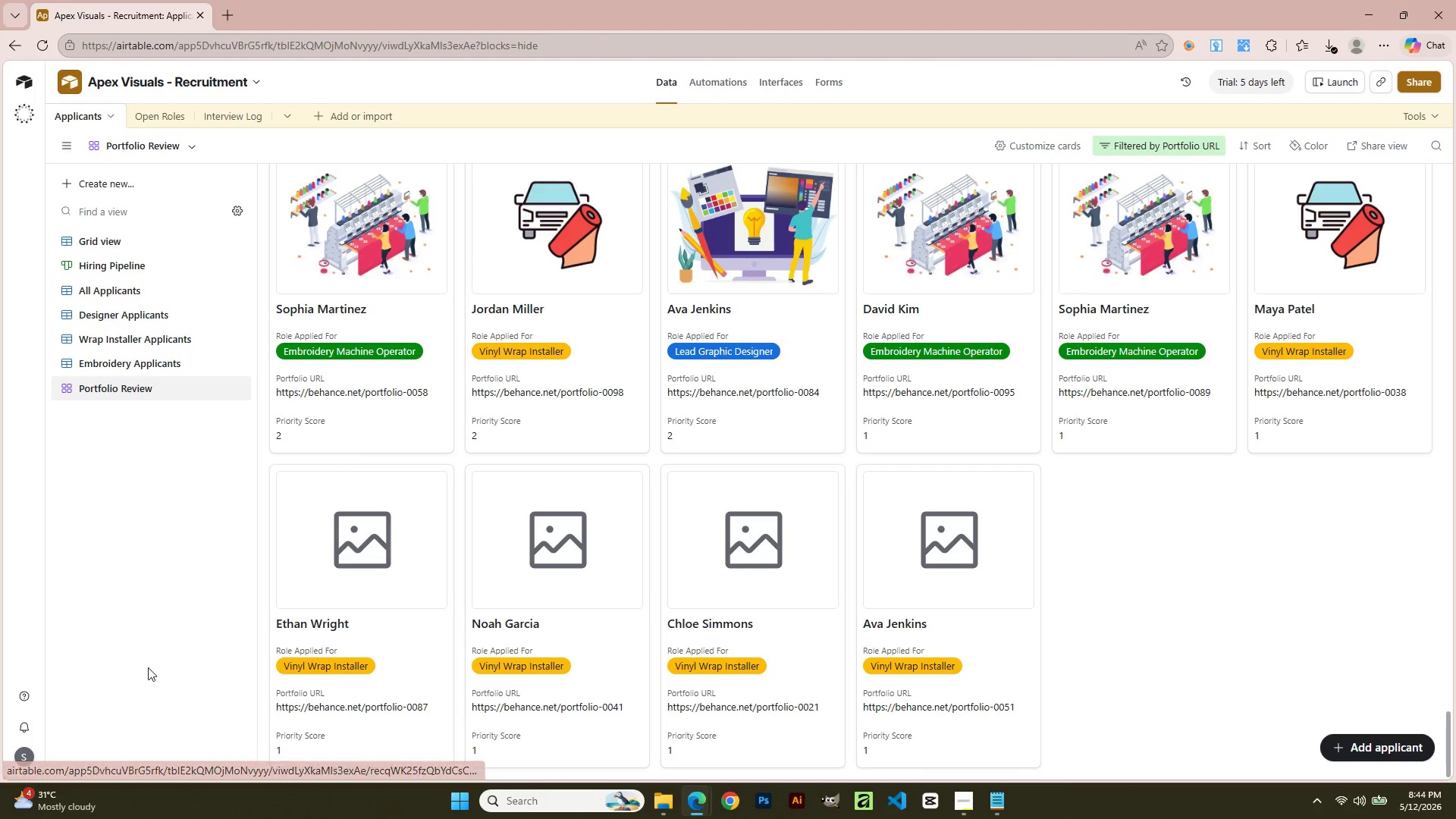 
left_click([374, 572])
 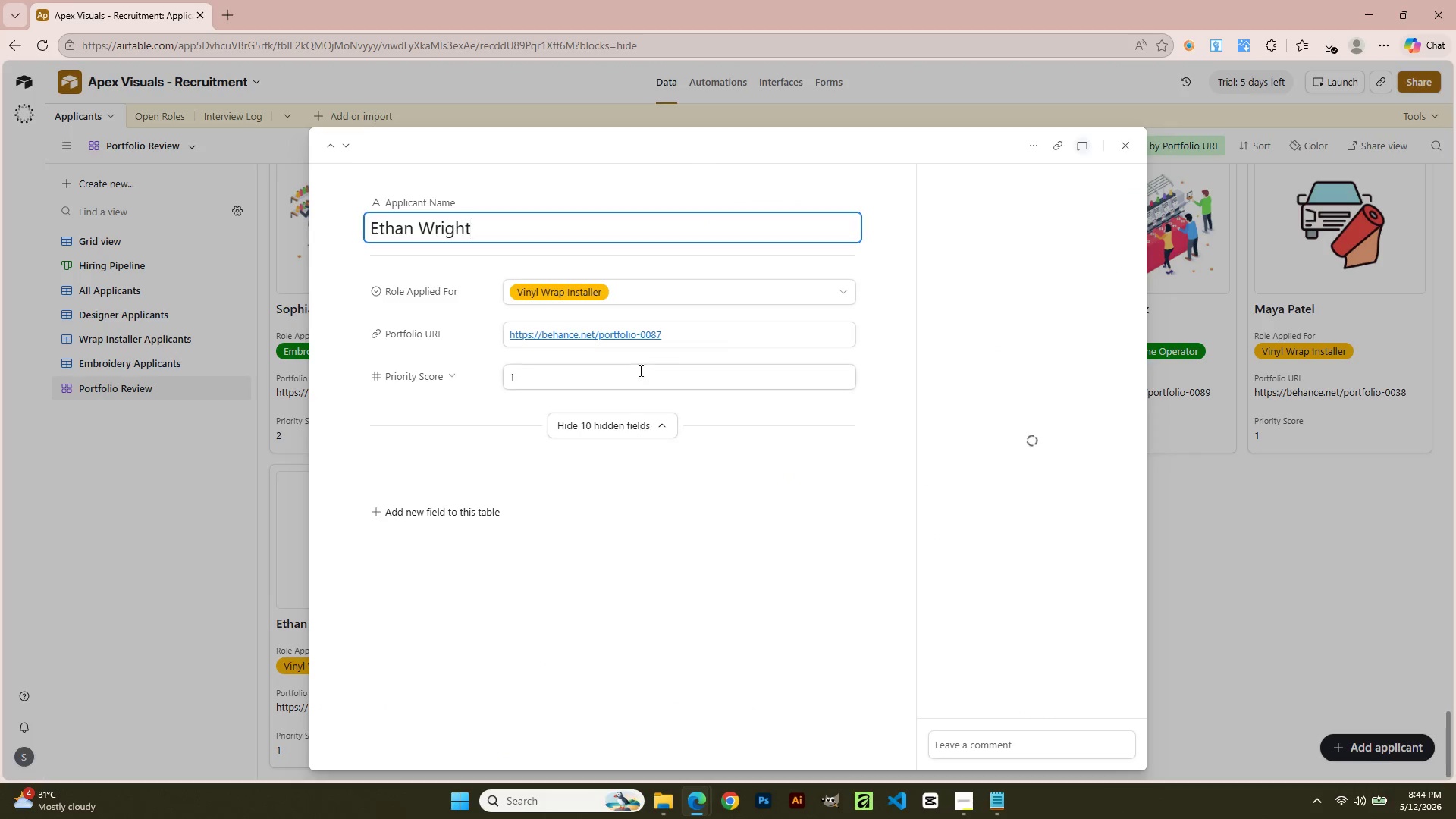 
scroll: coordinate [635, 515], scroll_direction: down, amount: 5.0
 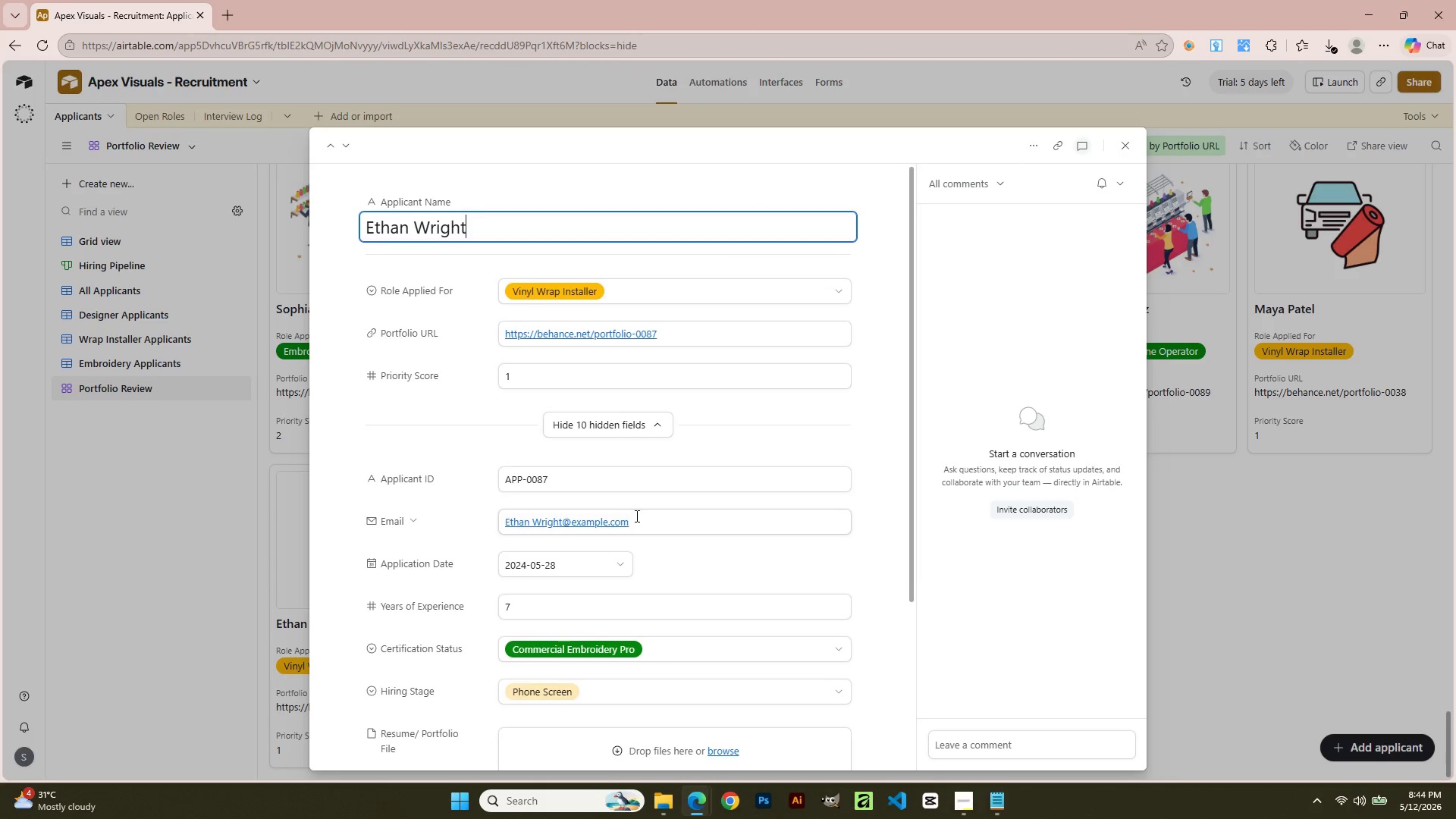 
left_click([724, 530])
 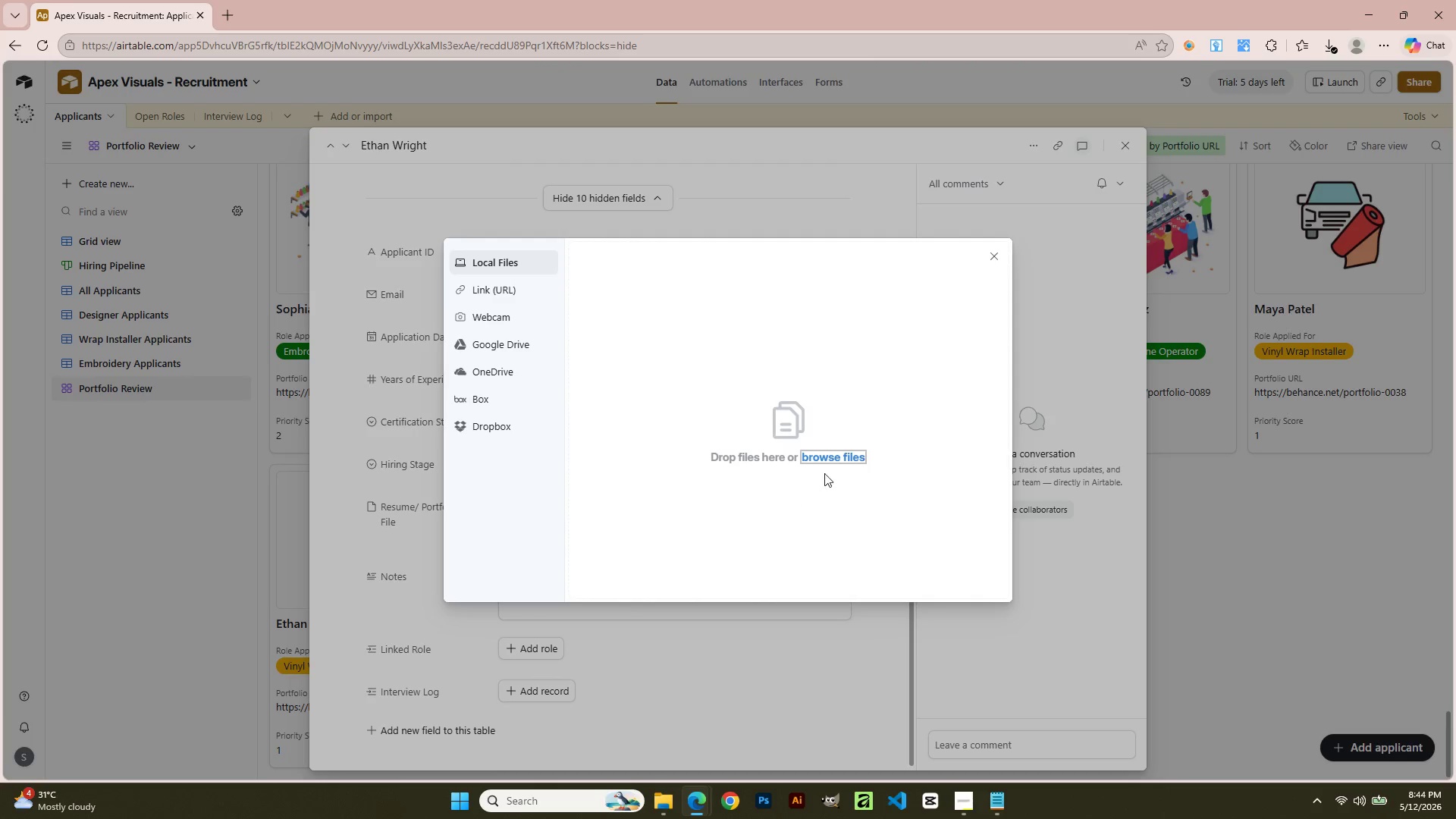 
scroll: coordinate [635, 516], scroll_direction: down, amount: 3.0
 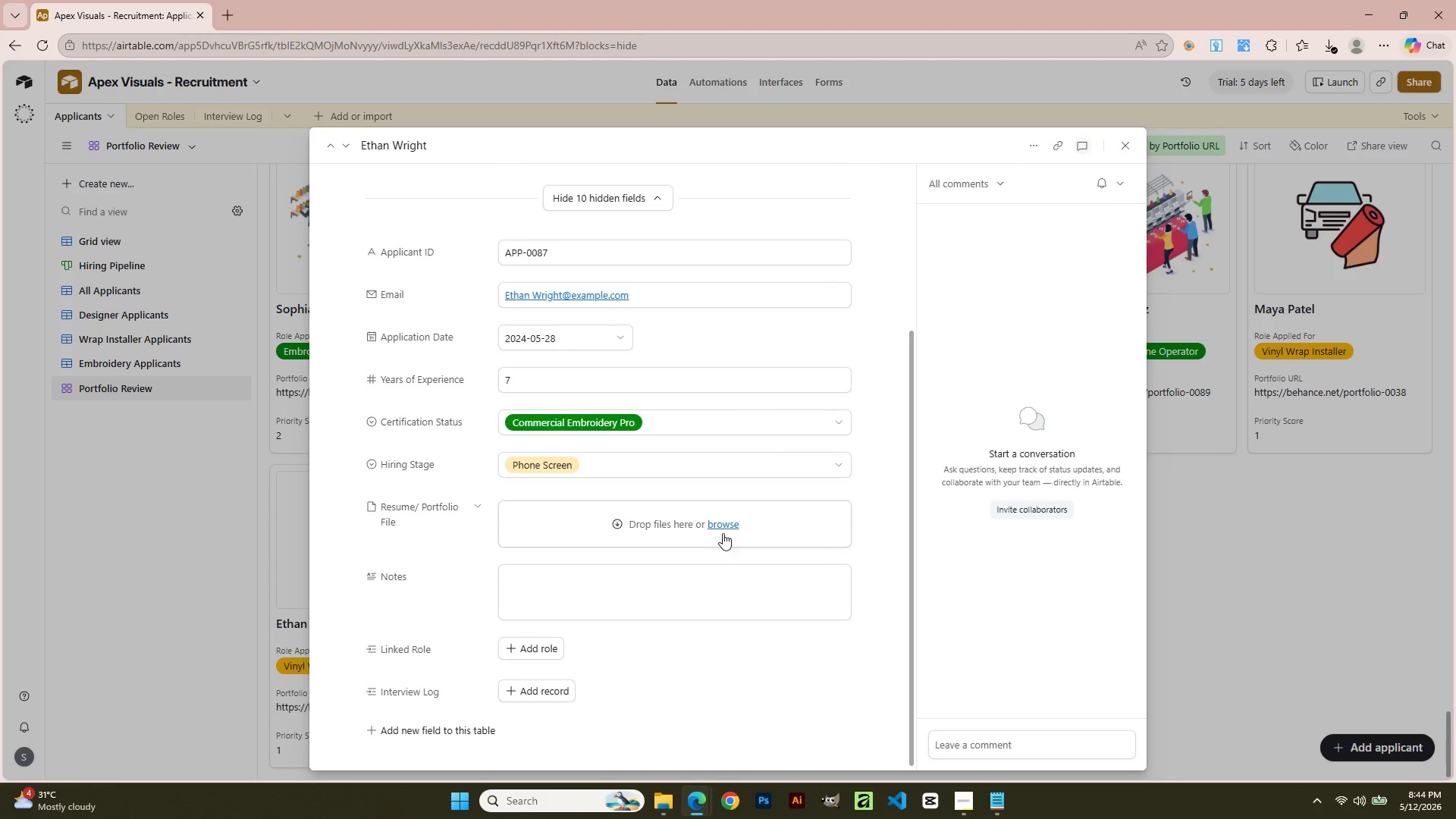 
left_click([833, 460])
 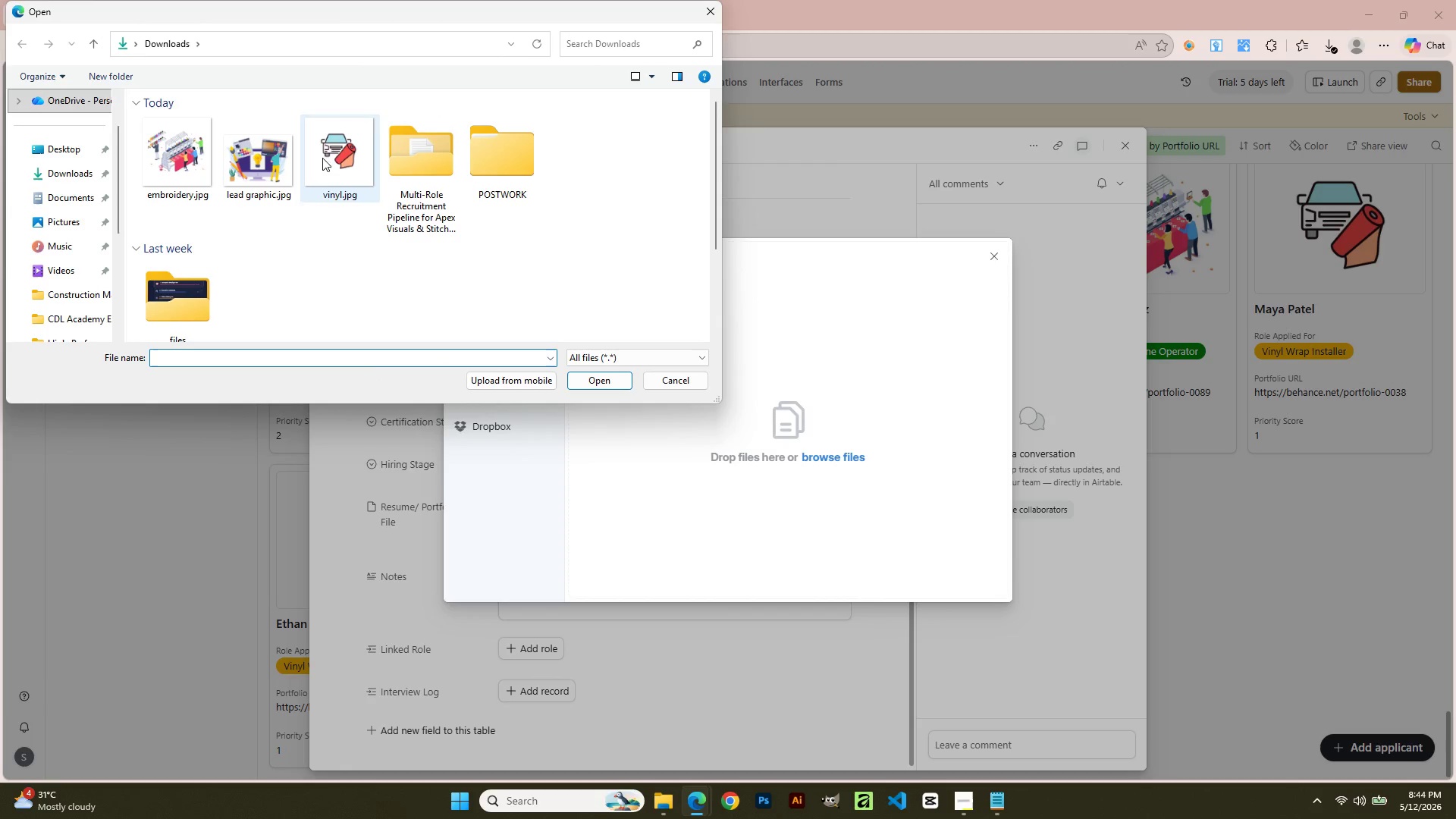 
double_click([356, 138])
 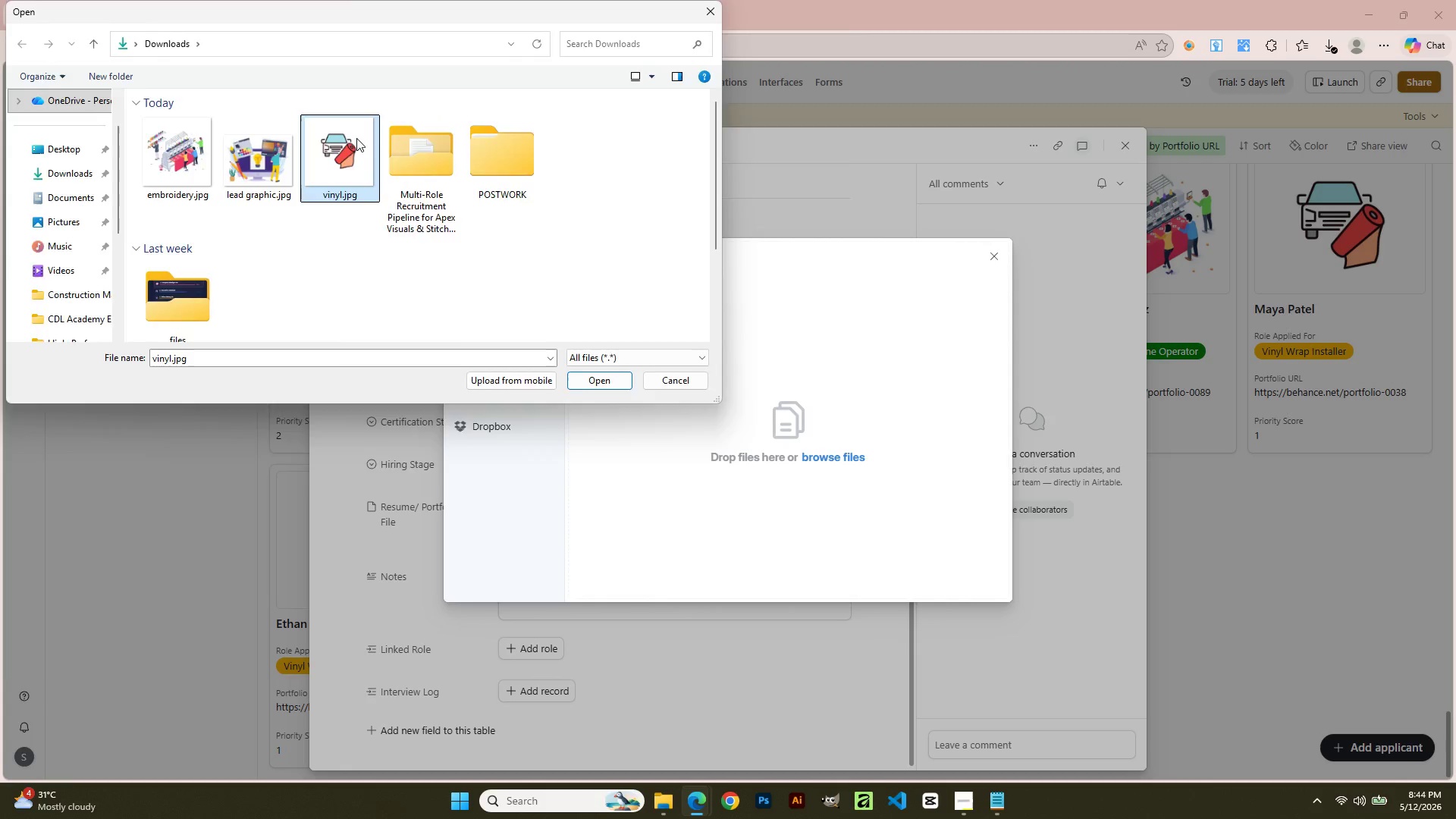 
triple_click([356, 138])
 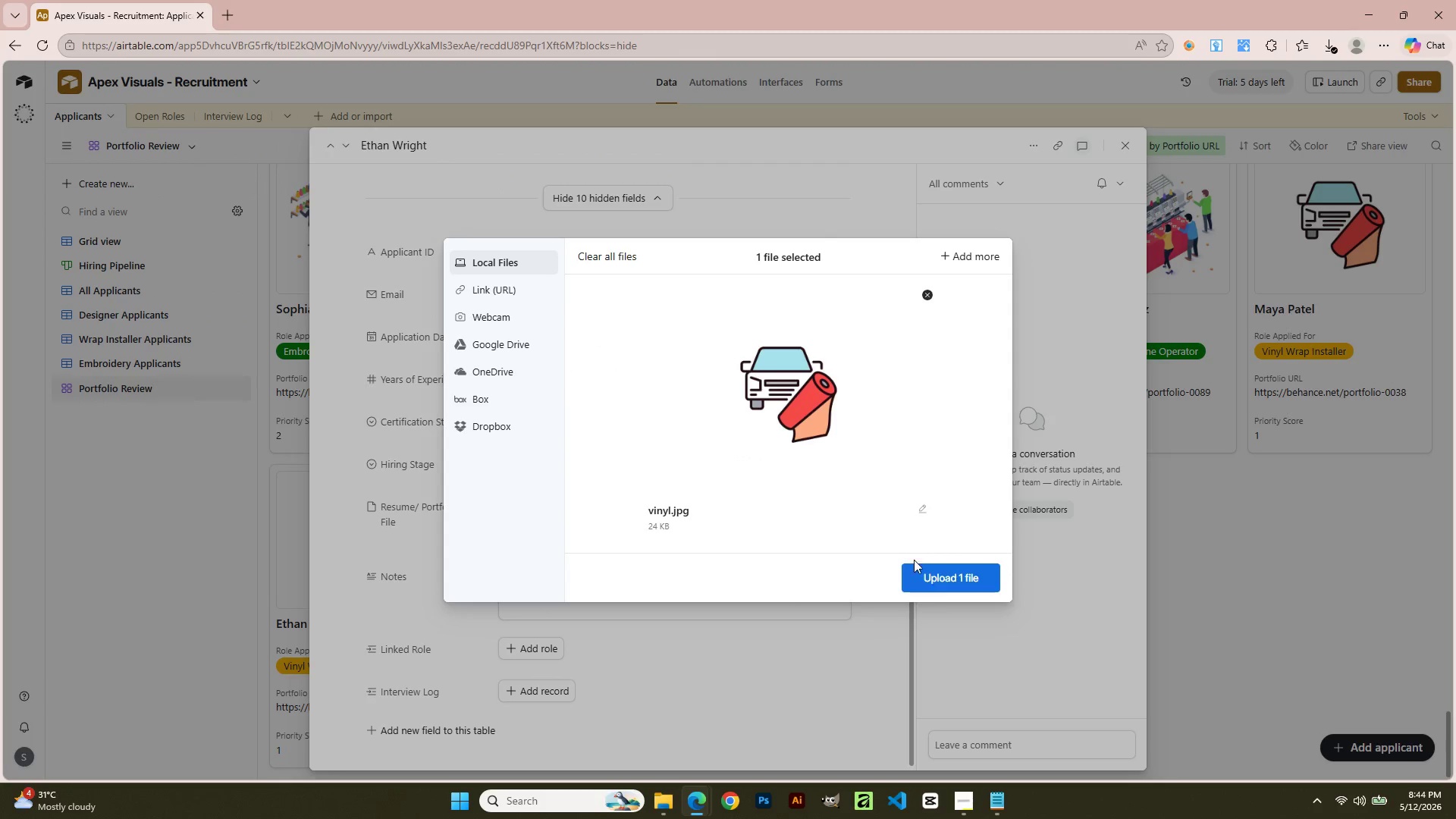 
left_click([936, 582])
 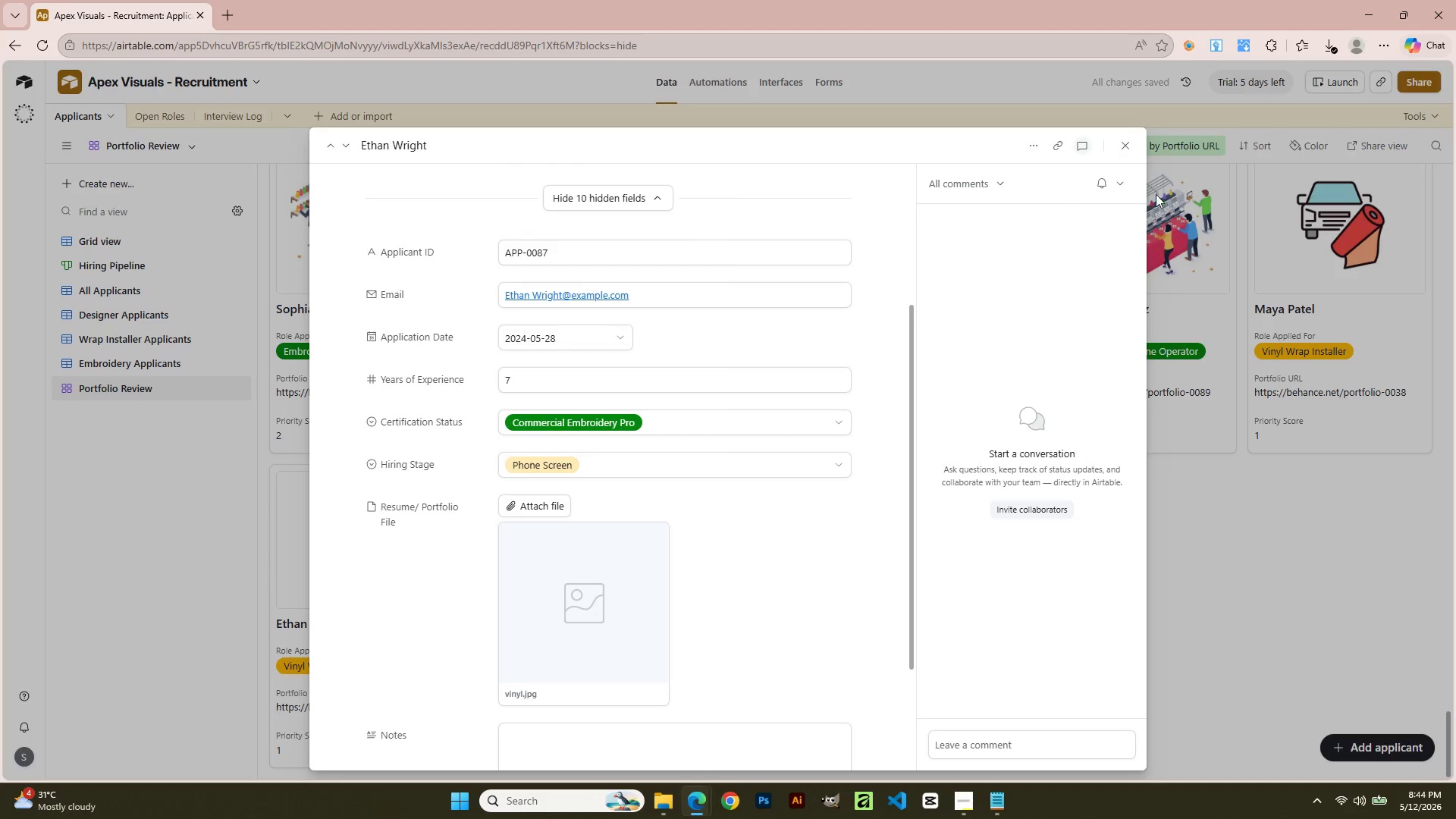 
wait(5.36)
 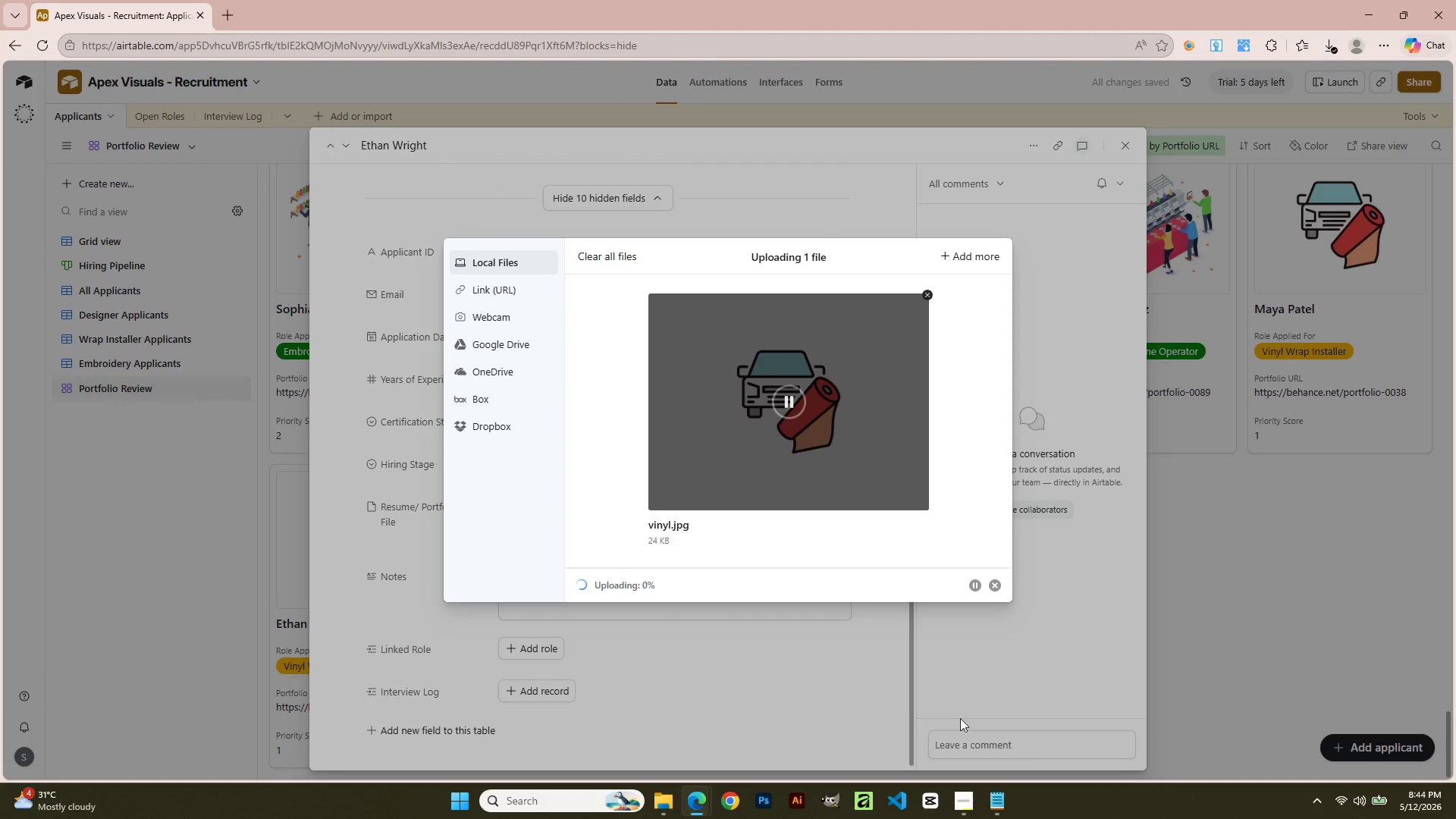 
left_click([1119, 145])
 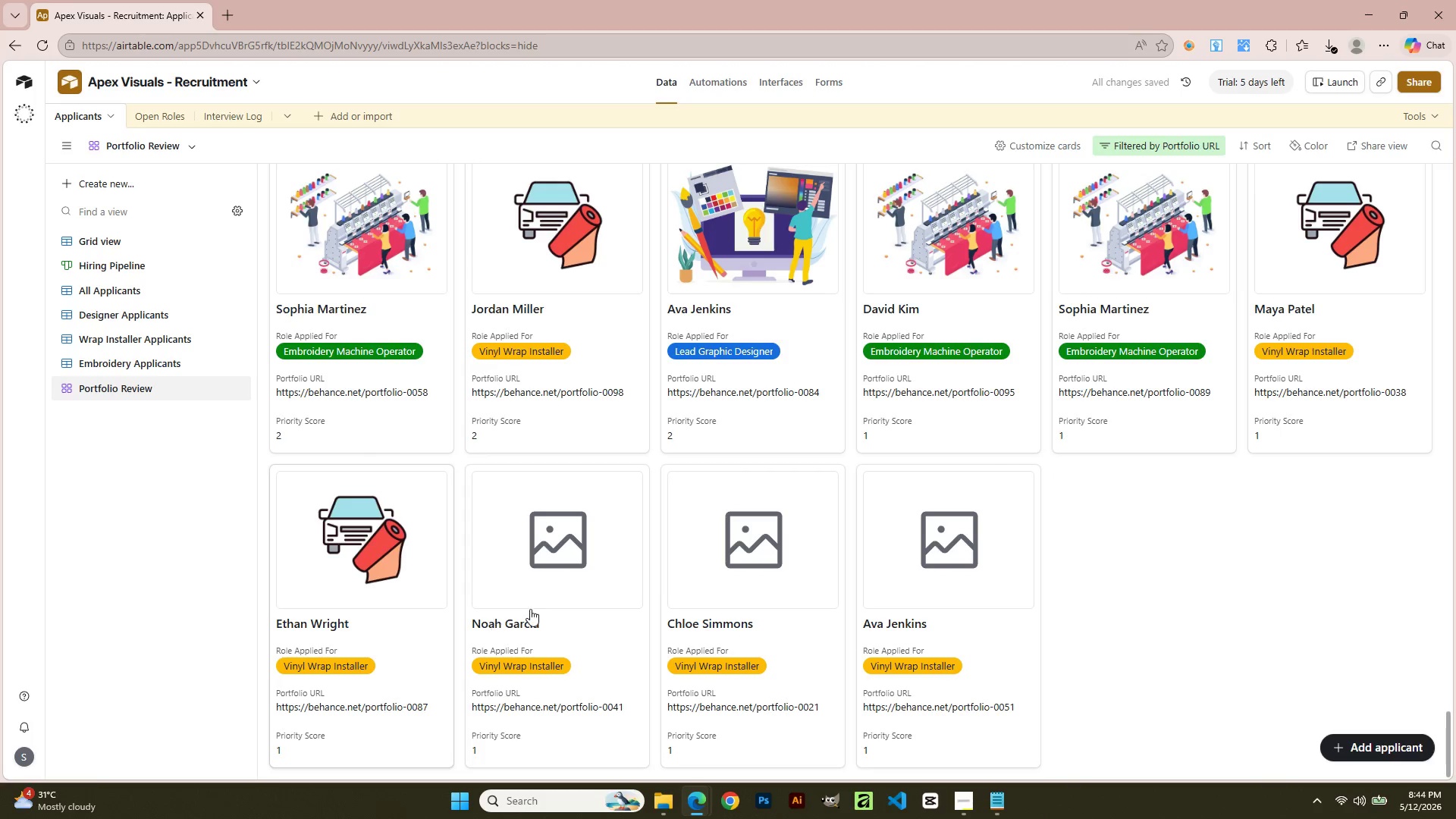 
double_click([573, 560])
 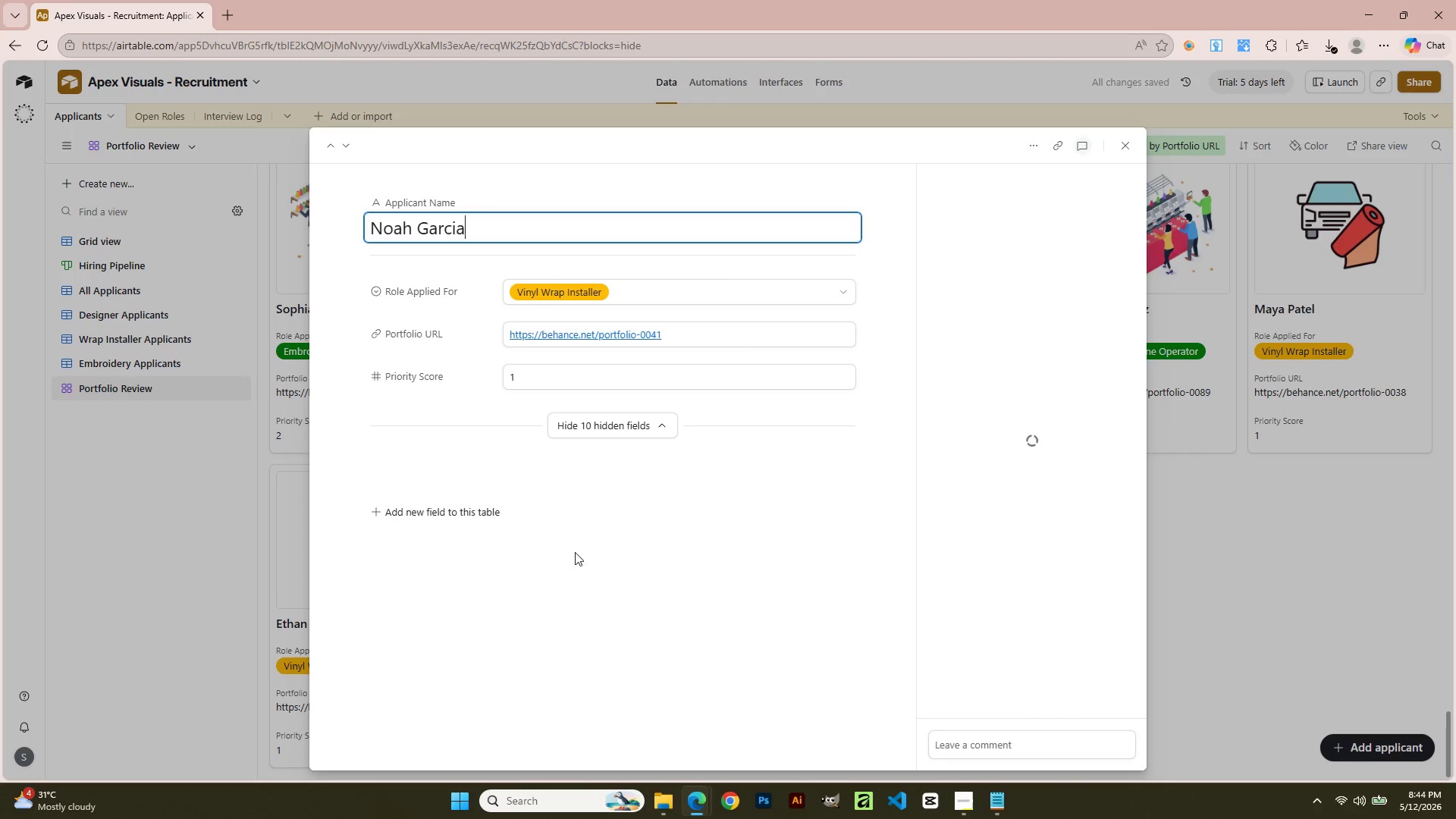 
scroll: coordinate [684, 472], scroll_direction: down, amount: 5.0
 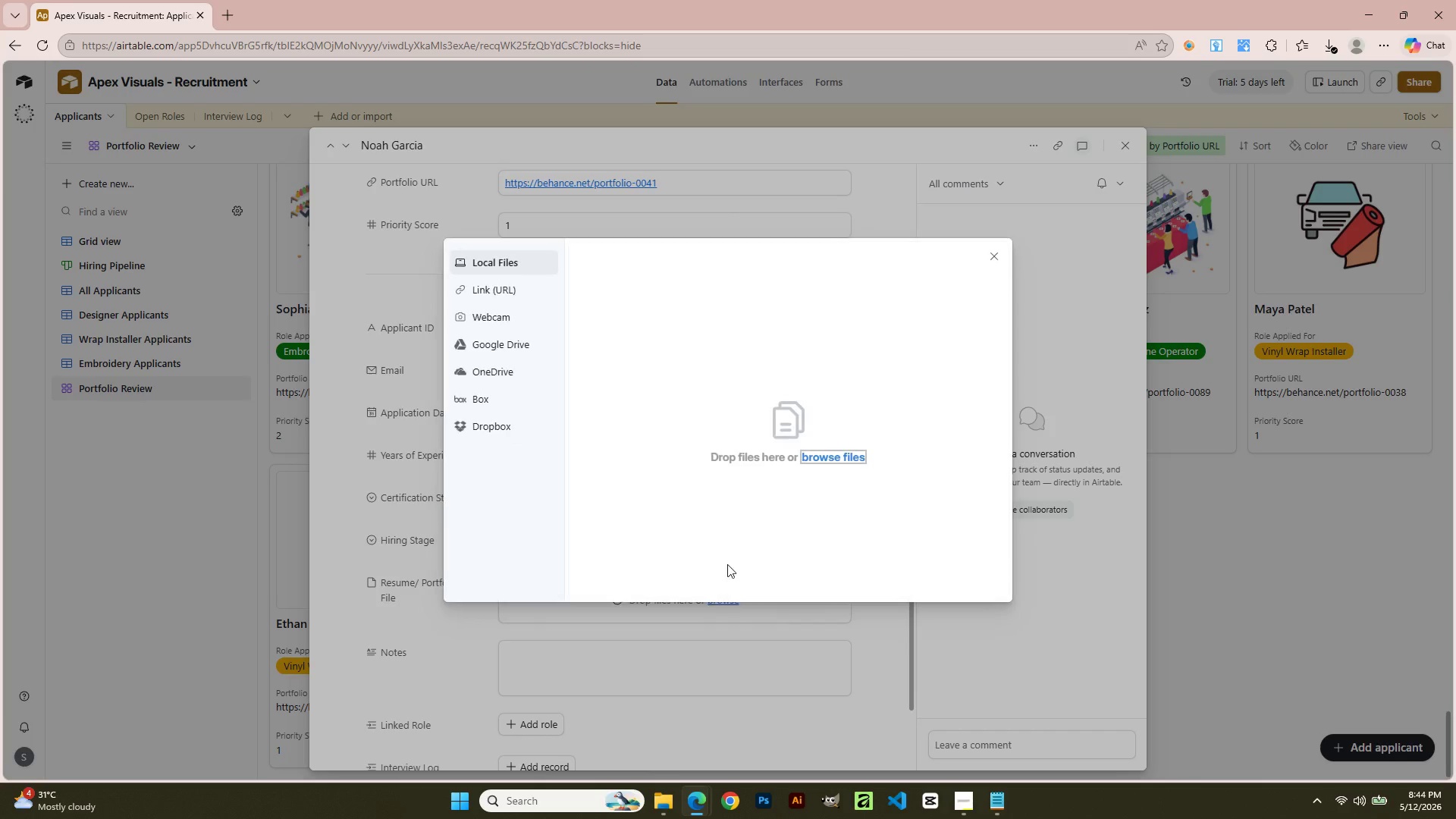 
left_click([857, 449])
 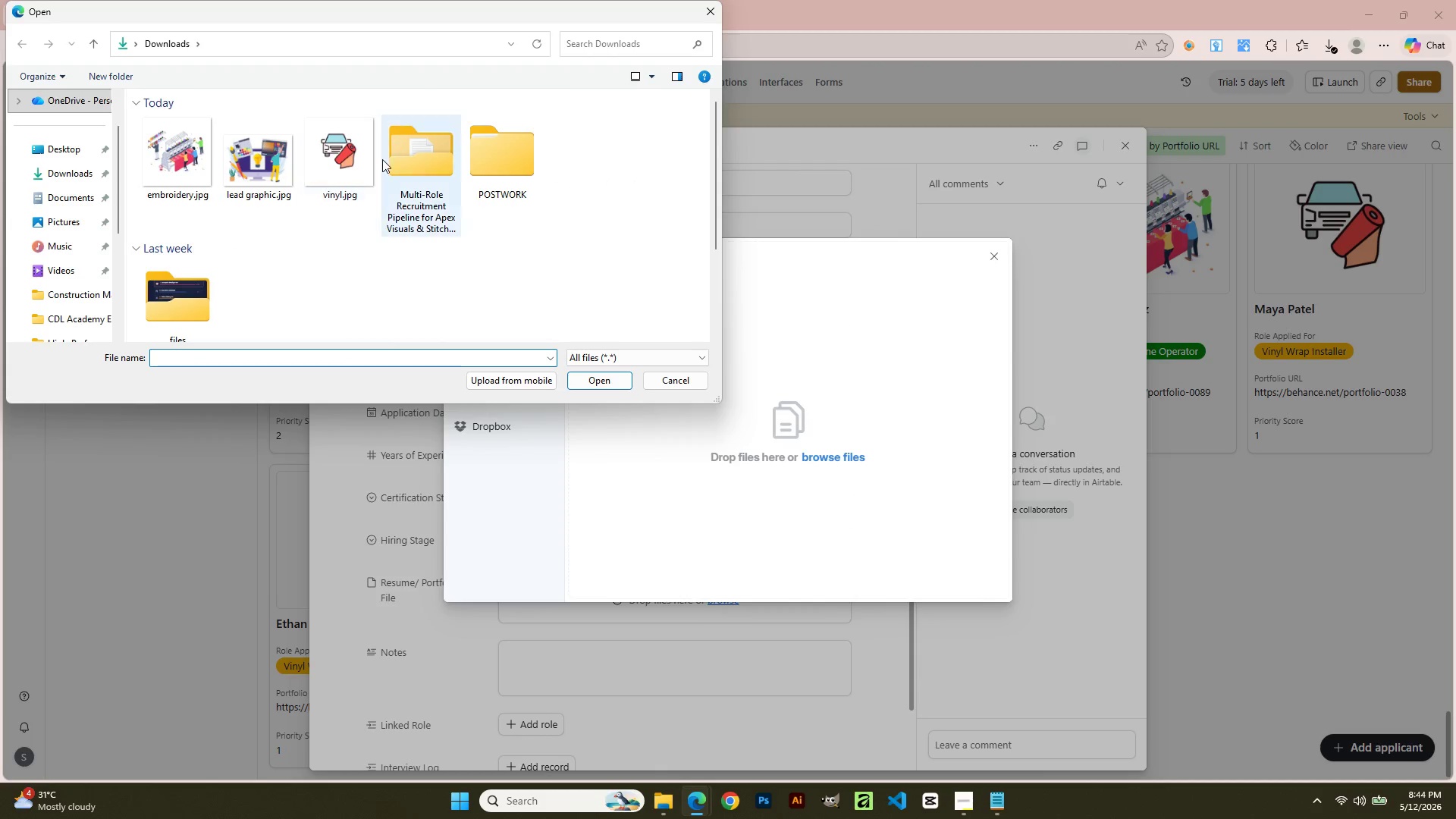 
double_click([348, 149])
 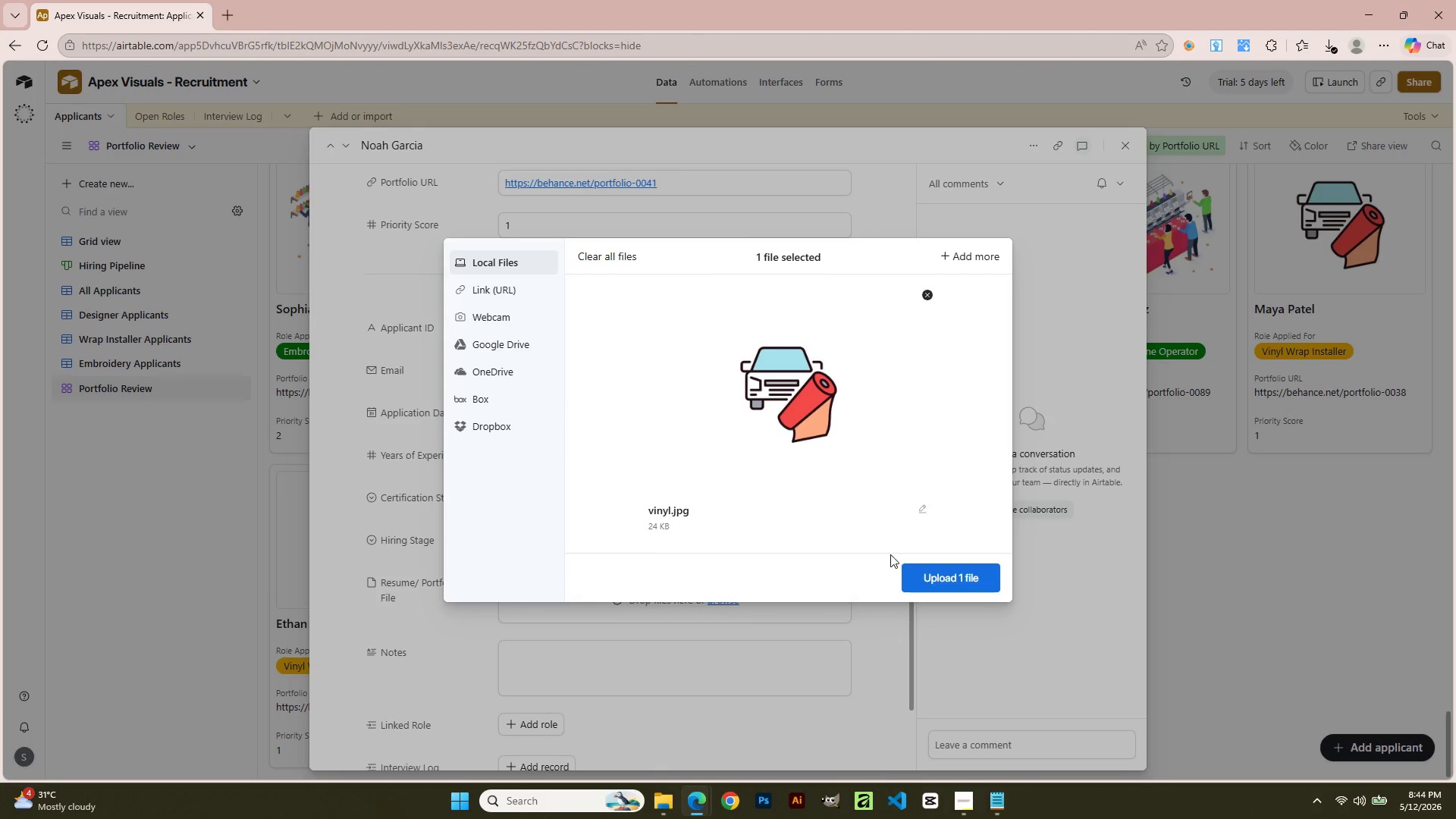 
left_click([902, 566])
 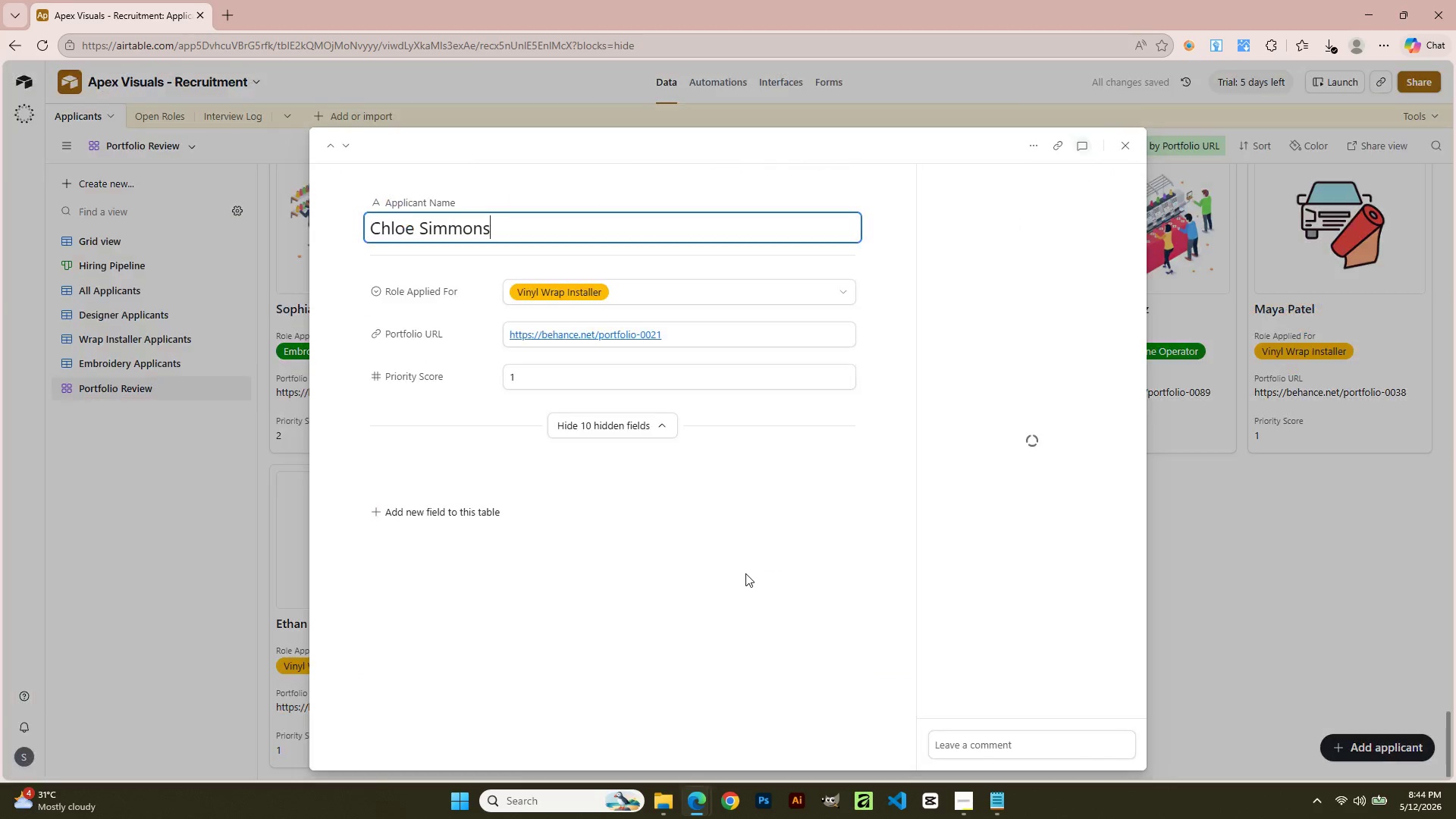 
wait(8.16)
 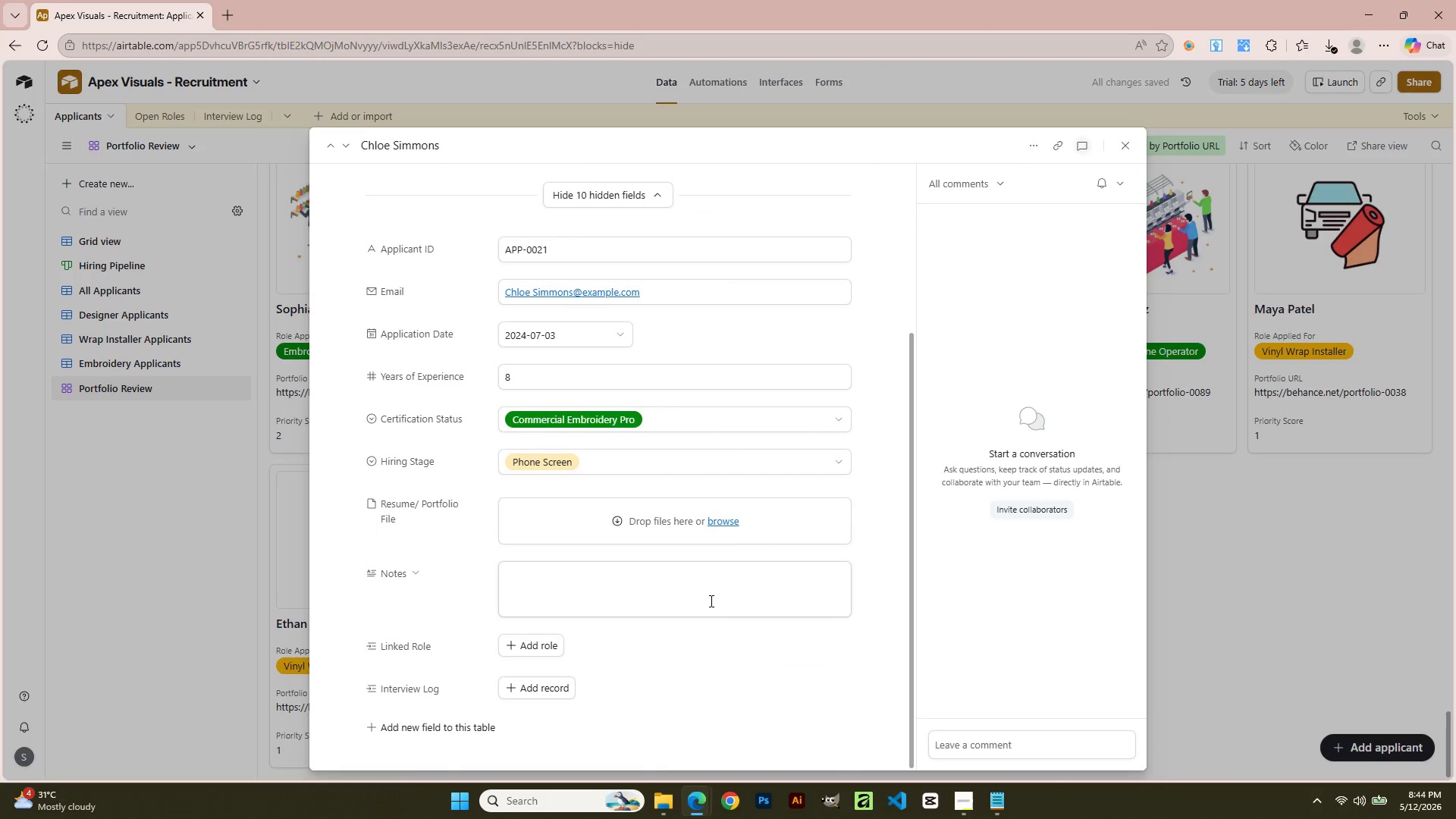 
left_click([714, 523])
 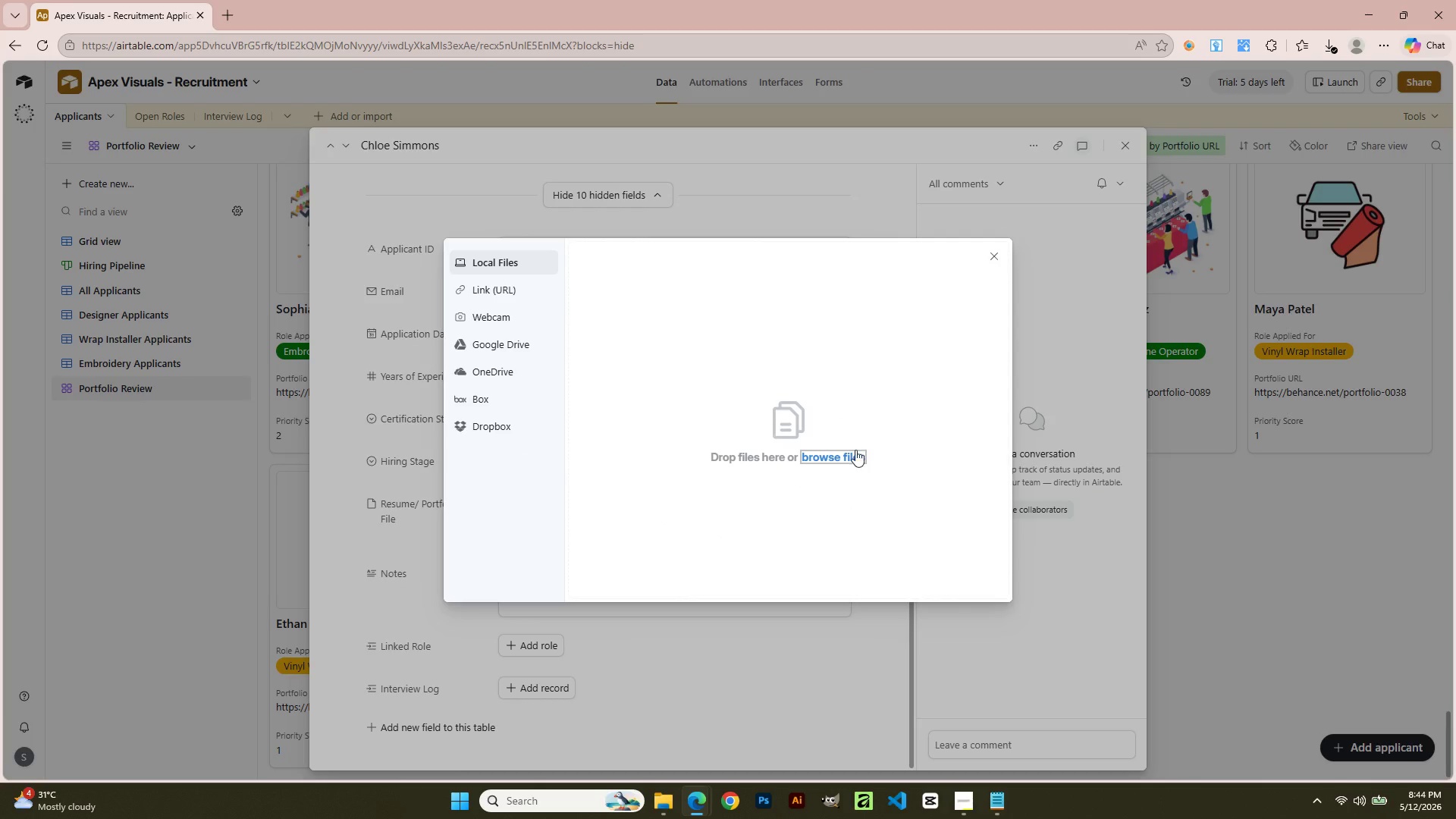 
scroll: coordinate [695, 502], scroll_direction: down, amount: 4.0
 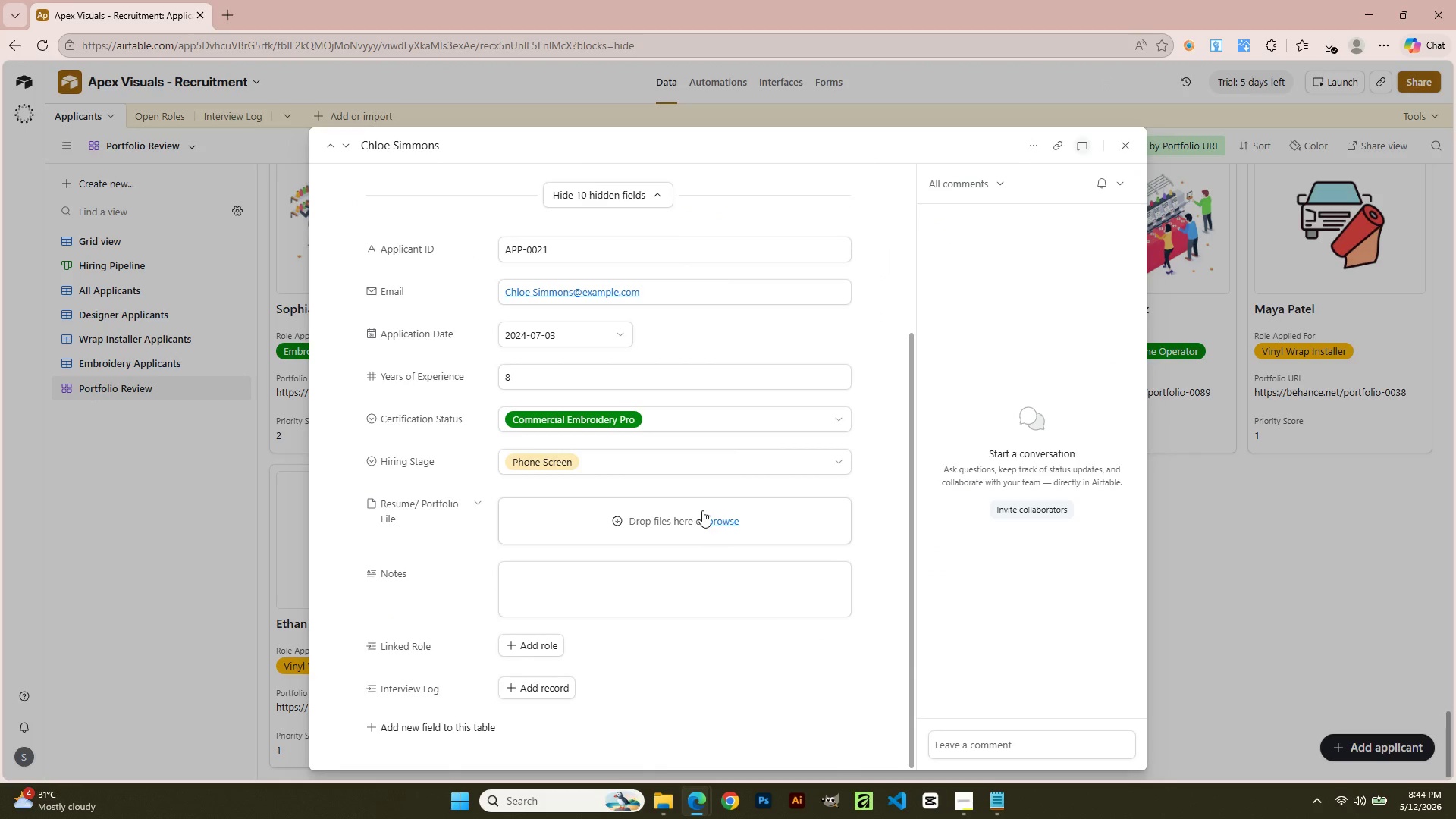 
left_click([858, 448])
 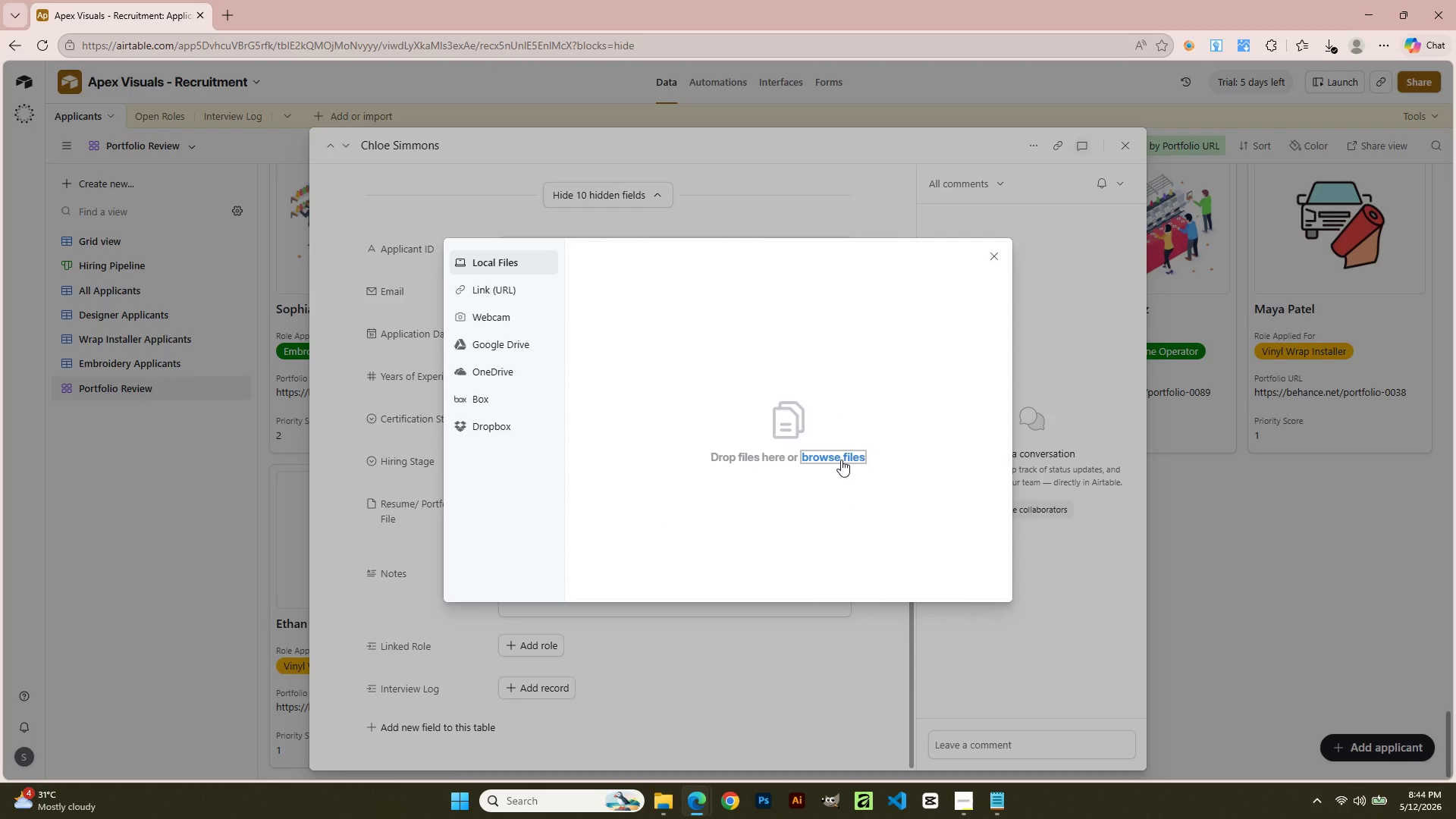 
left_click([841, 460])
 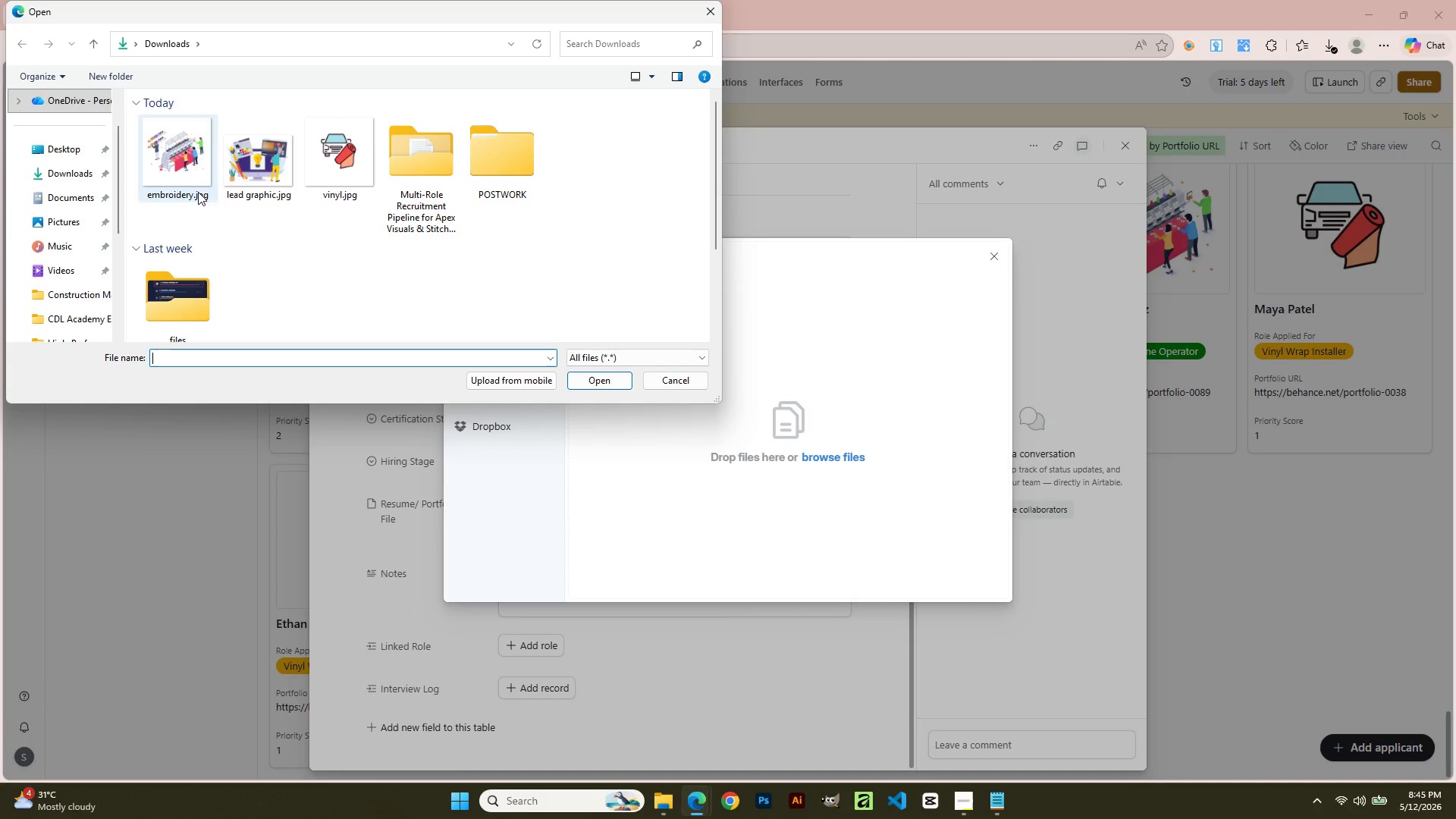 
double_click([319, 177])
 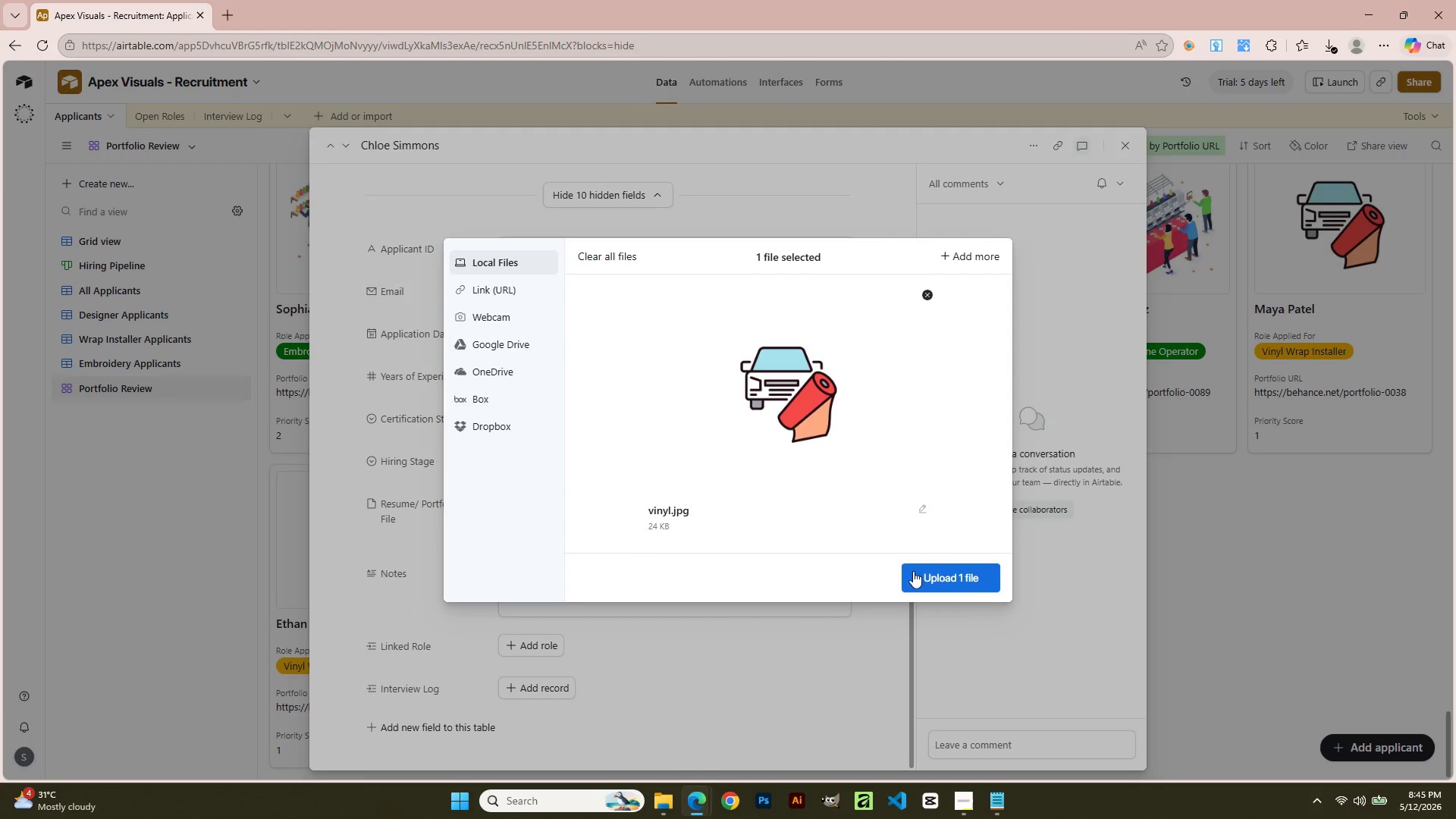 
left_click([926, 576])
 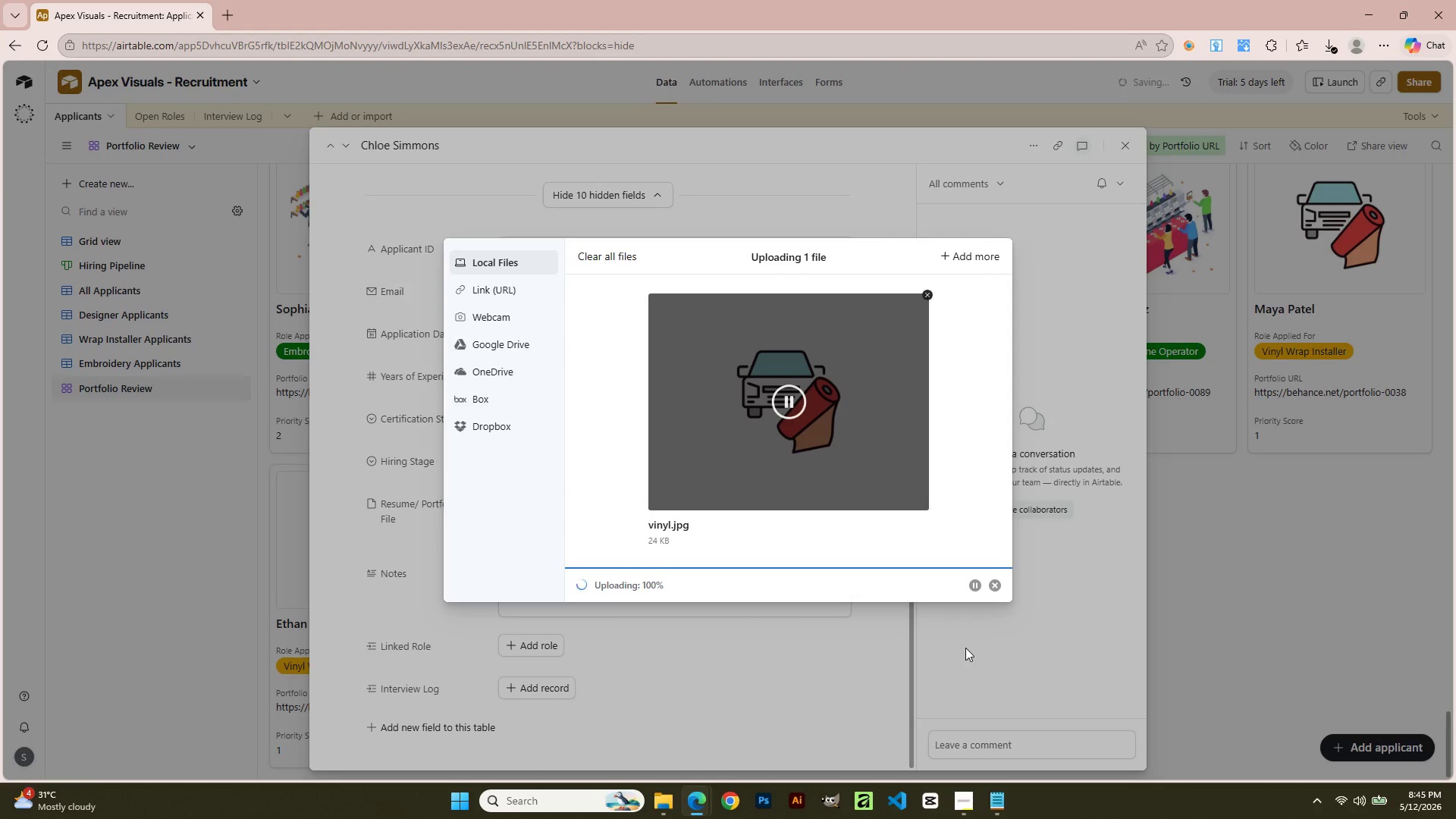 
wait(6.56)
 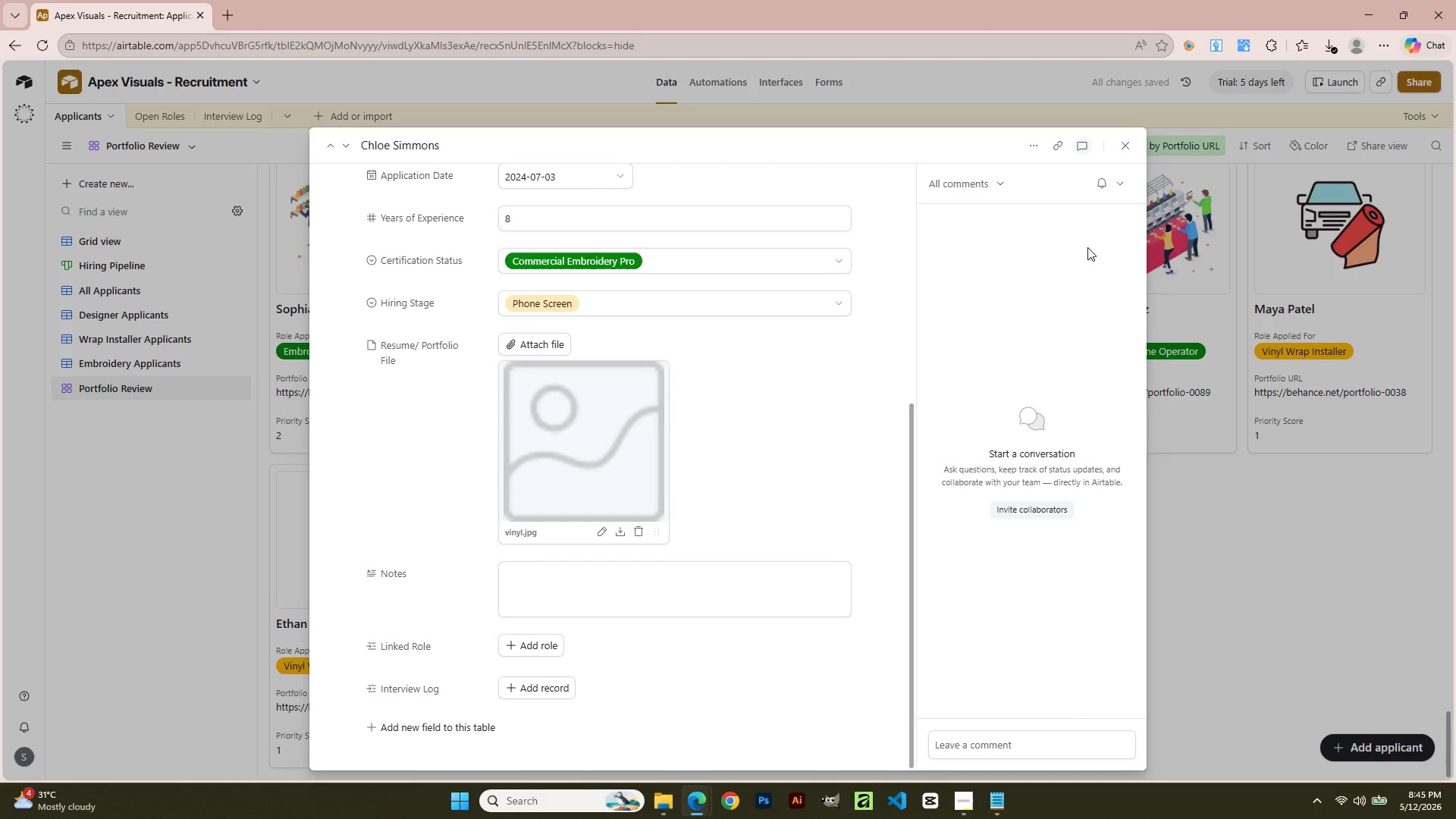 
left_click([1128, 150])
 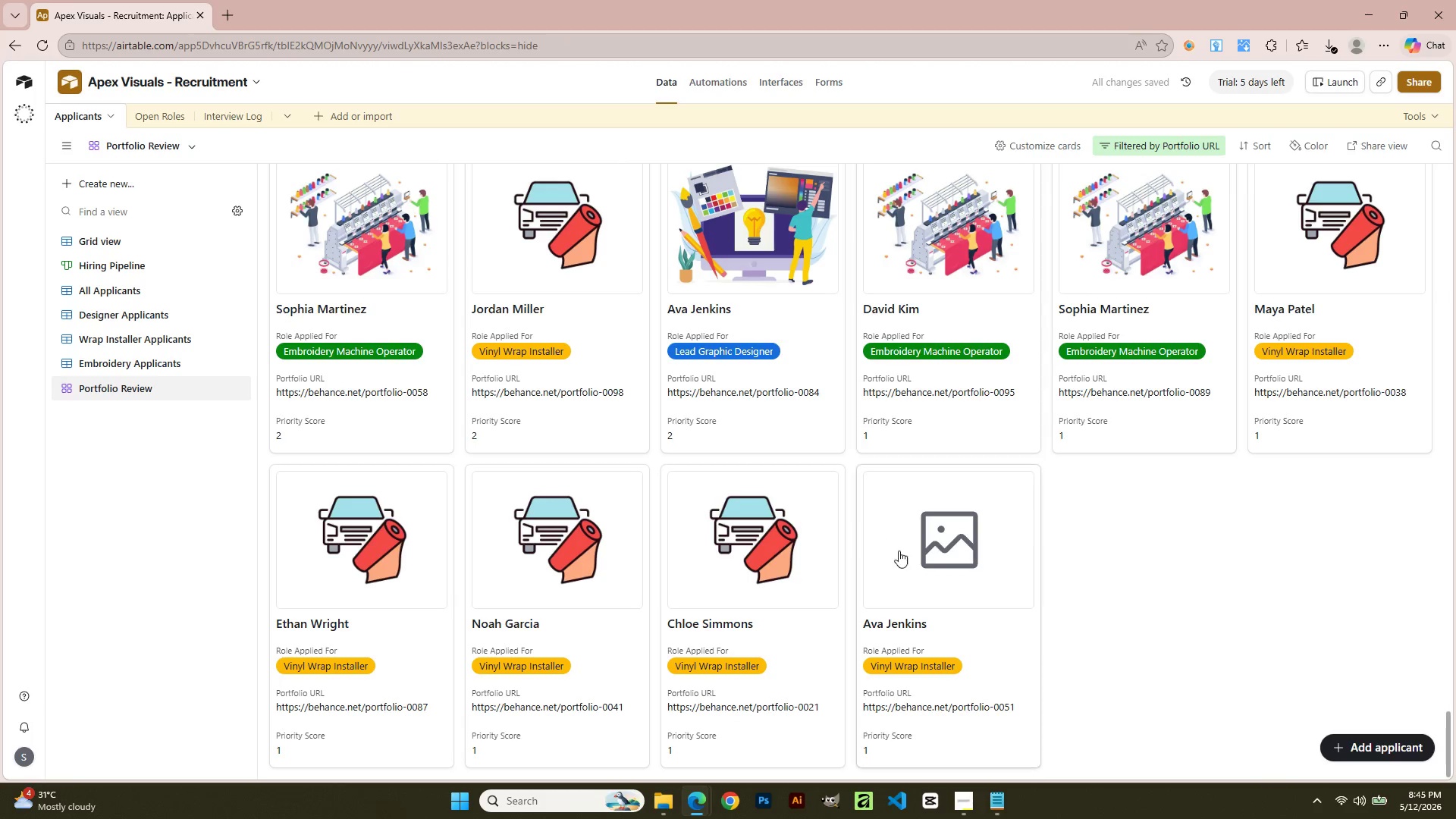 
scroll: coordinate [848, 649], scroll_direction: down, amount: 4.0
 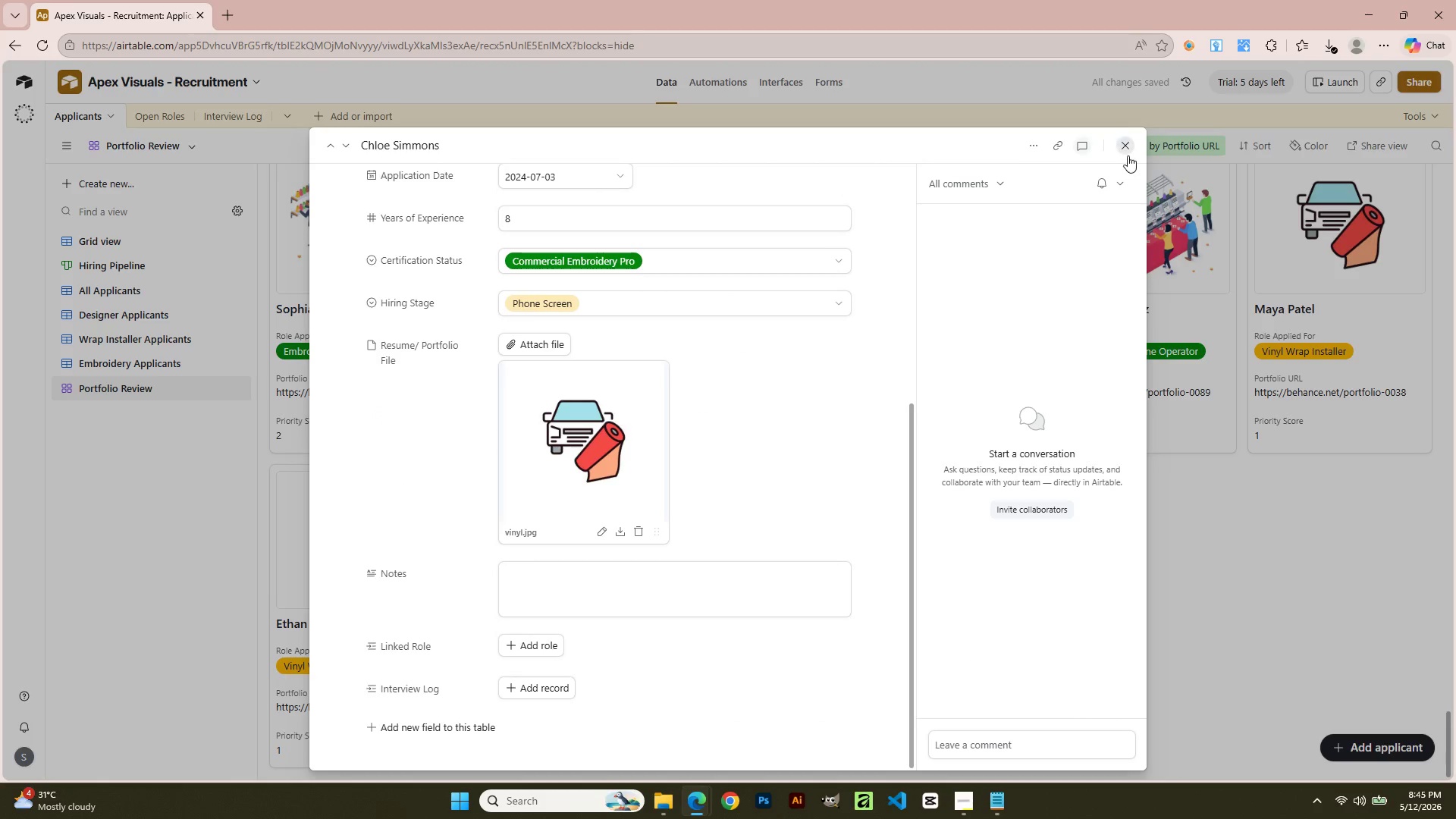 
left_click([914, 555])
 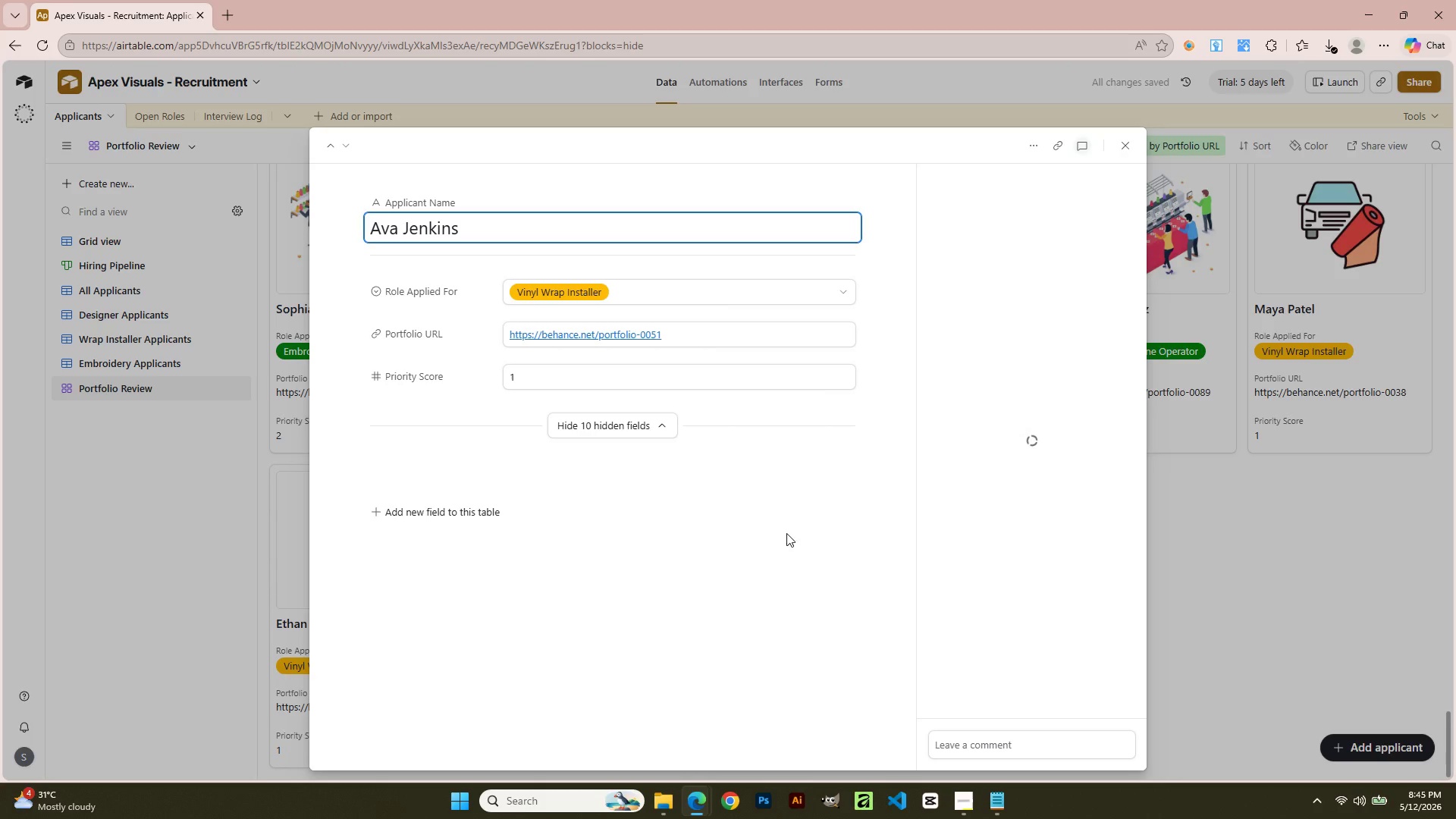 
left_click([714, 675])
 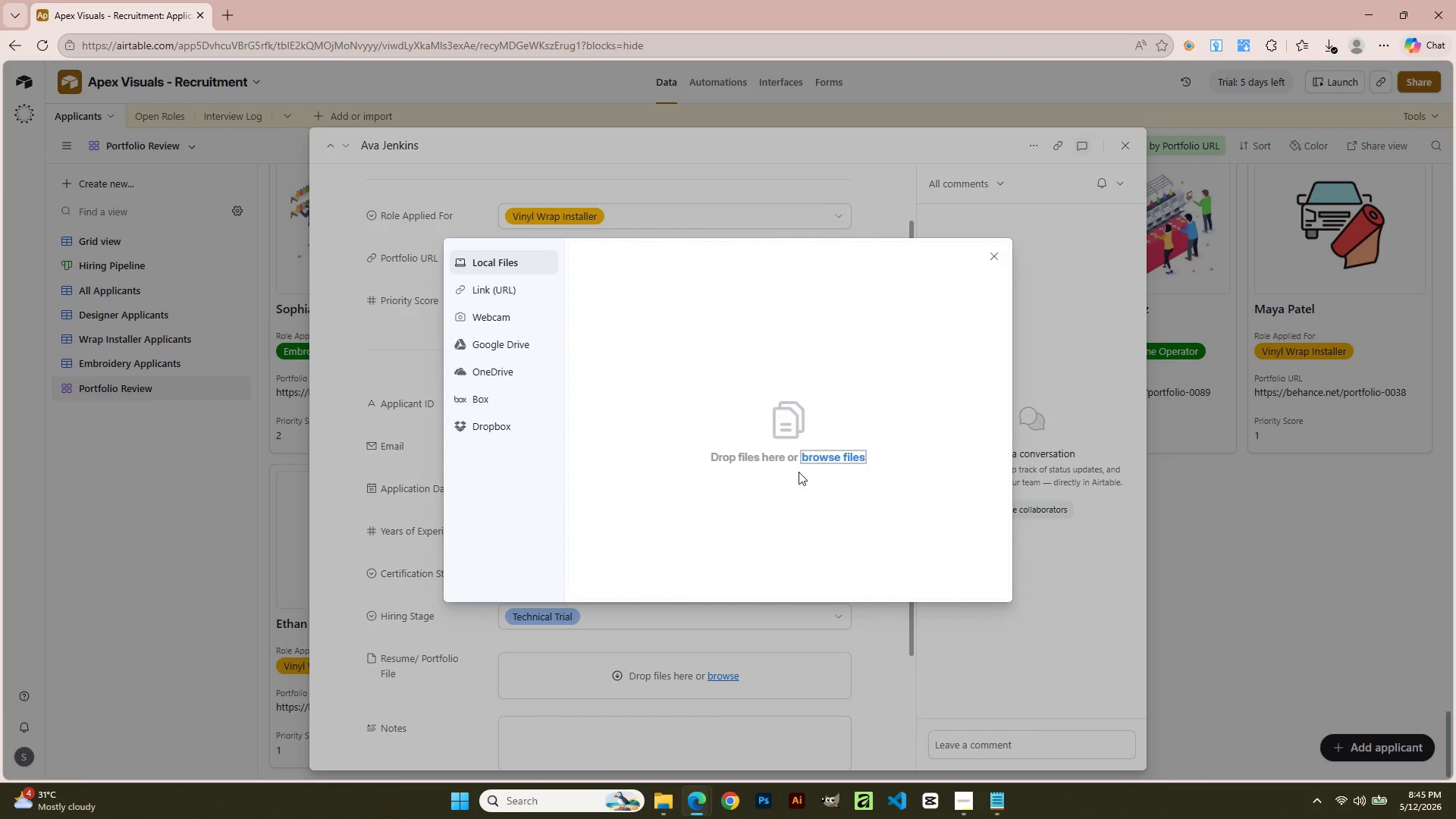 
scroll: coordinate [762, 560], scroll_direction: down, amount: 4.0
 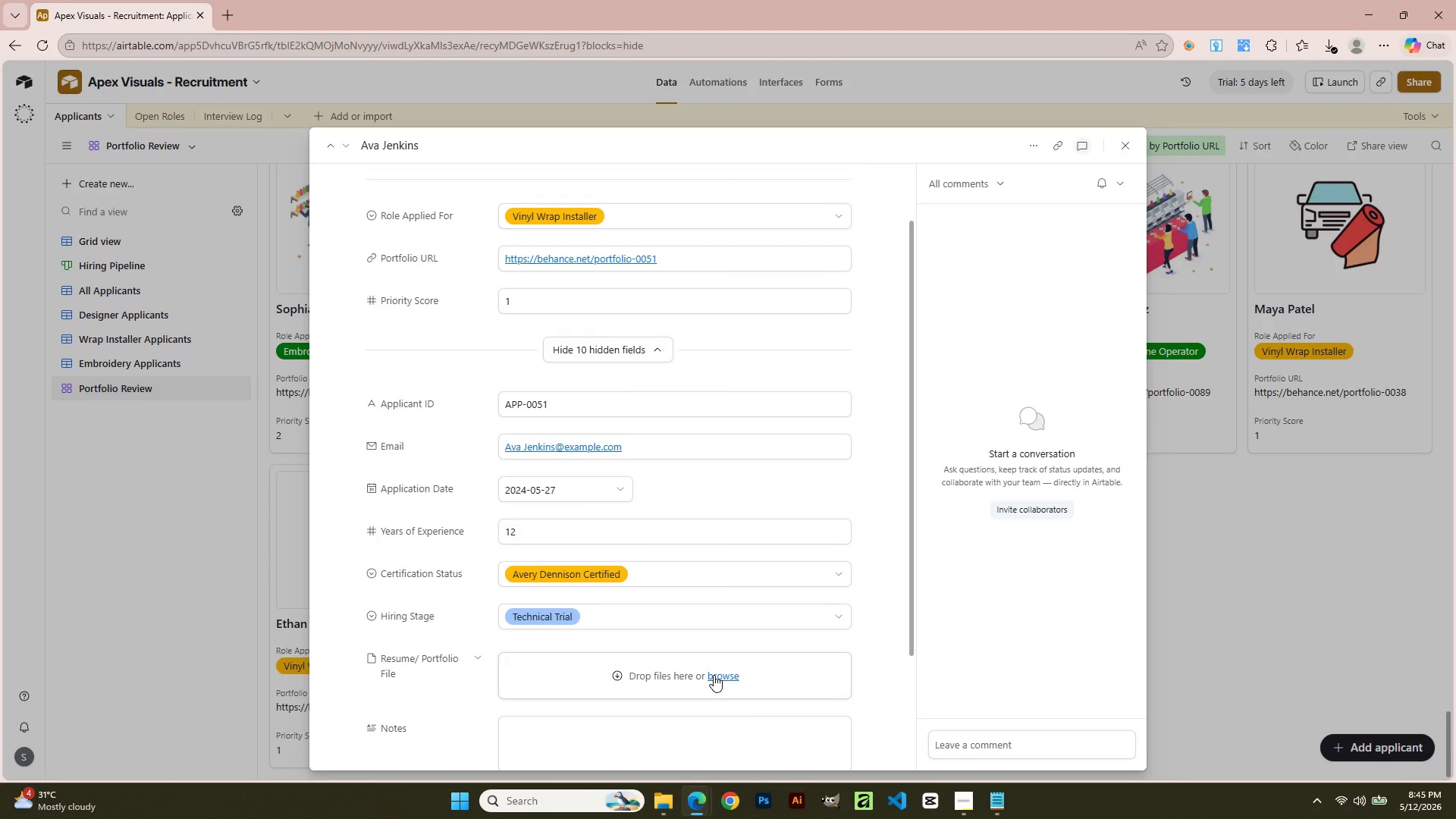 
left_click([830, 443])
 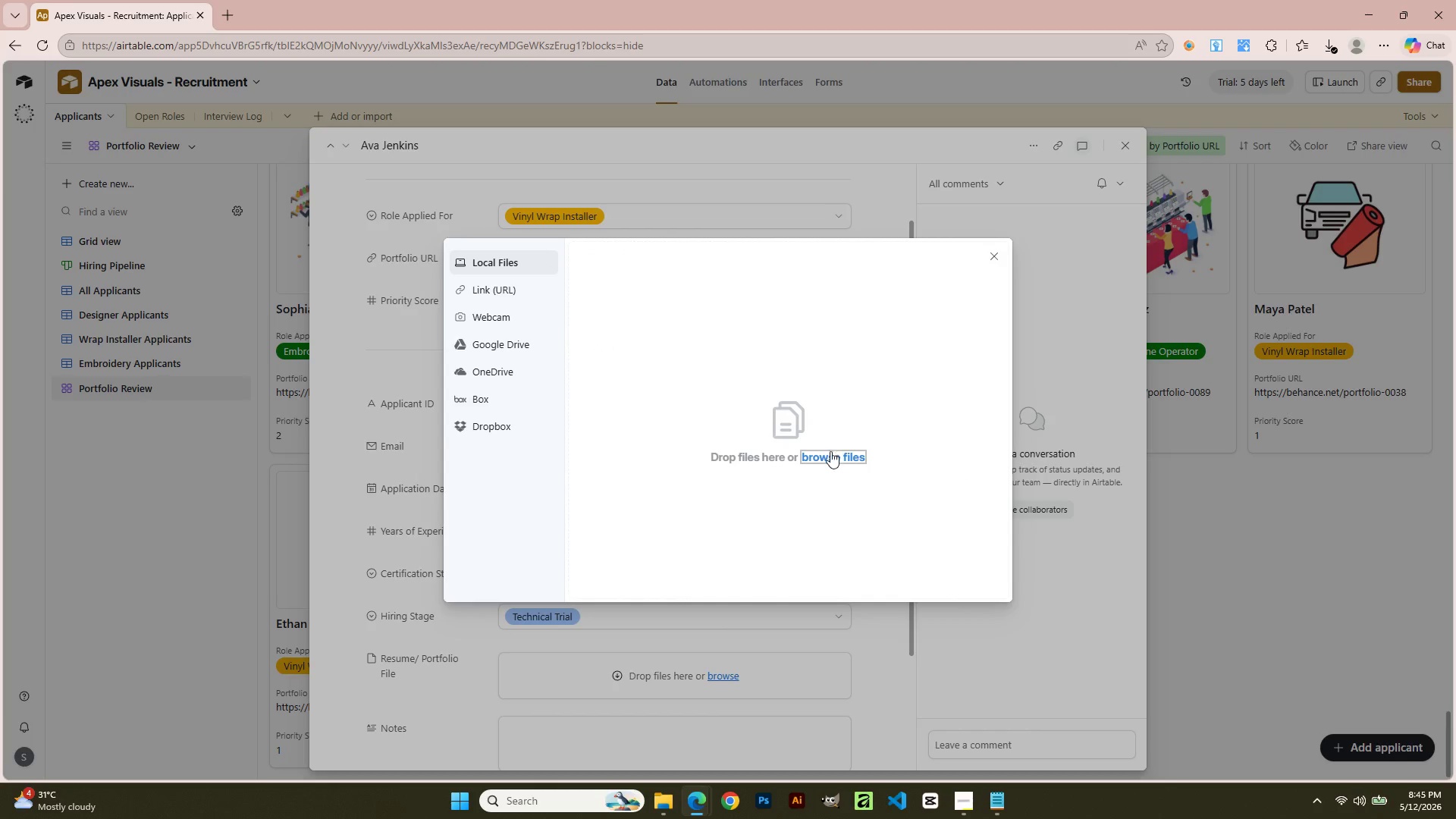 
left_click_drag(start_coordinate=[830, 450], to_coordinate=[829, 453])
 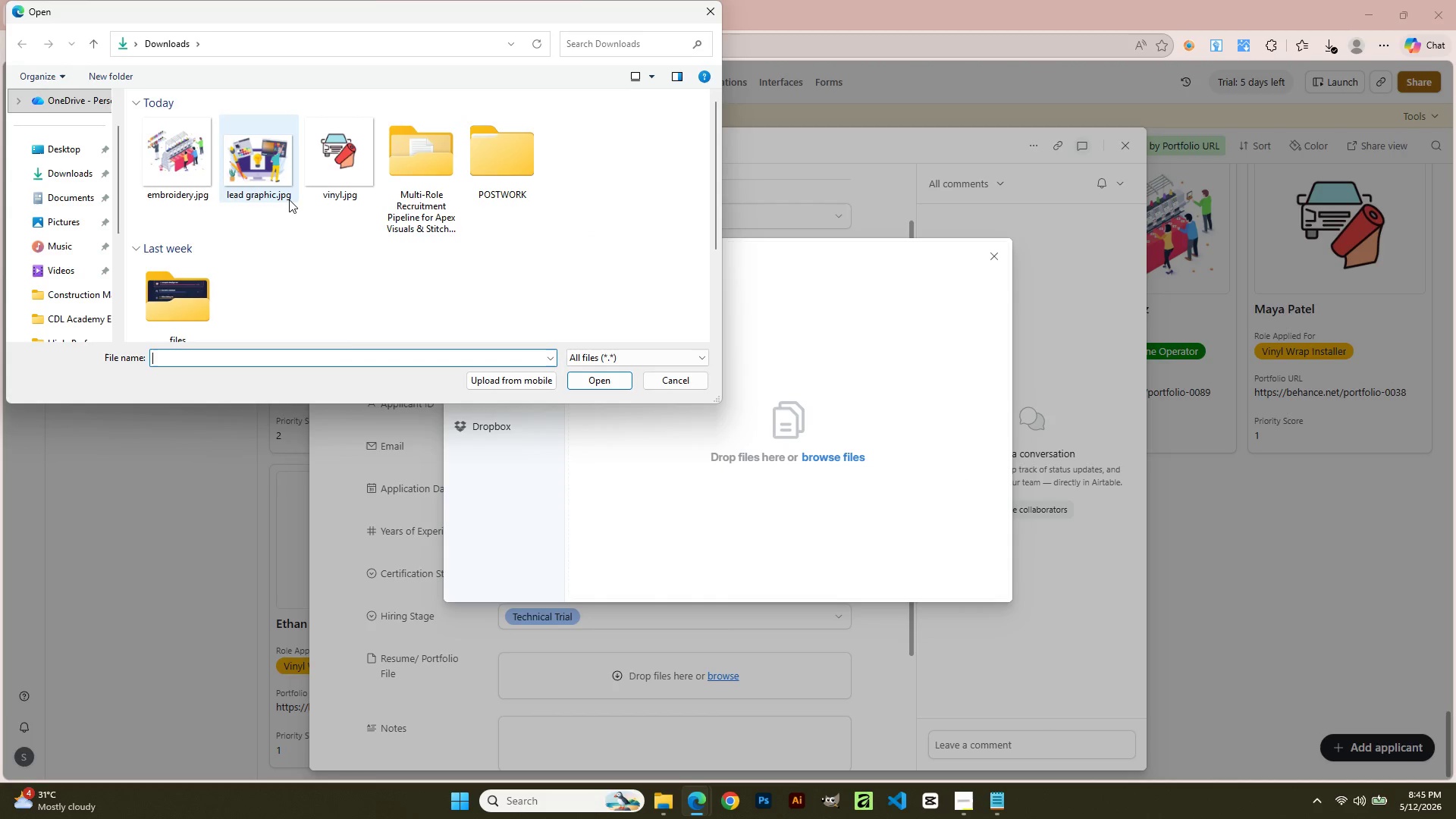 
double_click([329, 182])
 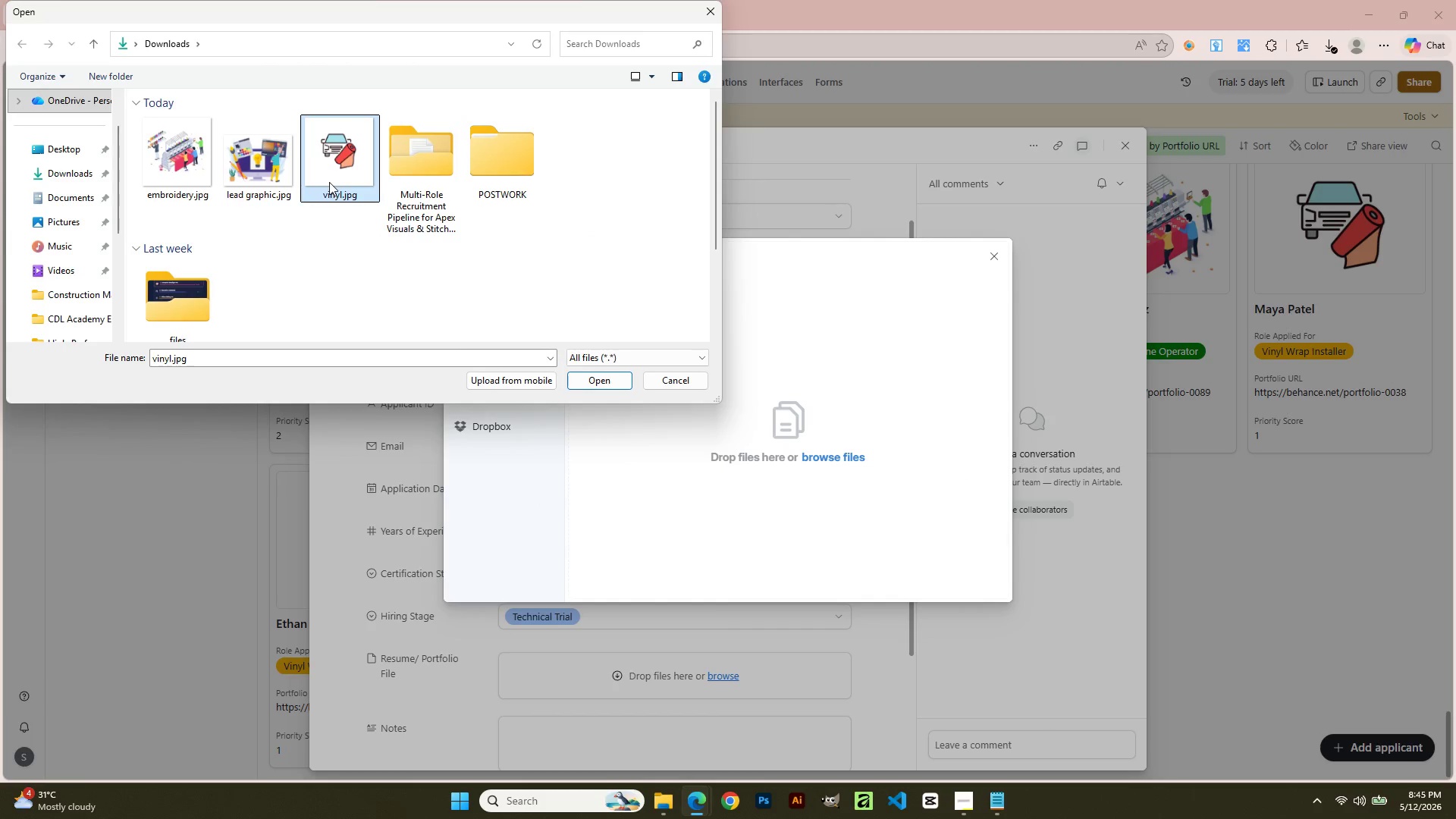 
triple_click([329, 182])
 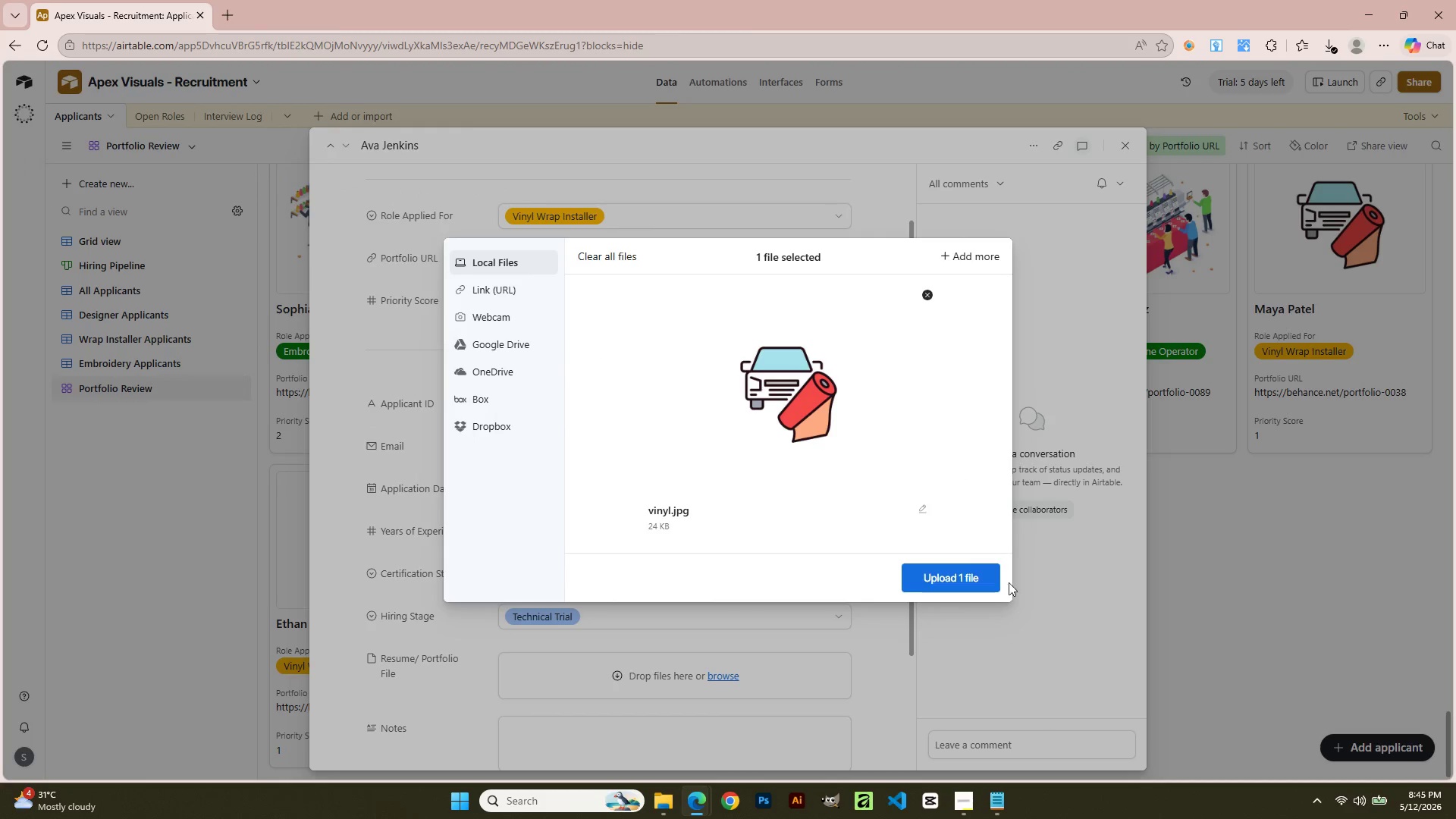 
left_click([979, 570])
 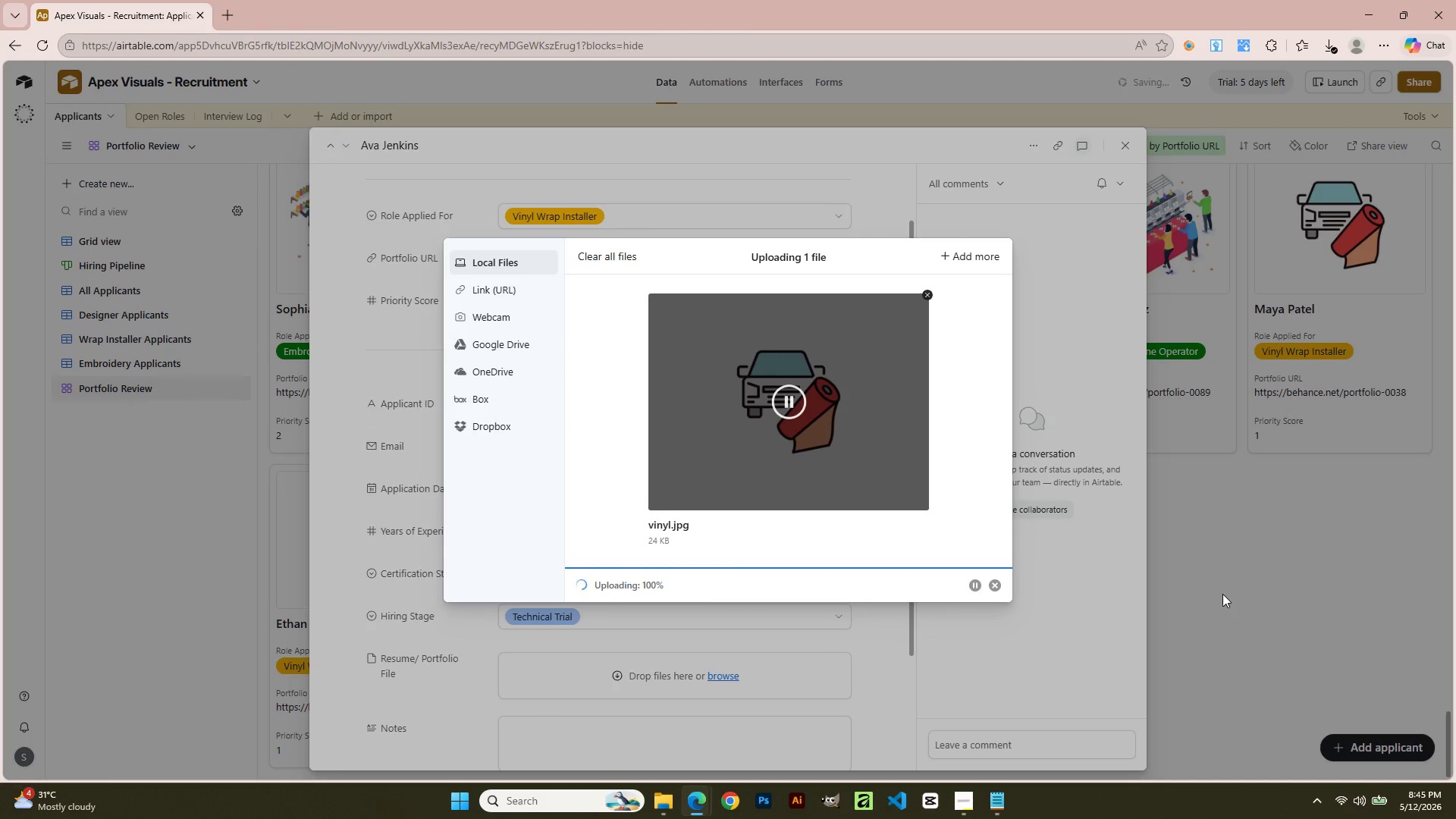 
left_click([1222, 594])
 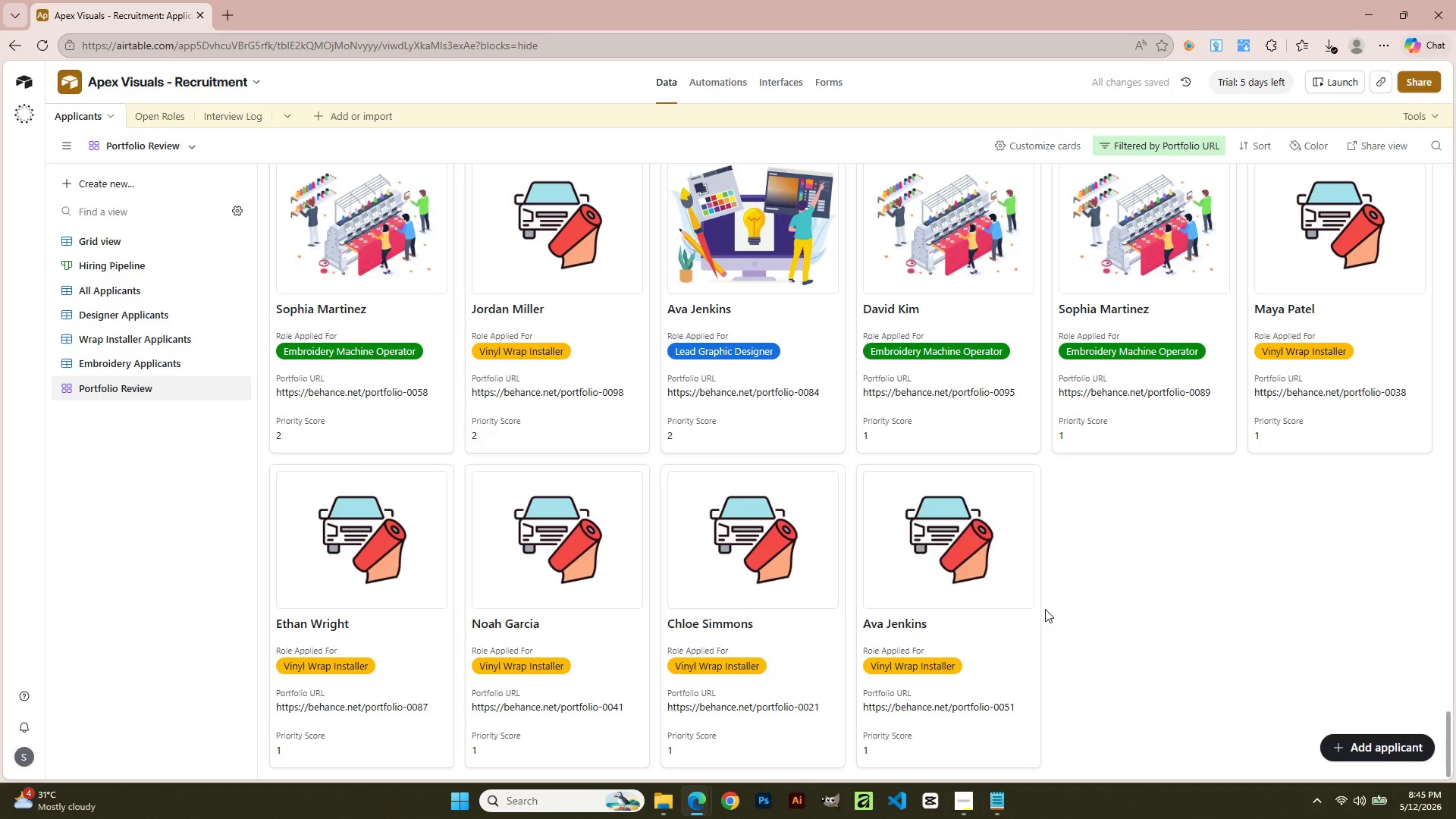 
scroll: coordinate [482, 498], scroll_direction: up, amount: 81.0
 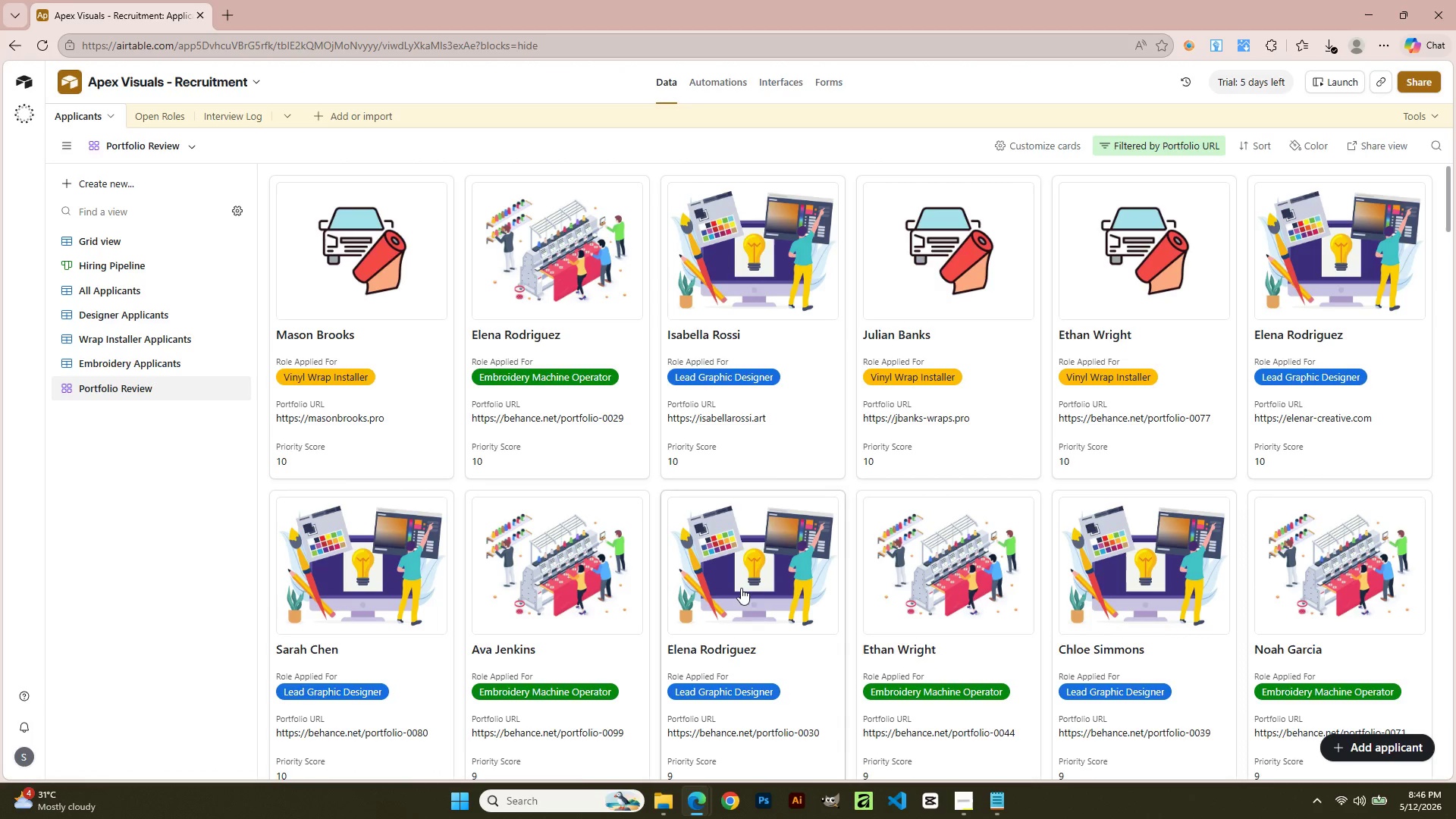 
wait(53.13)
 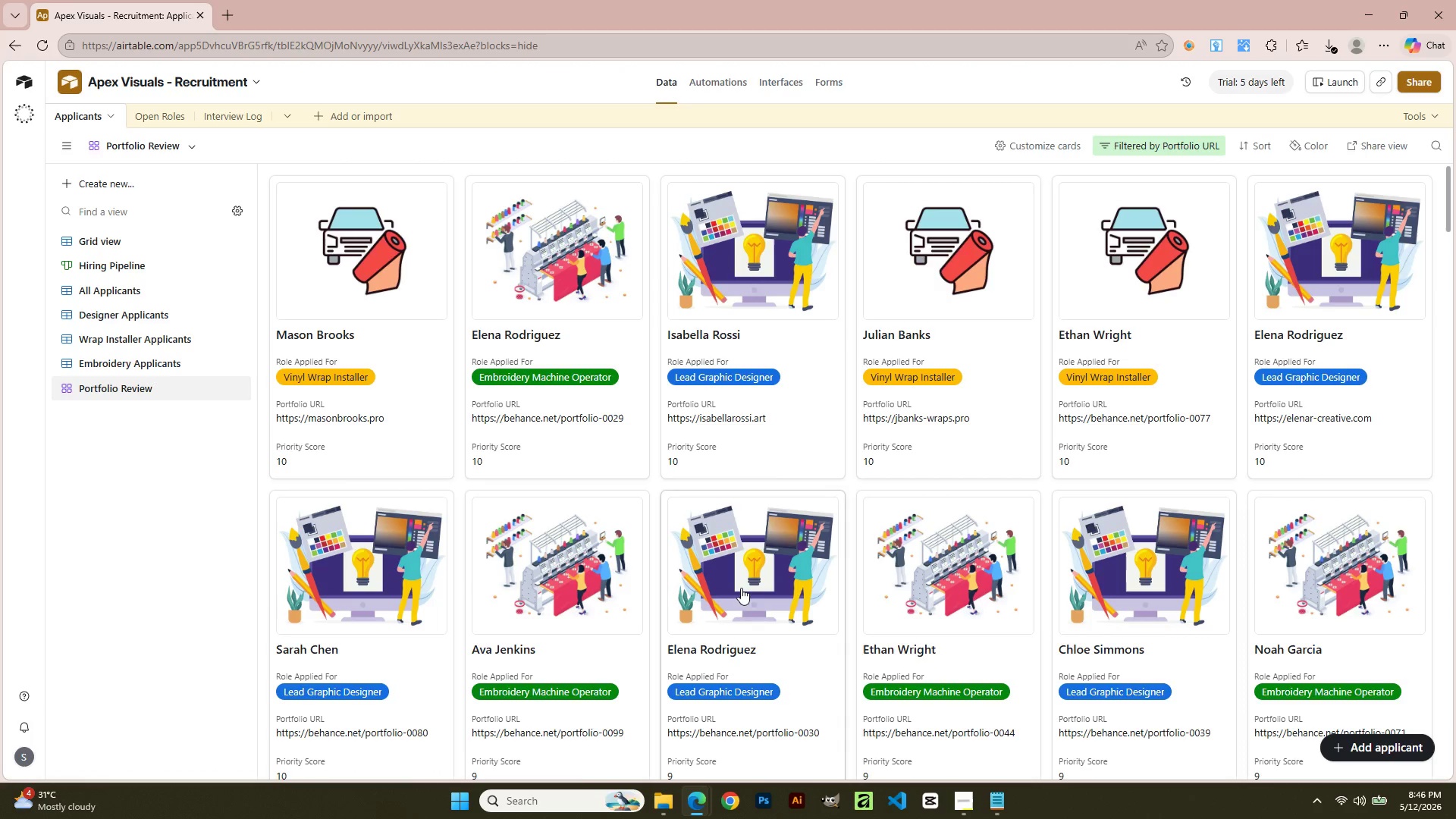 
left_click([222, 116])
 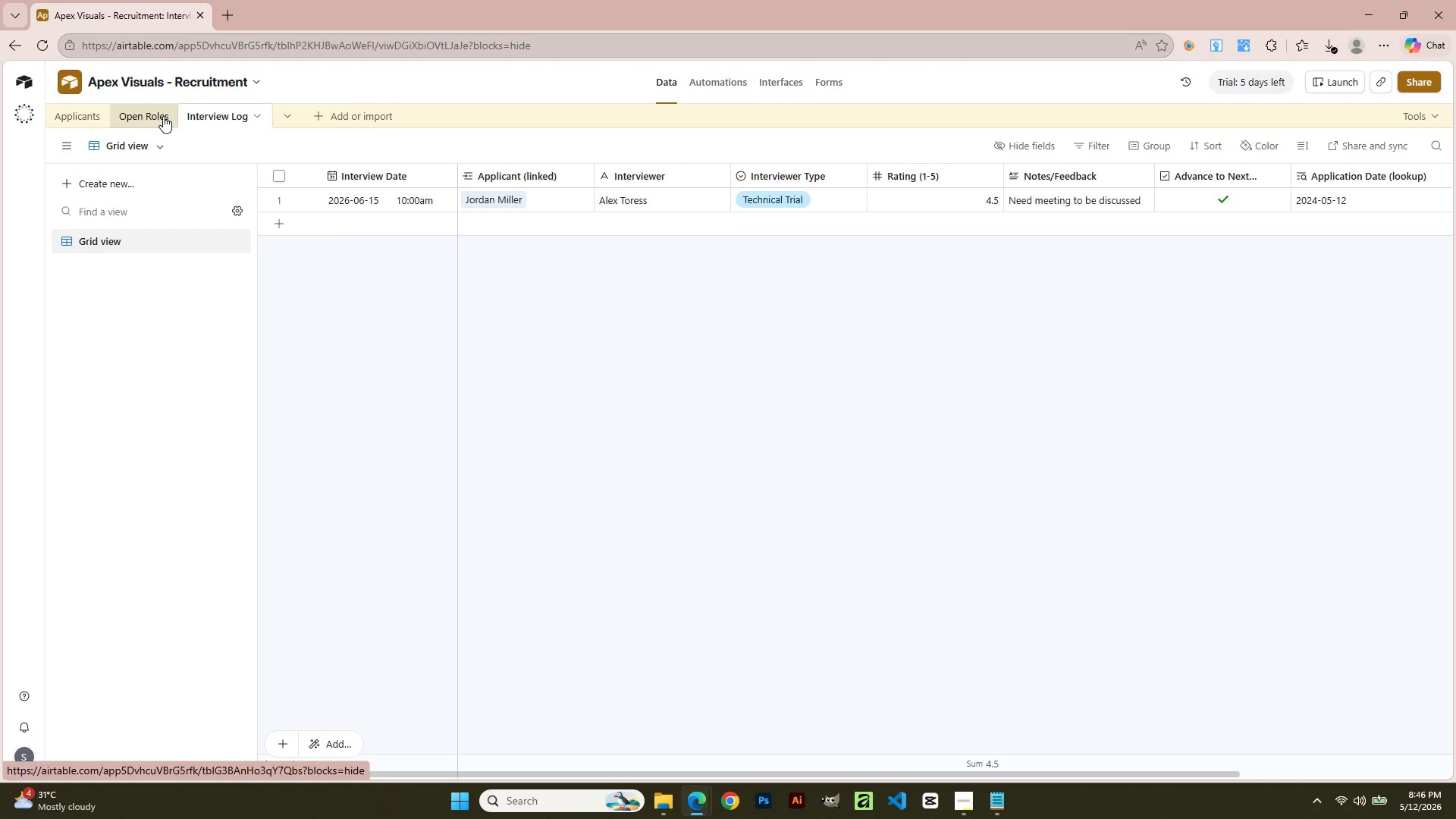 
left_click([162, 115])
 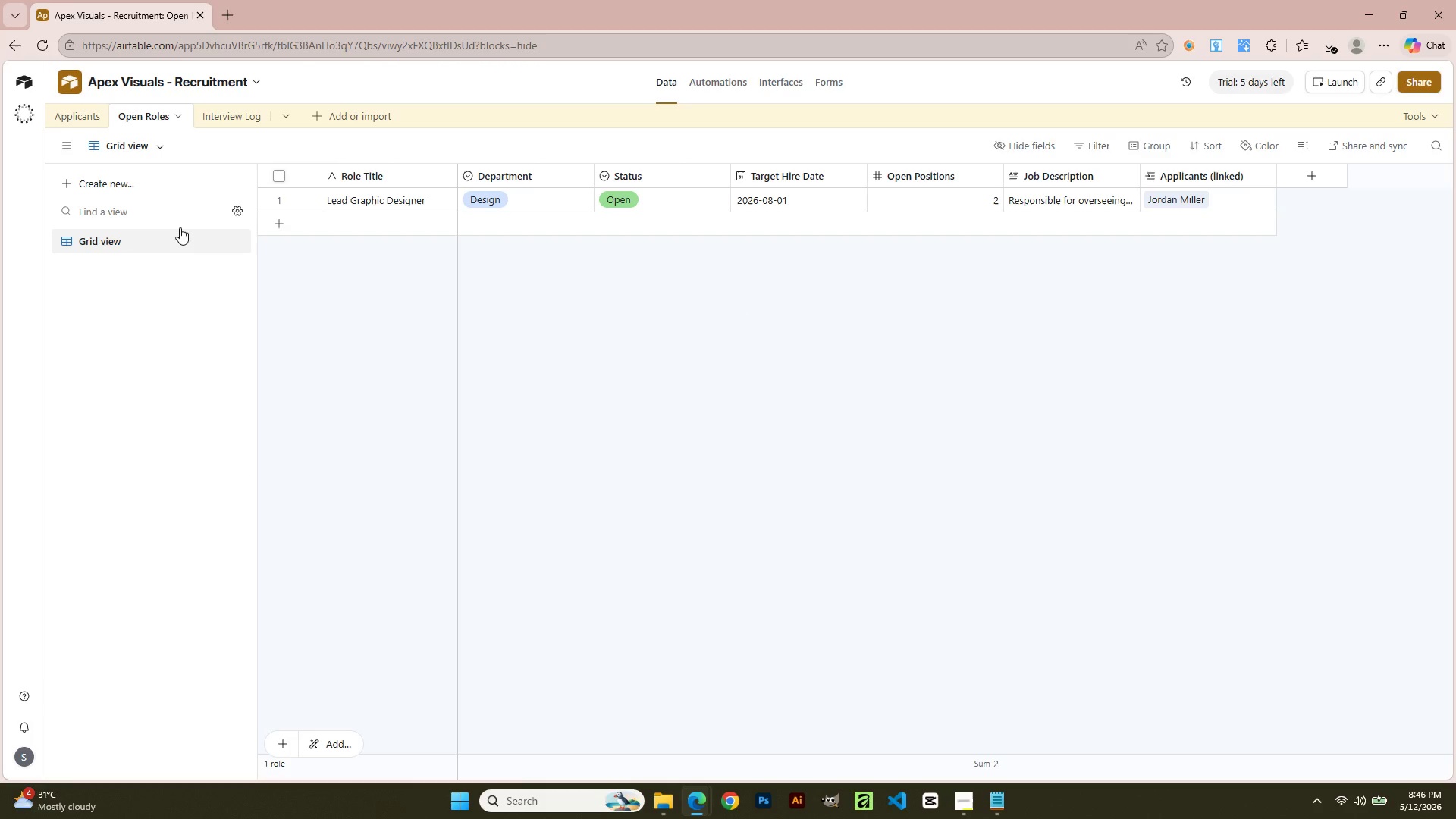 
left_click([65, 118])
 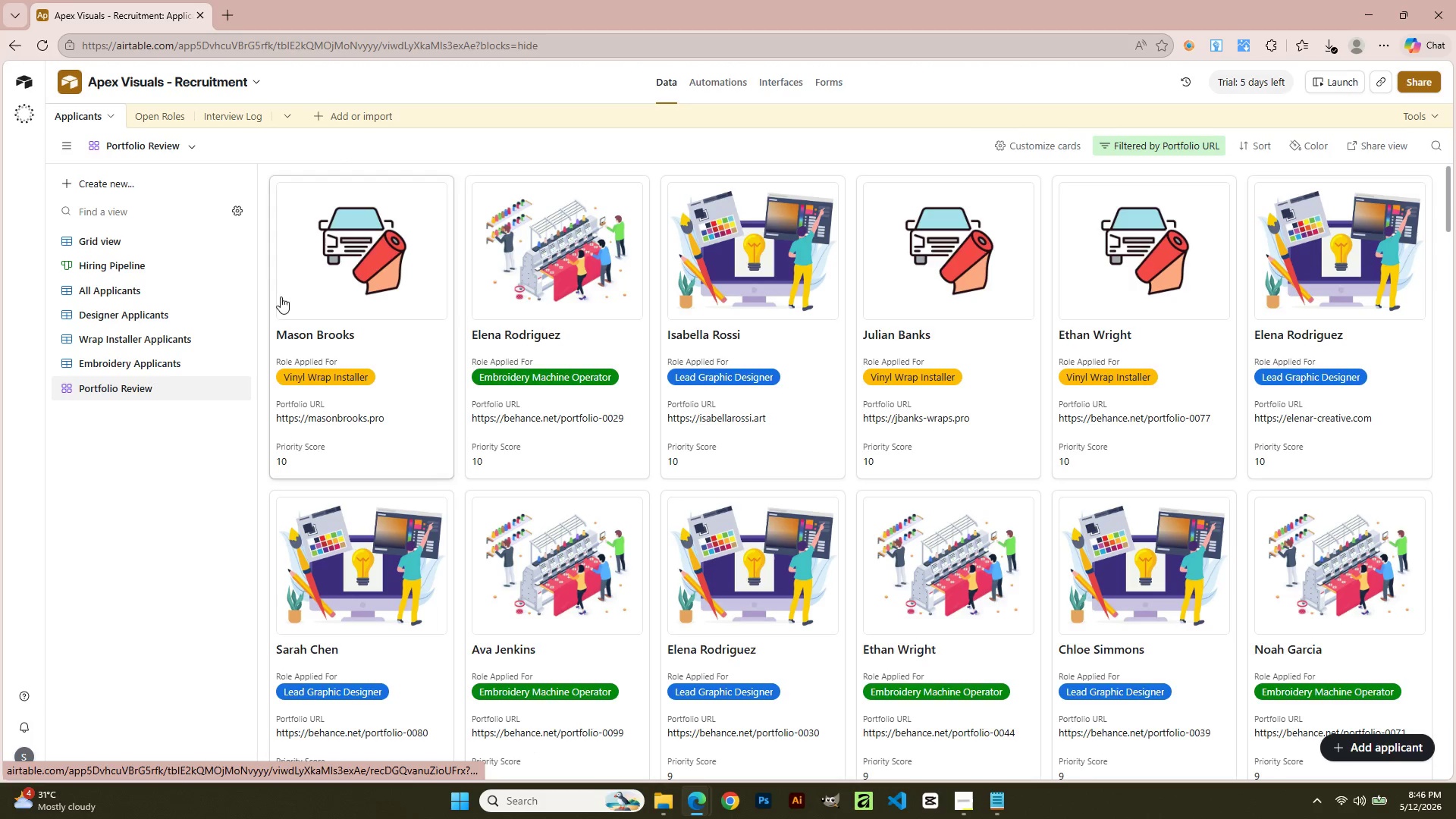 
left_click([136, 236])
 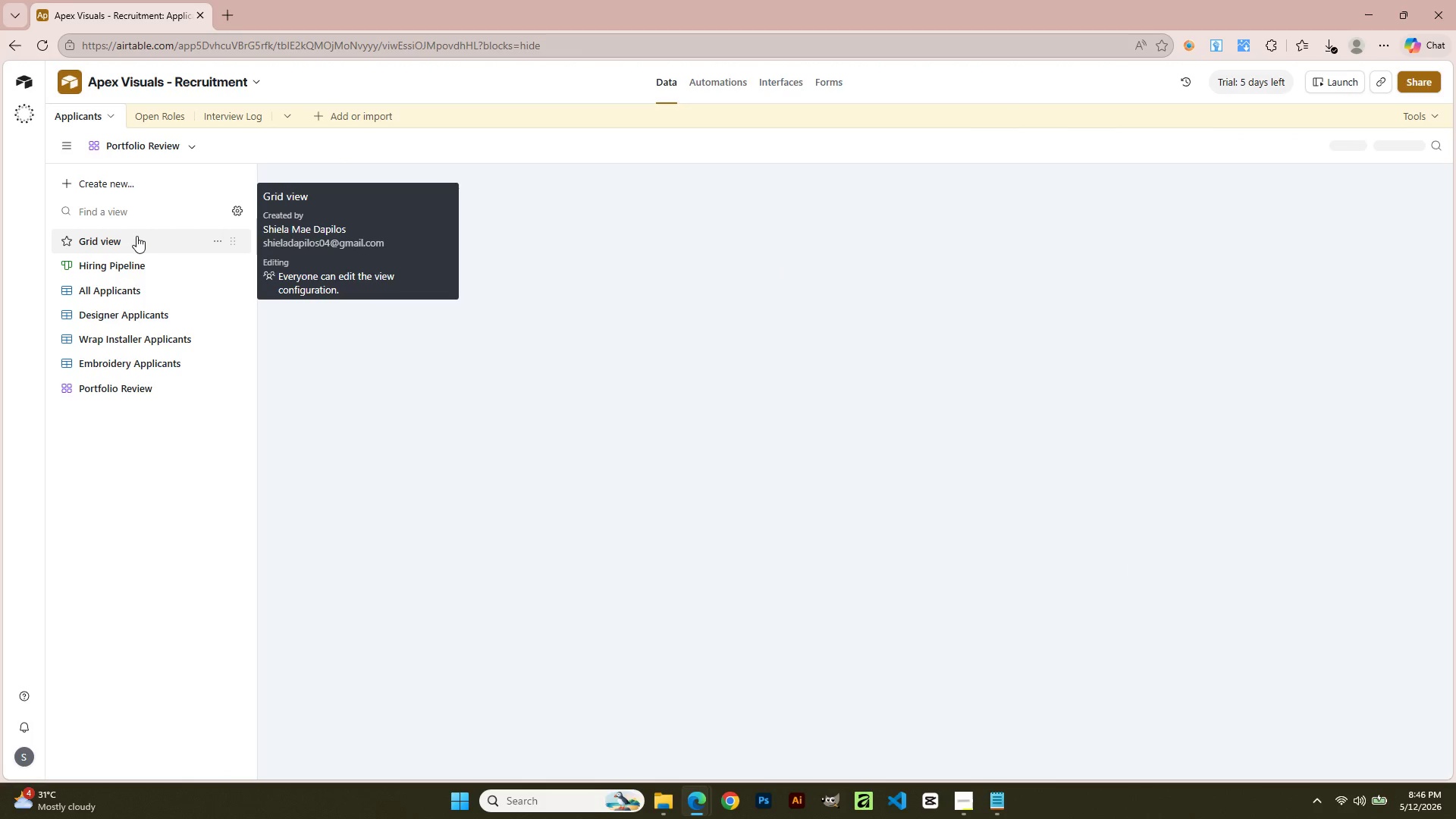 
mouse_move([175, 255])
 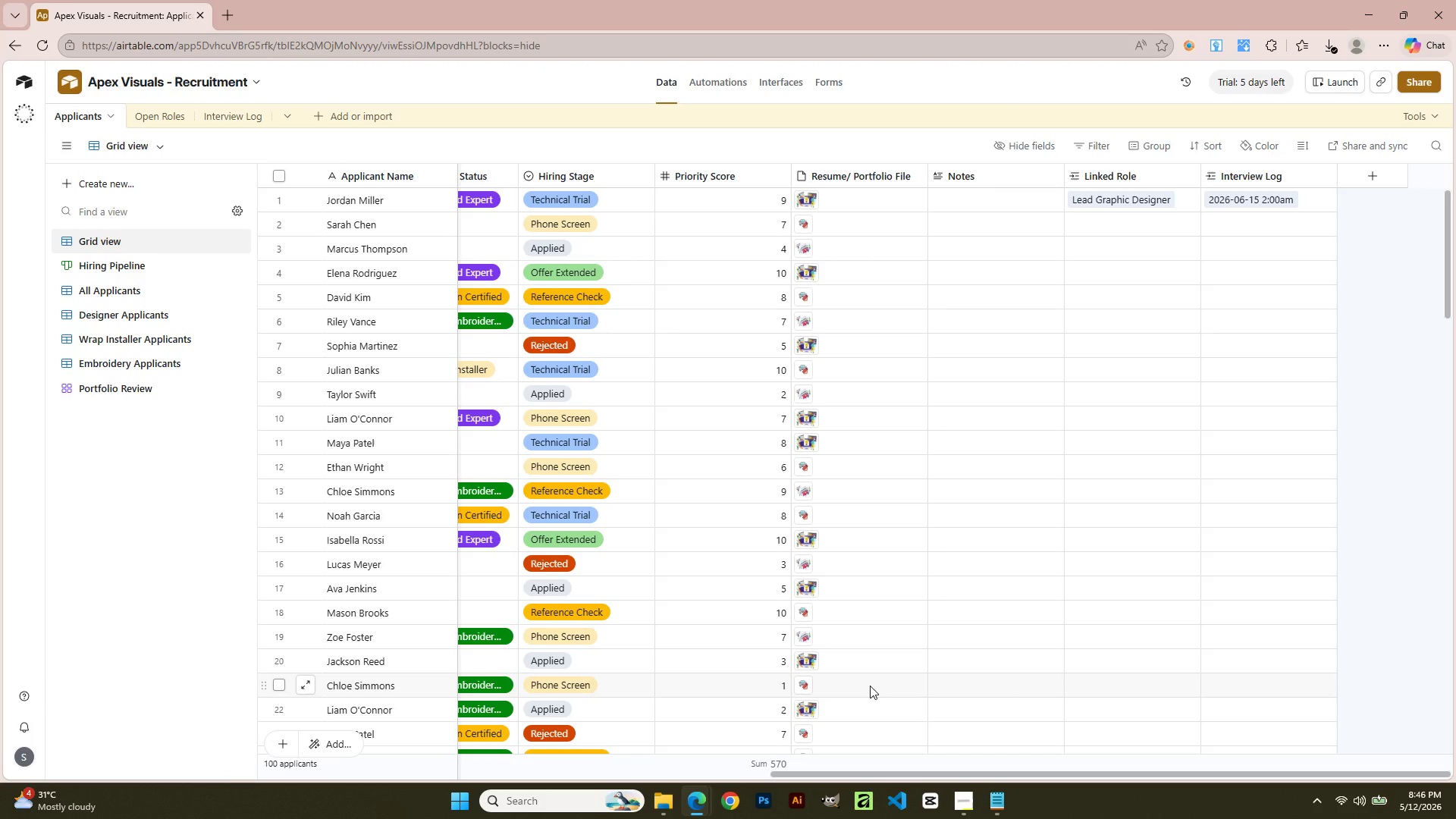 
scroll: coordinate [870, 686], scroll_direction: down, amount: 7.0
 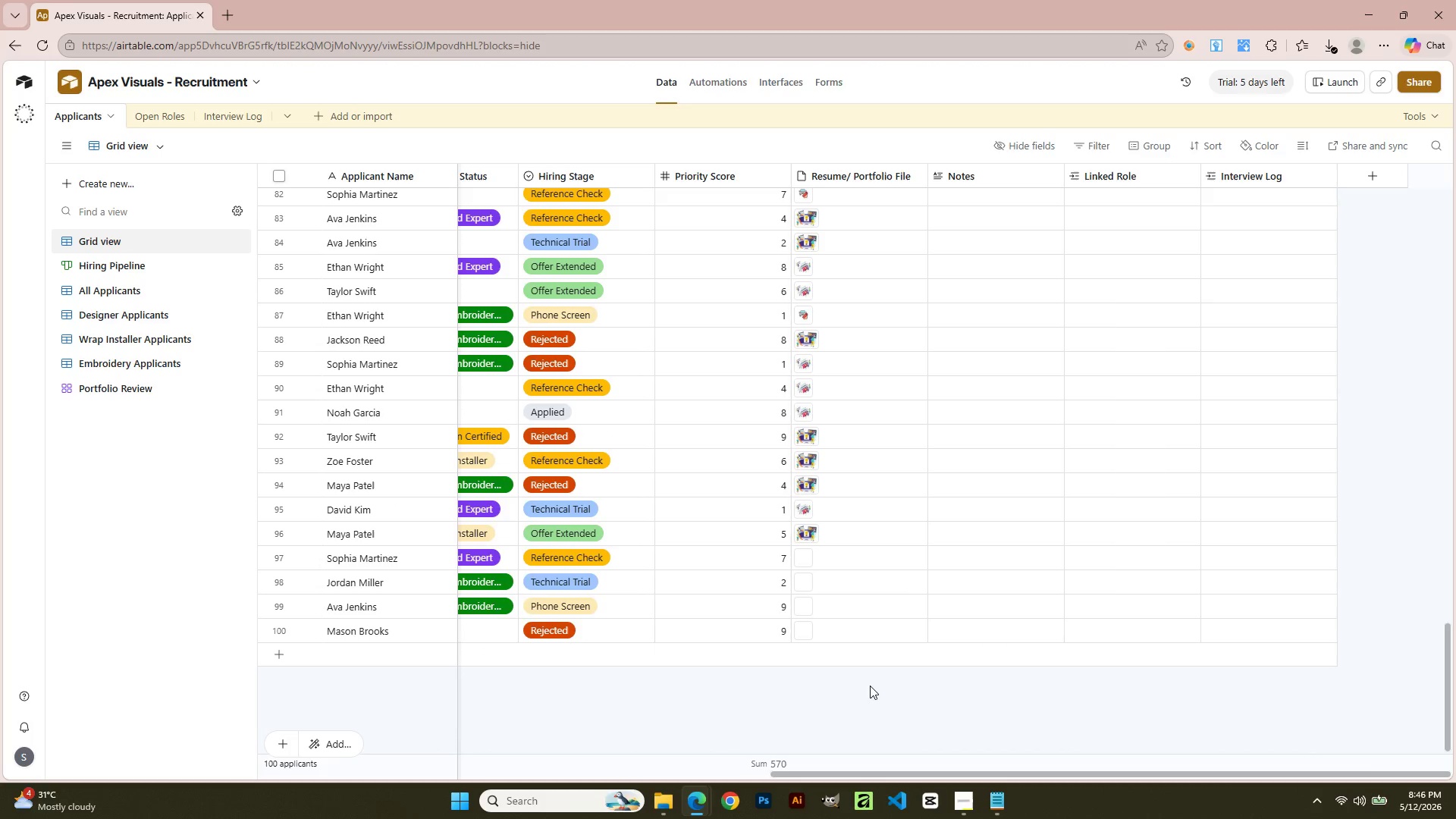 
scroll: coordinate [879, 608], scroll_direction: up, amount: 41.0
 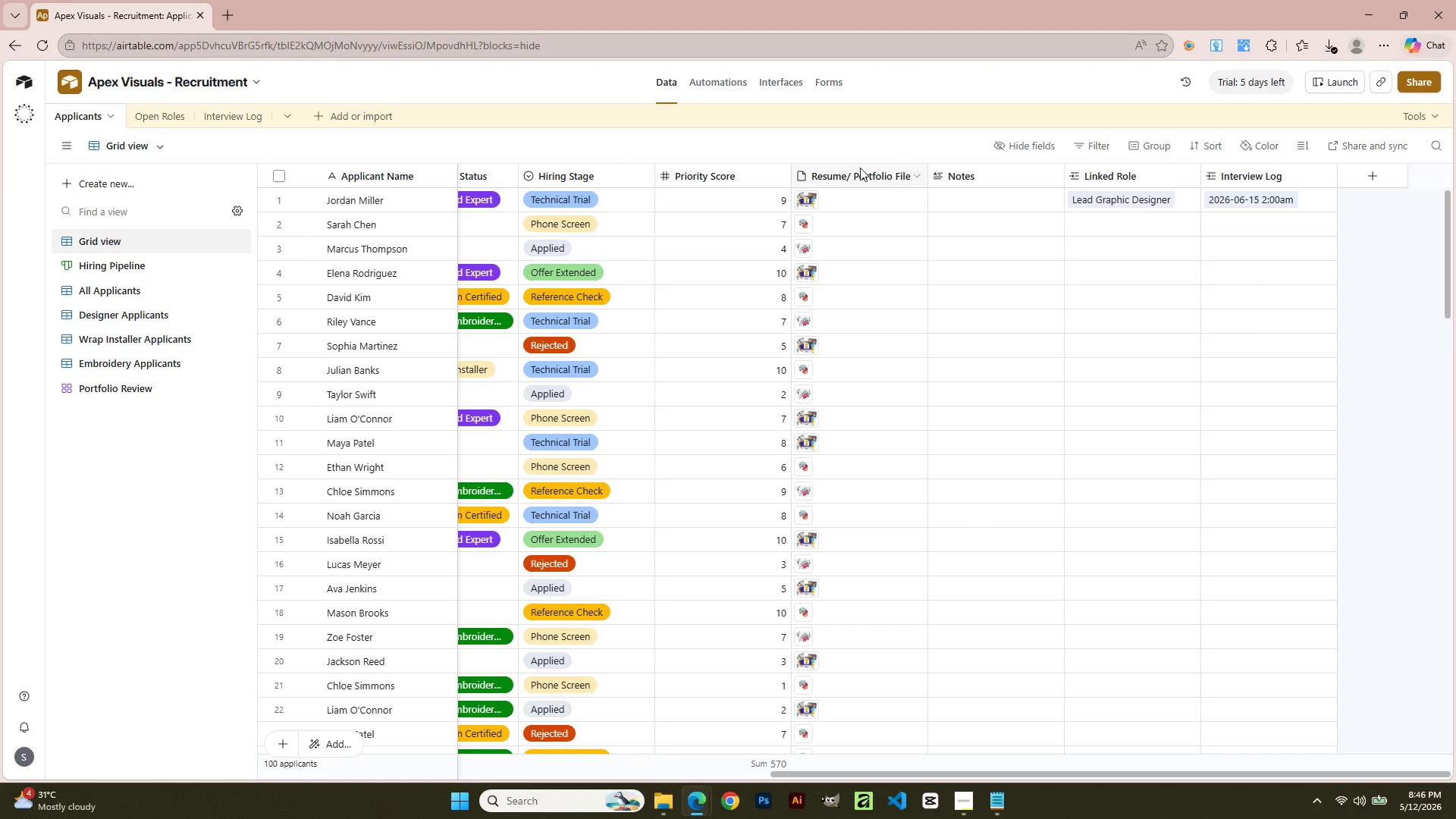 
left_click([720, 194])
 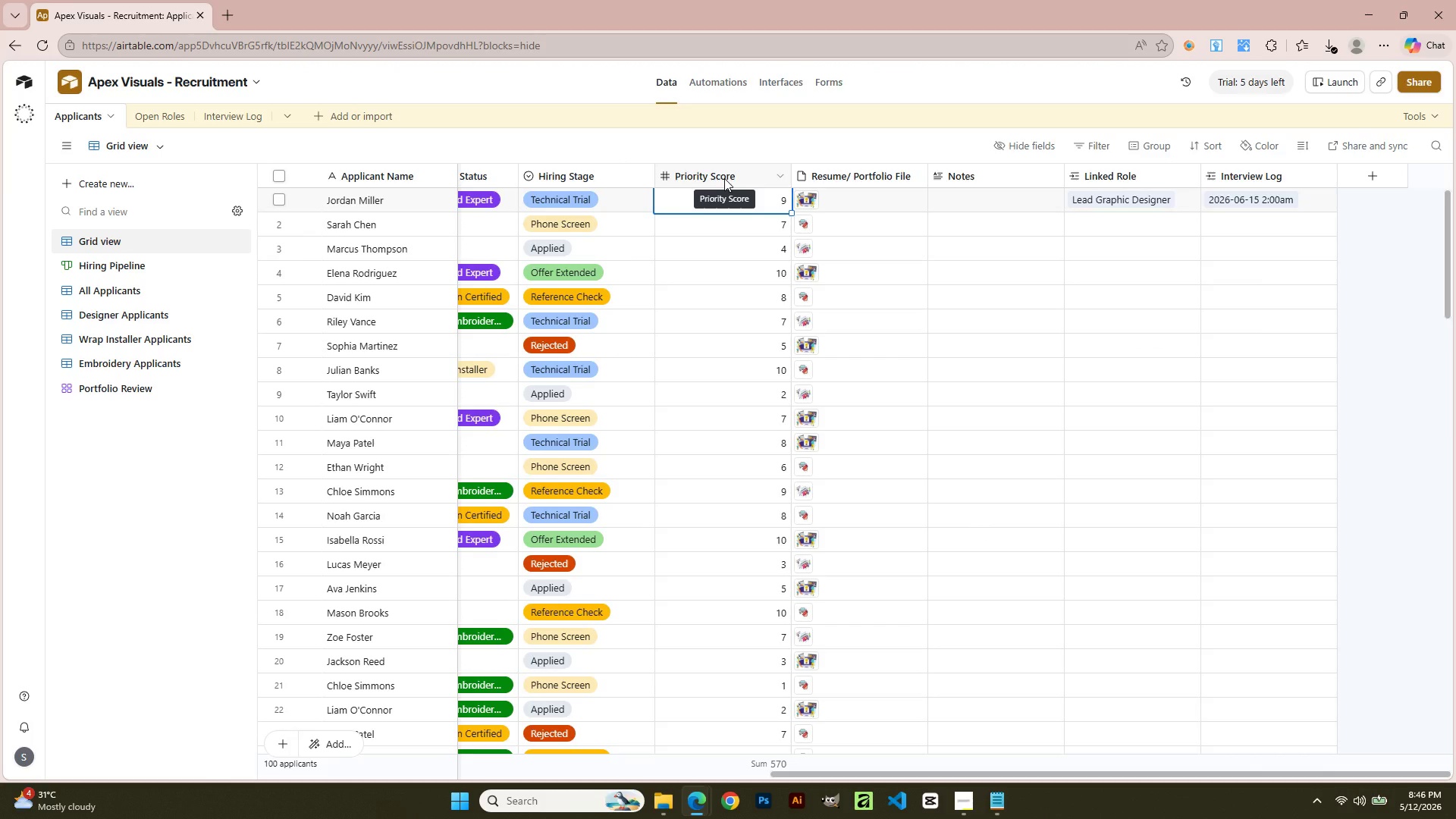 
scroll: coordinate [747, 510], scroll_direction: up, amount: 1.0
 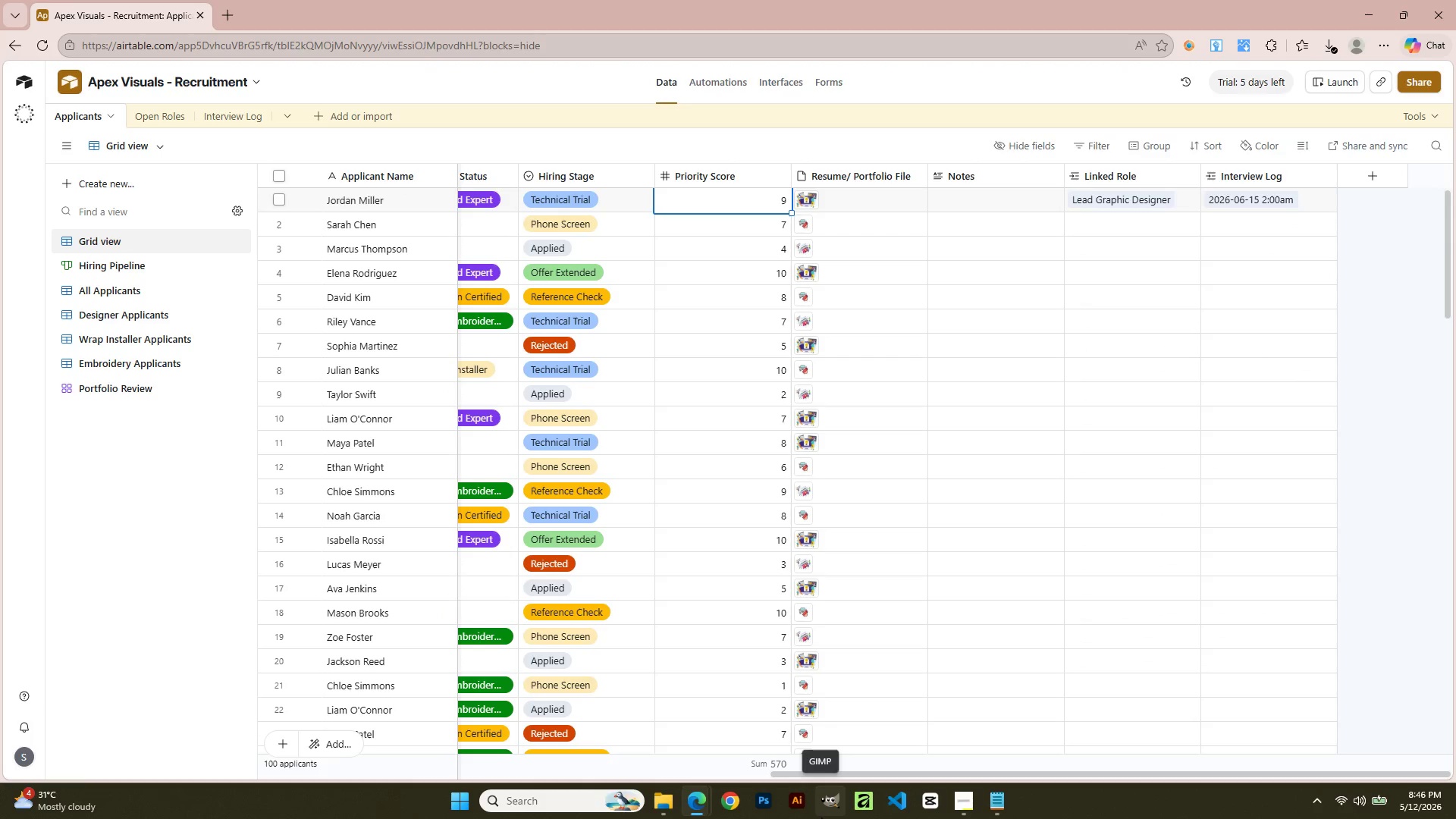 
wait(8.54)
 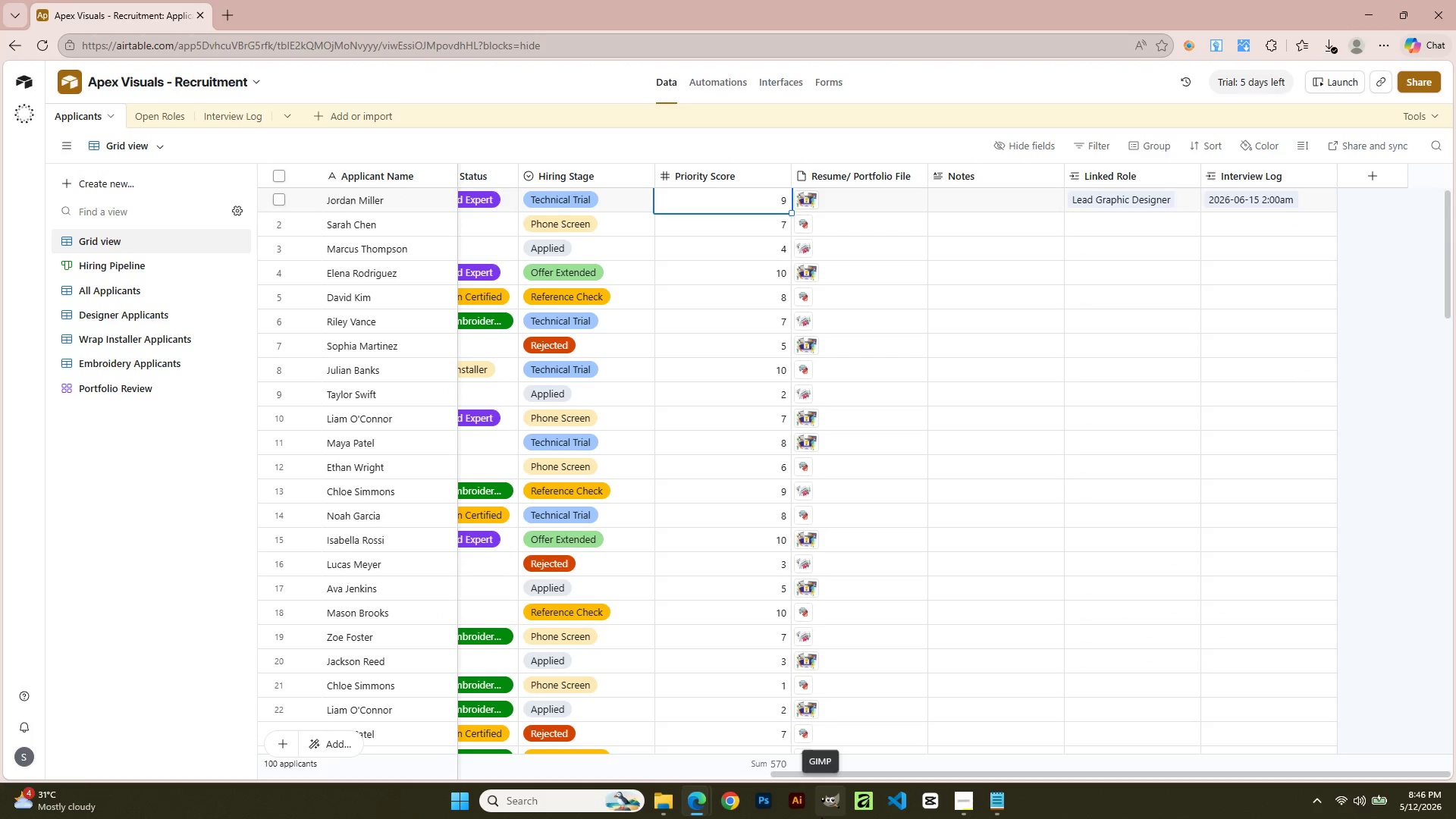 
scroll: coordinate [824, 780], scroll_direction: down, amount: 2.0
 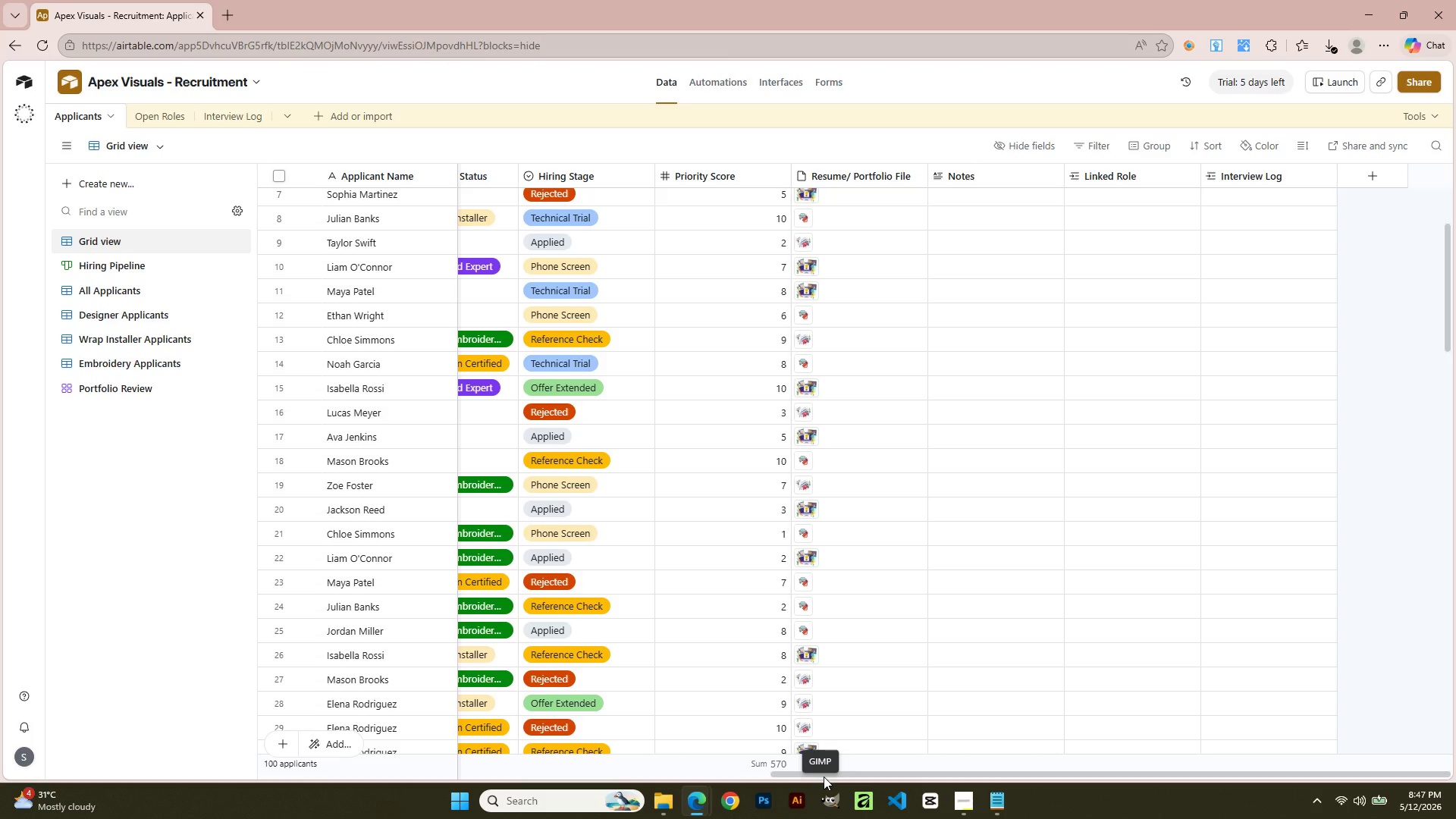 
wait(17.59)
 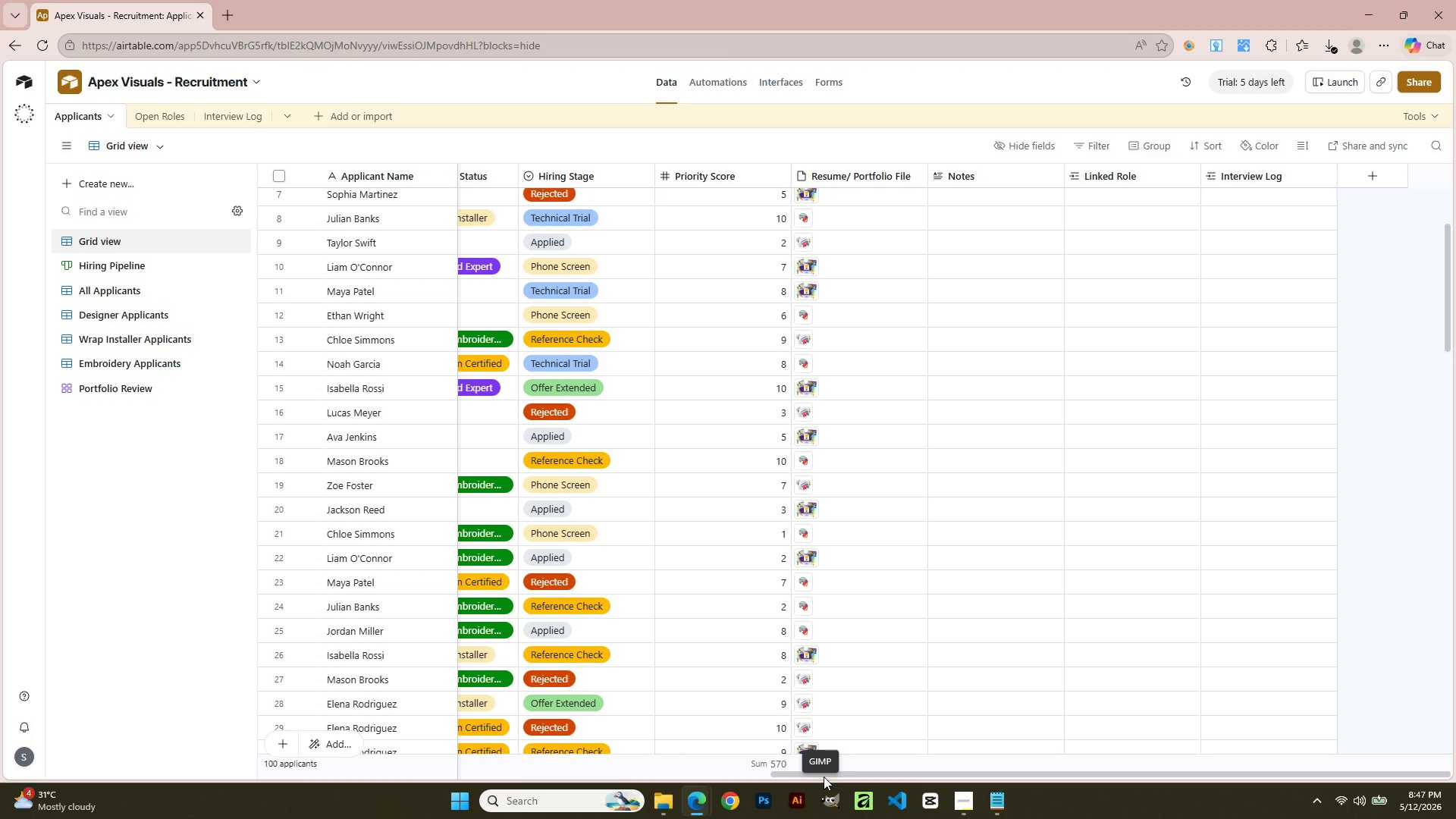 
left_click([143, 187])
 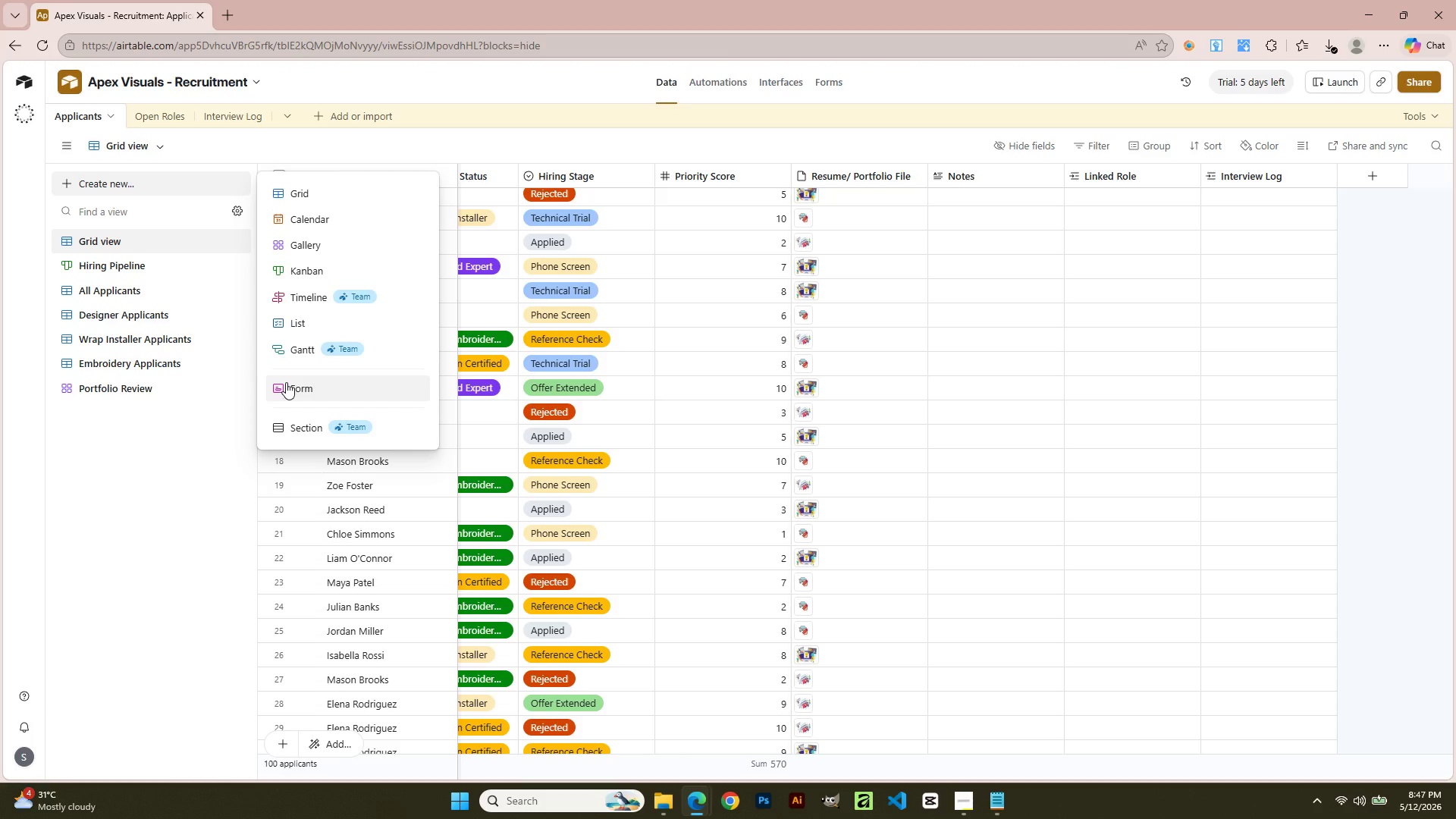 
wait(5.38)
 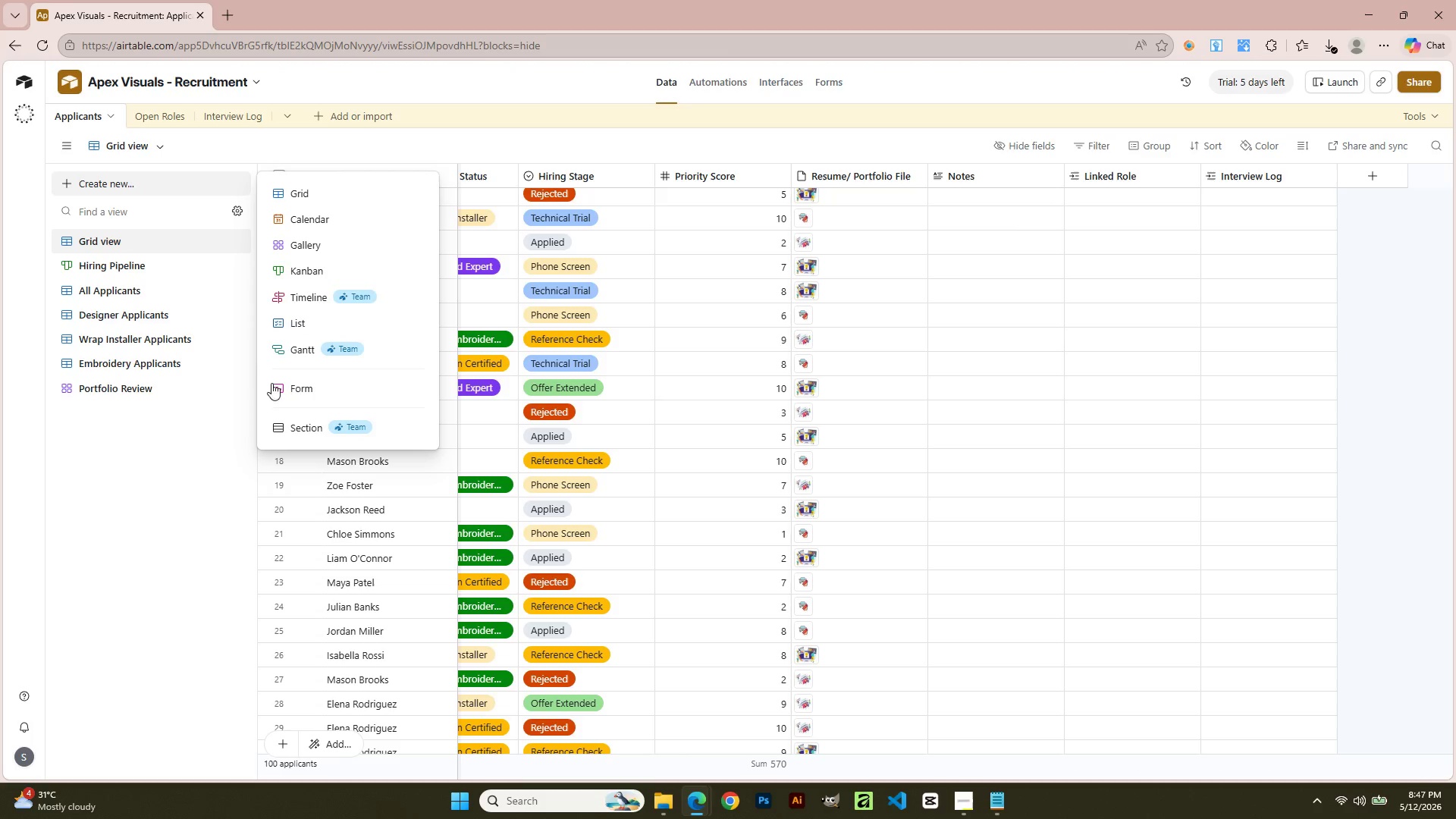 
left_click([286, 382])
 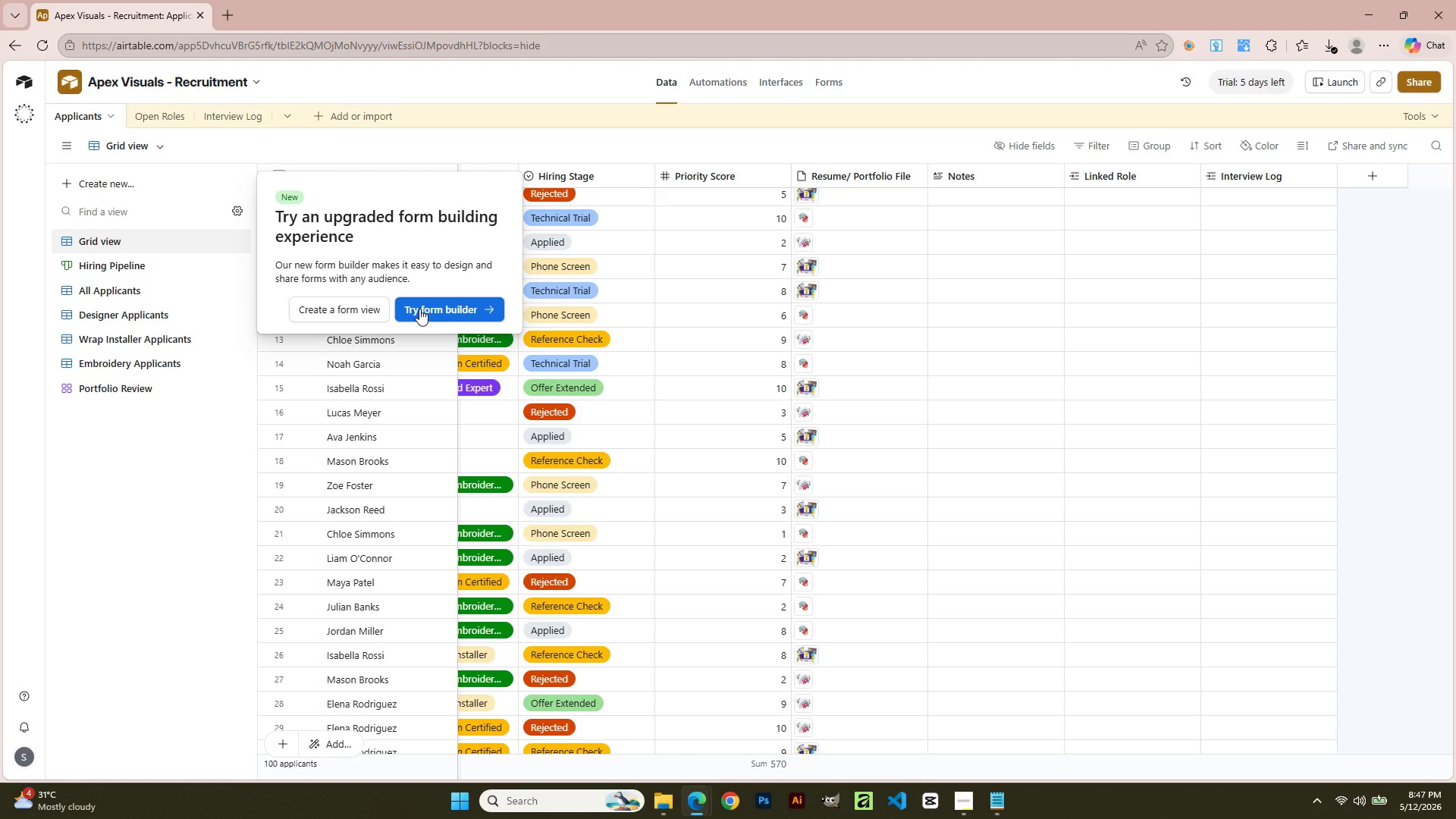 
left_click([366, 309])
 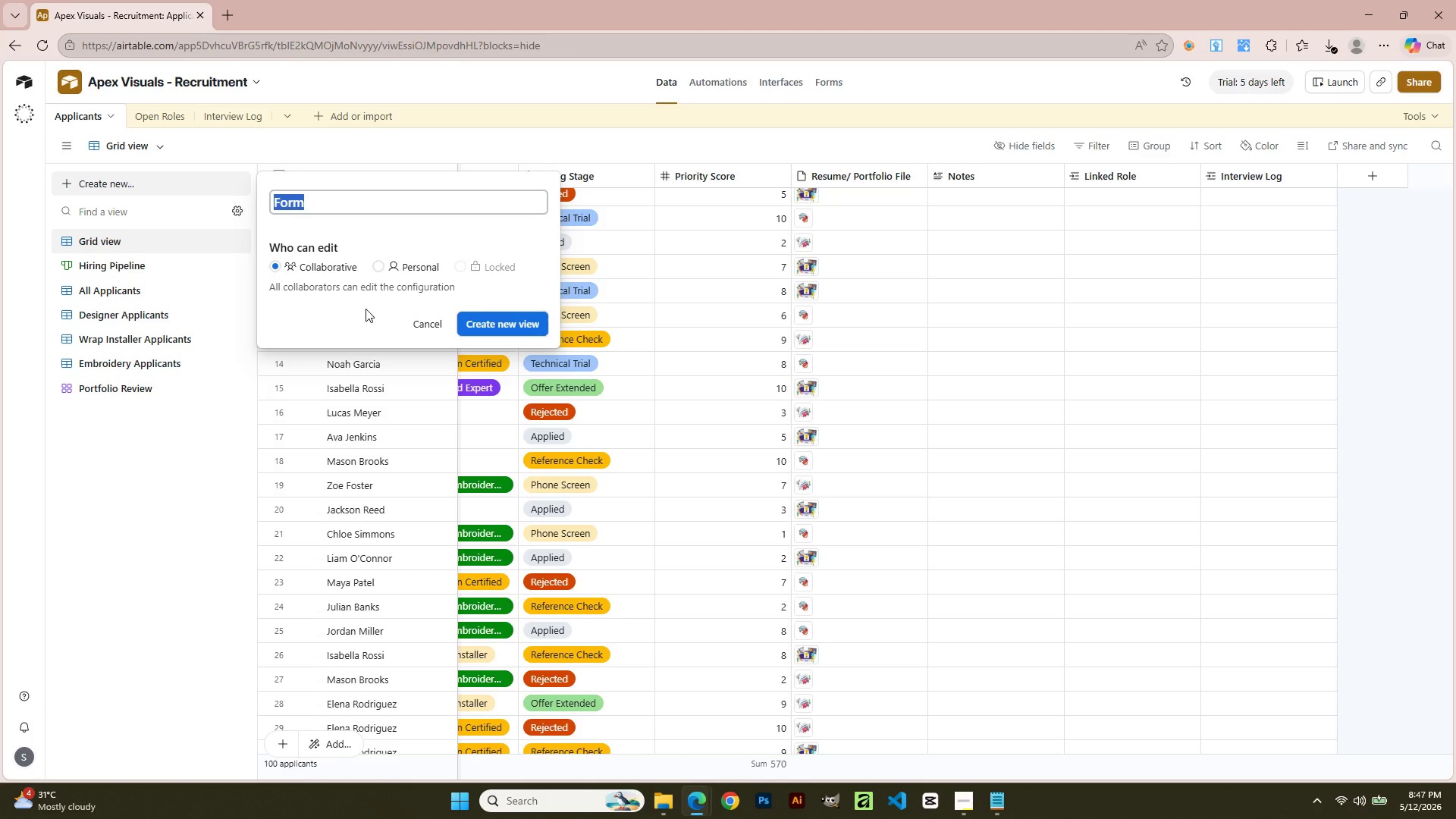 
wait(8.72)
 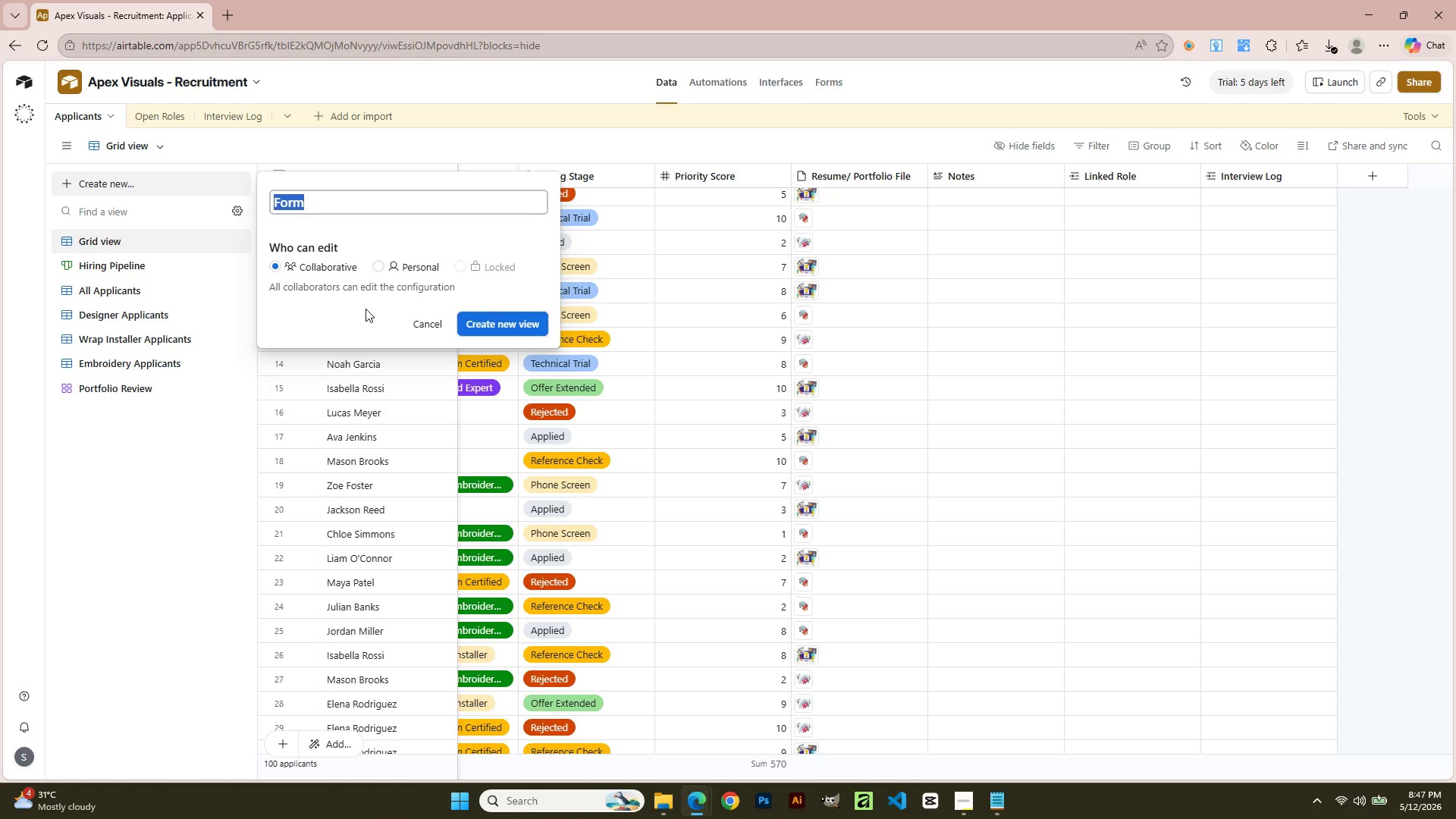 
type(P)
key(Backspace)
type(a)
key(Backspace)
type(Apply Now - Apex Visuals & Stitching)
 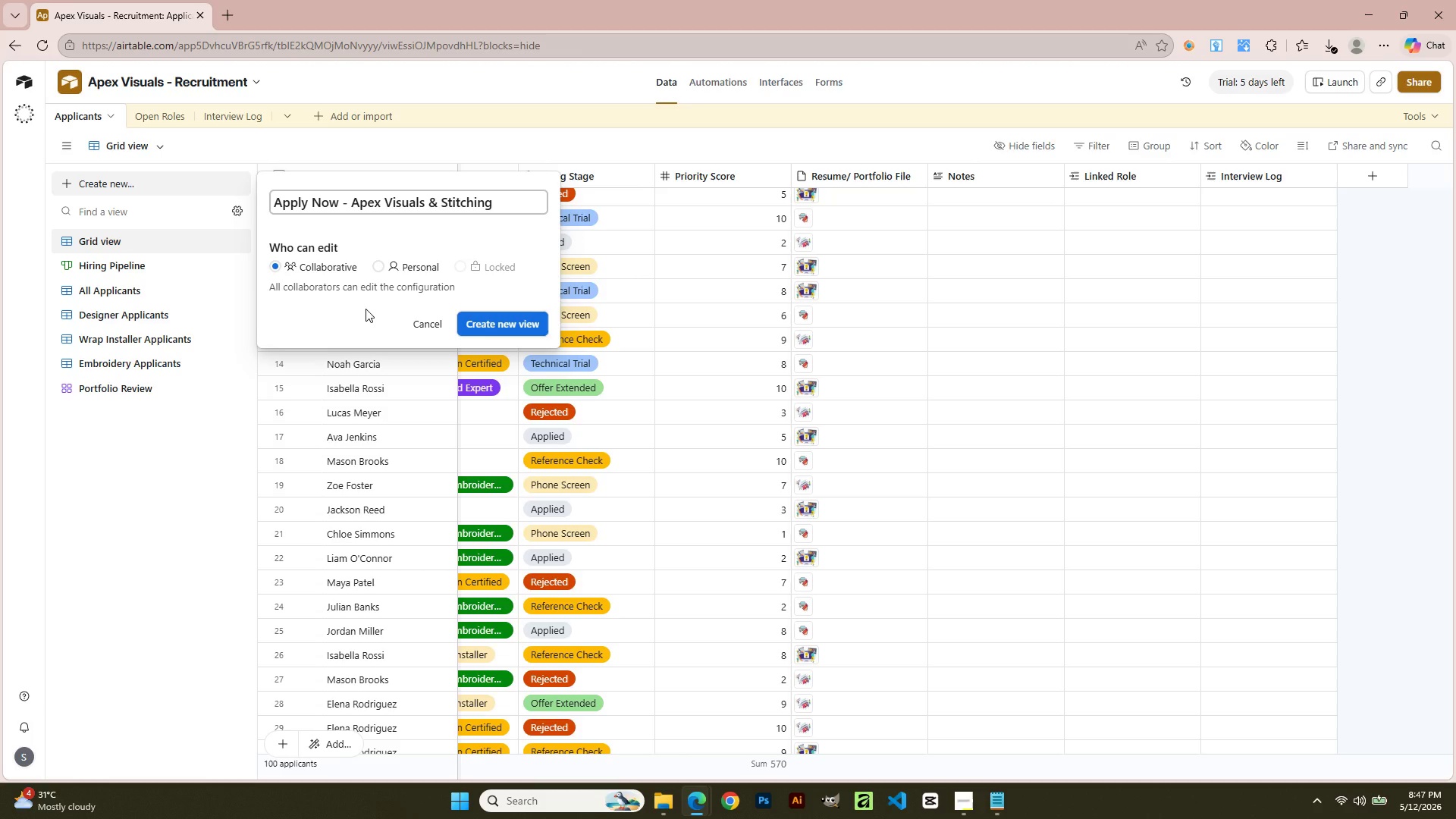 
left_click([490, 325])
 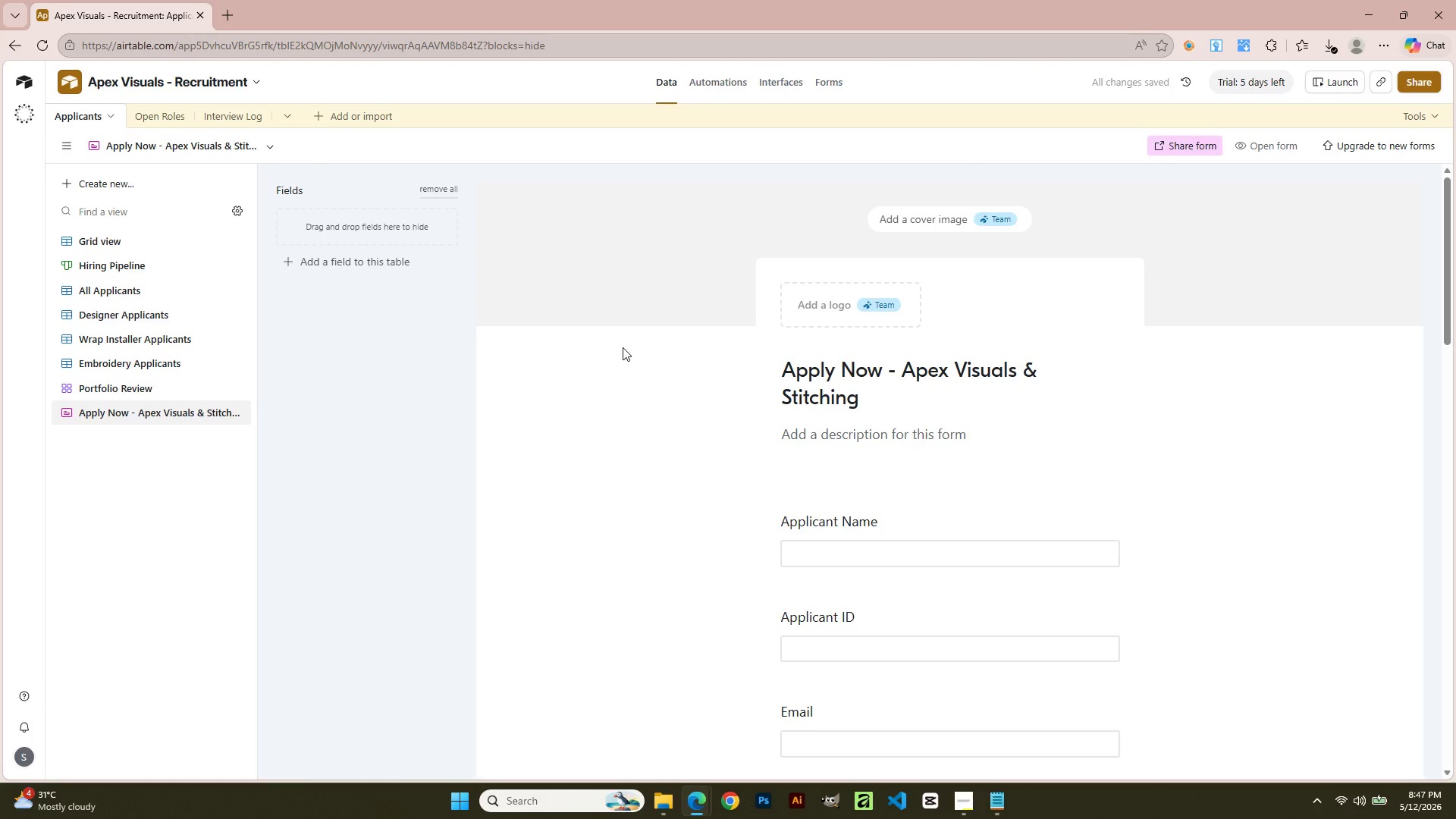 
scroll: coordinate [1022, 433], scroll_direction: down, amount: 2.0
 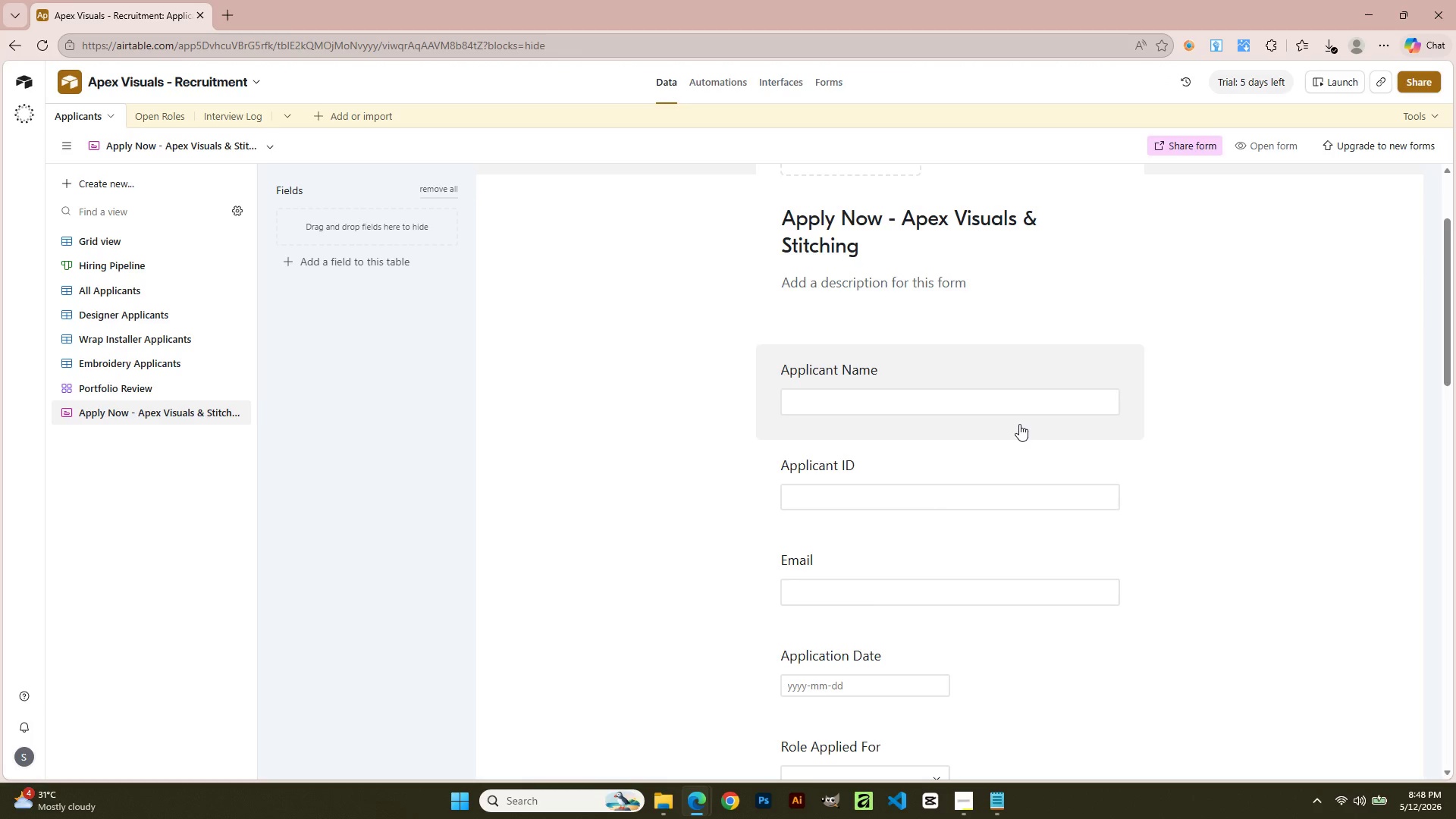 
left_click([927, 395])
 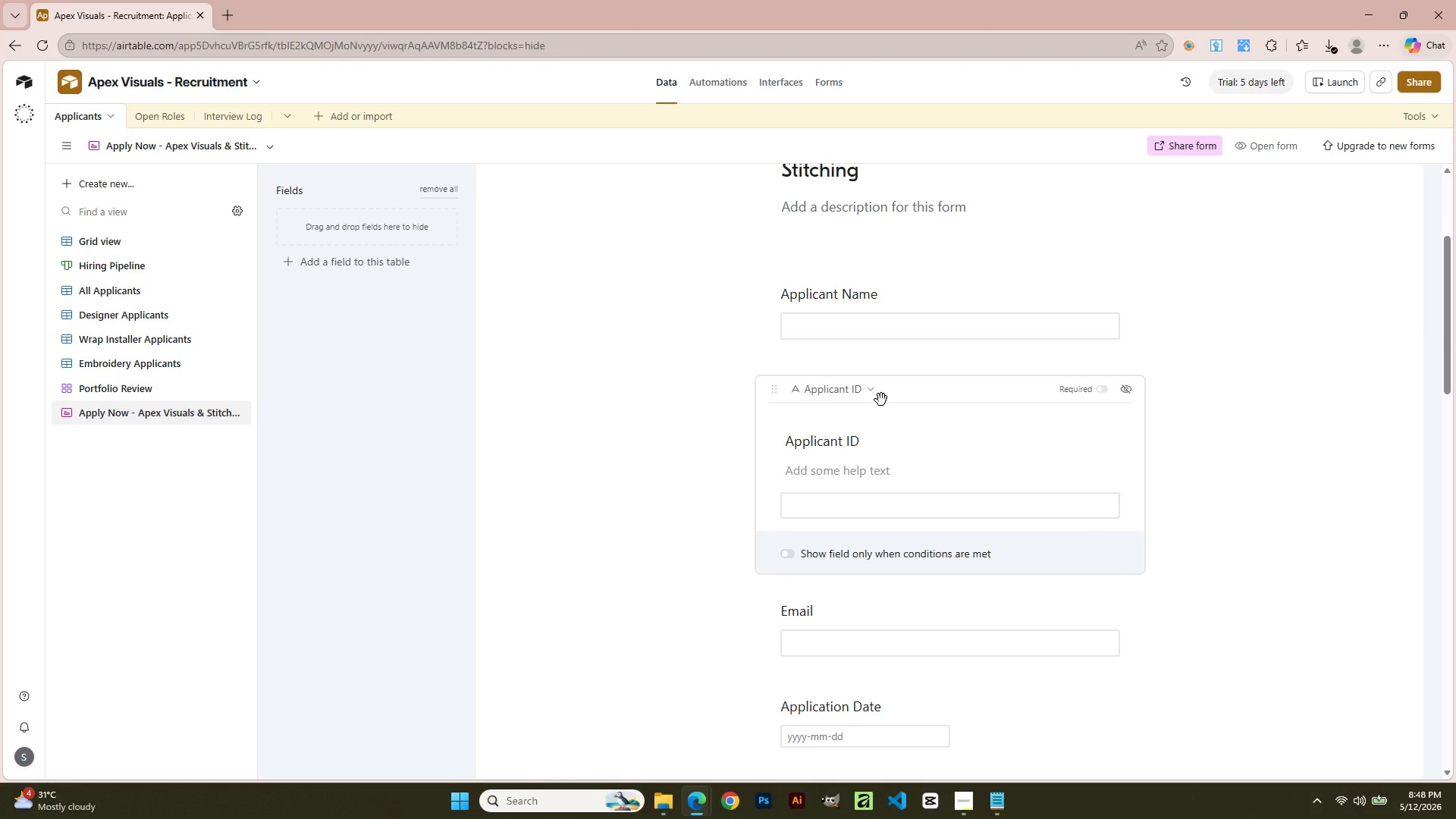 
scroll: coordinate [947, 455], scroll_direction: down, amount: 1.0
 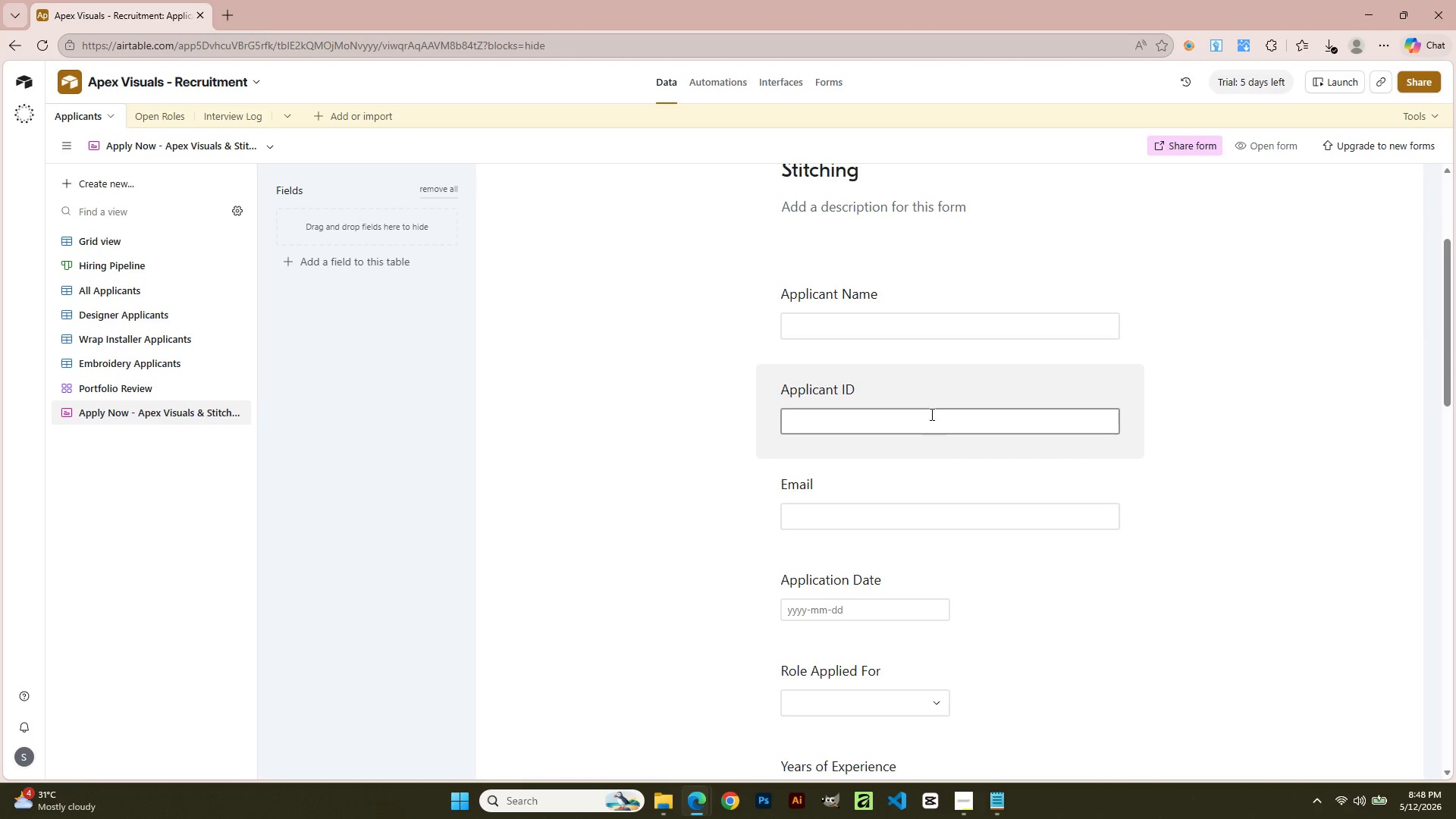 
left_click([870, 392])
 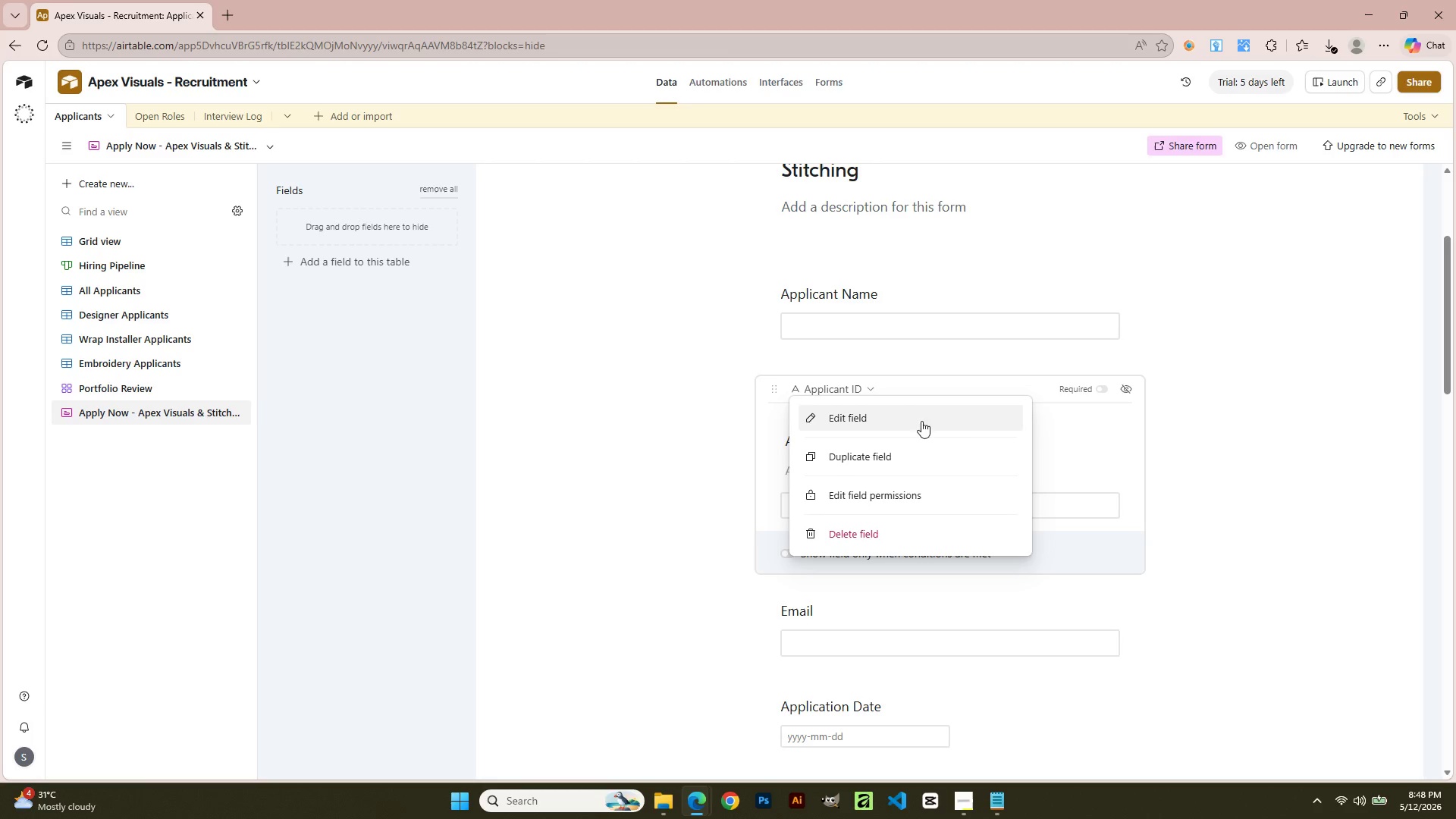 
left_click([1086, 435])
 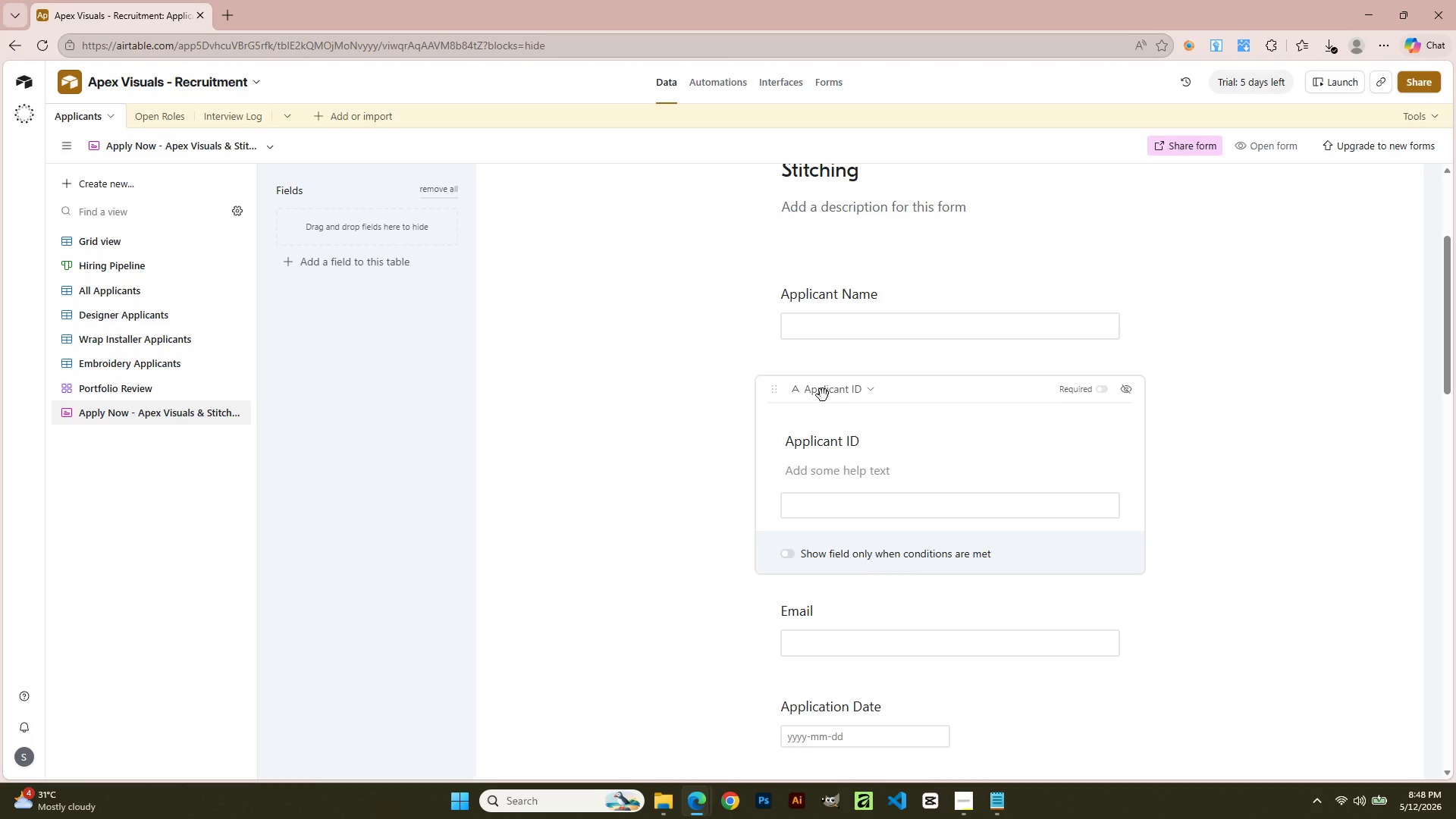 
left_click([817, 394])
 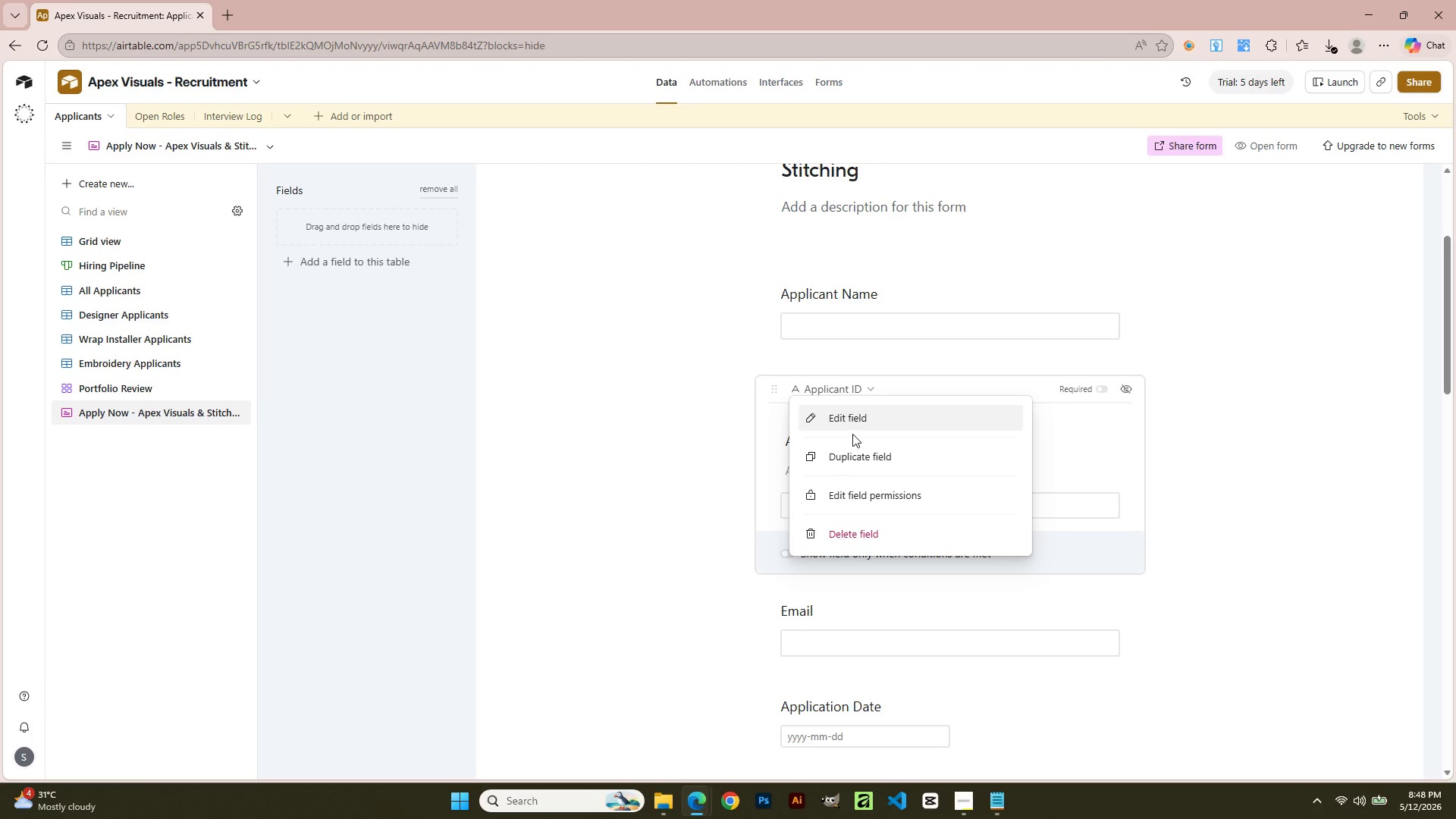 
left_click([850, 425])
 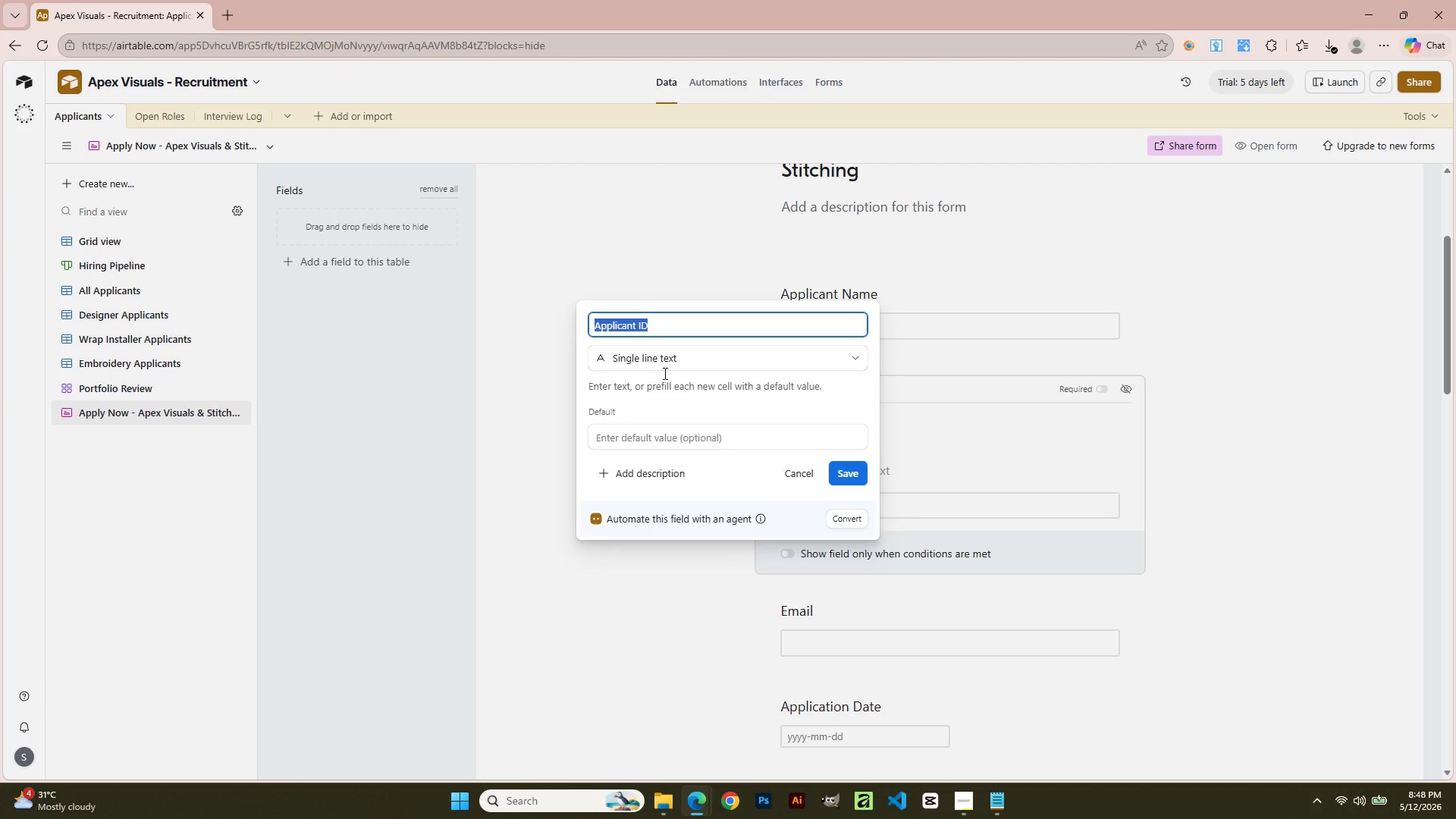 
left_click([658, 358])
 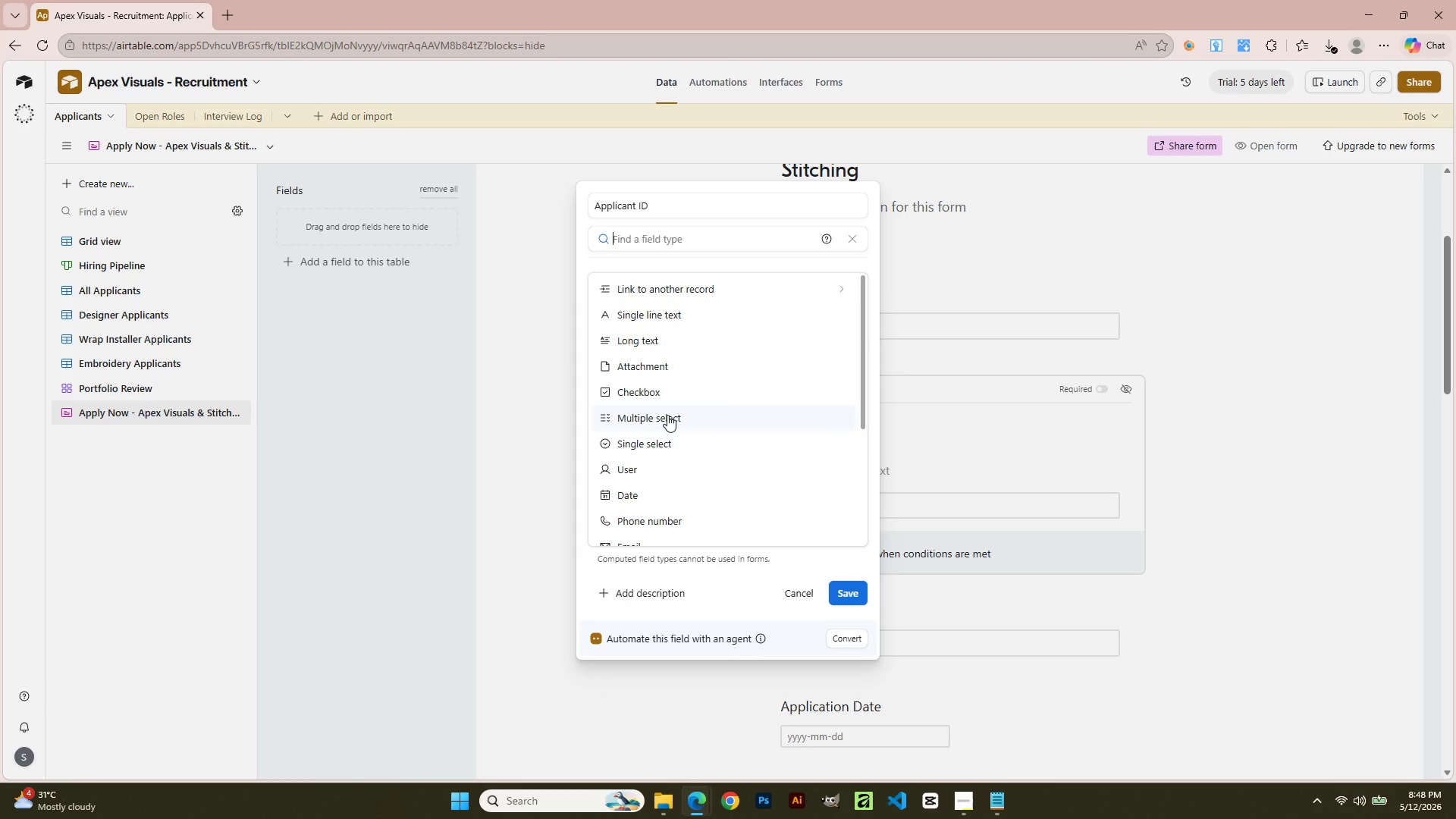 
left_click([654, 397])
 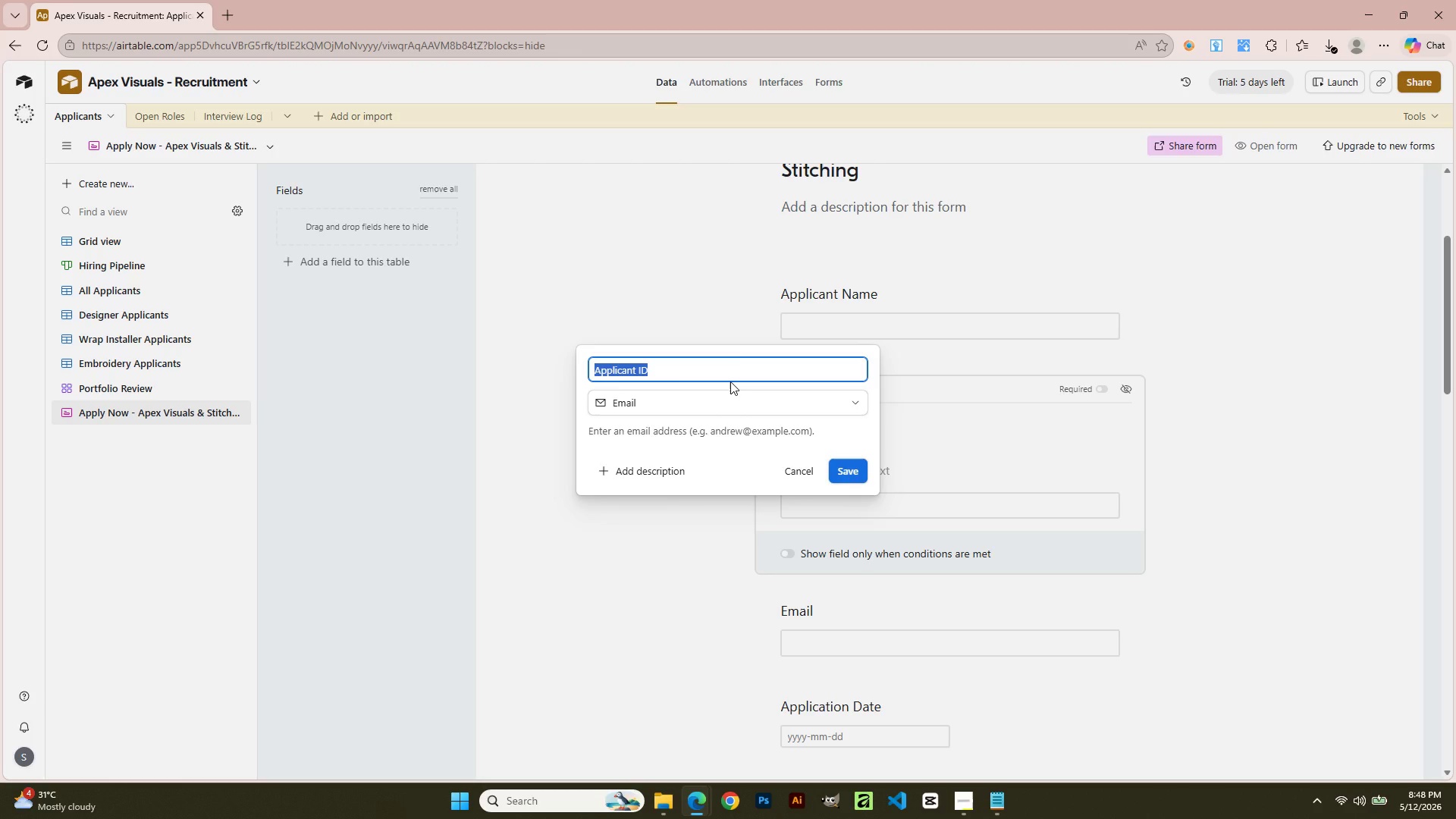 
scroll: coordinate [656, 370], scroll_direction: down, amount: 2.0
 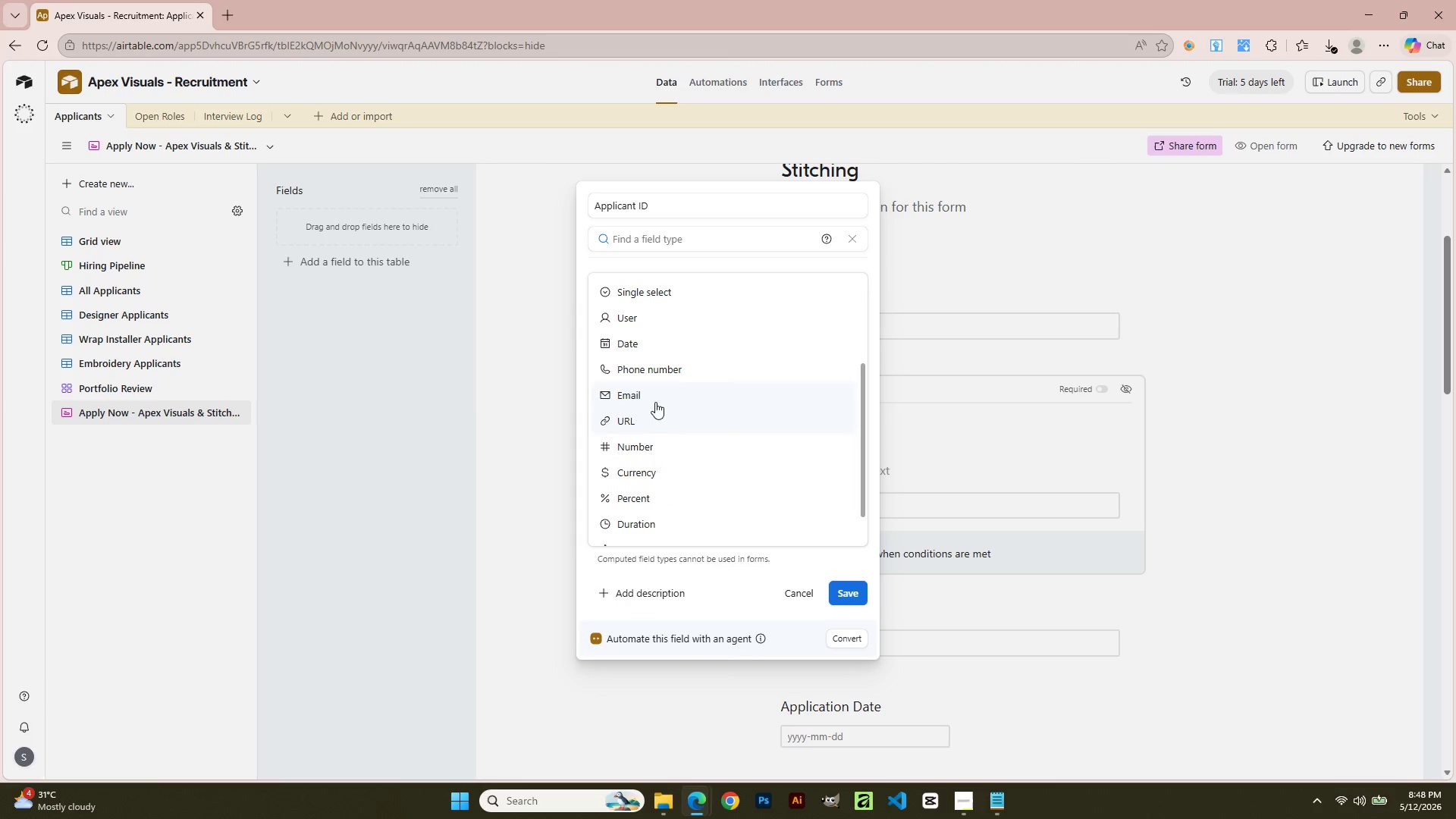 
type(Email)
 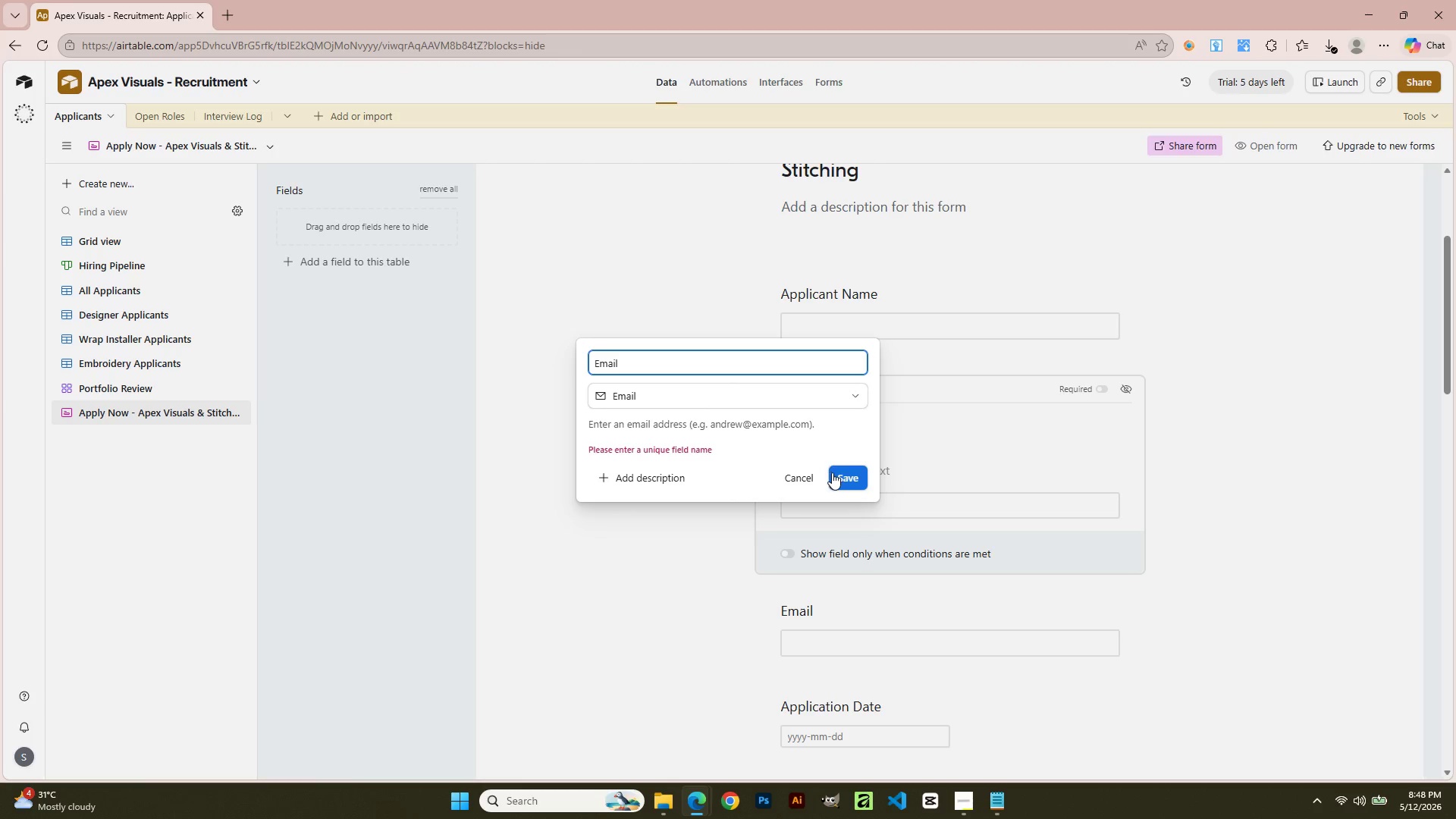 
left_click([806, 475])
 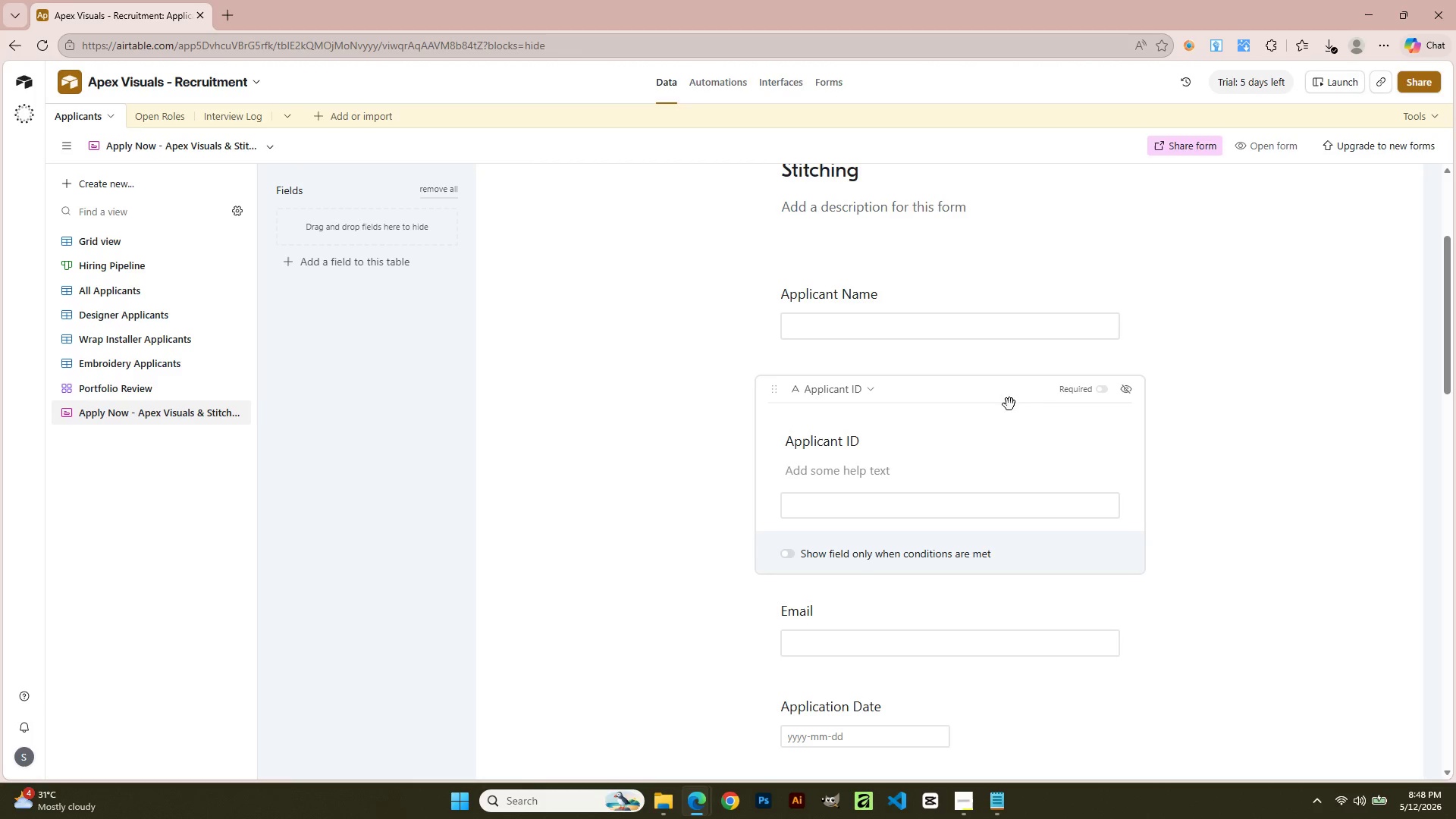 
left_click([1015, 394])
 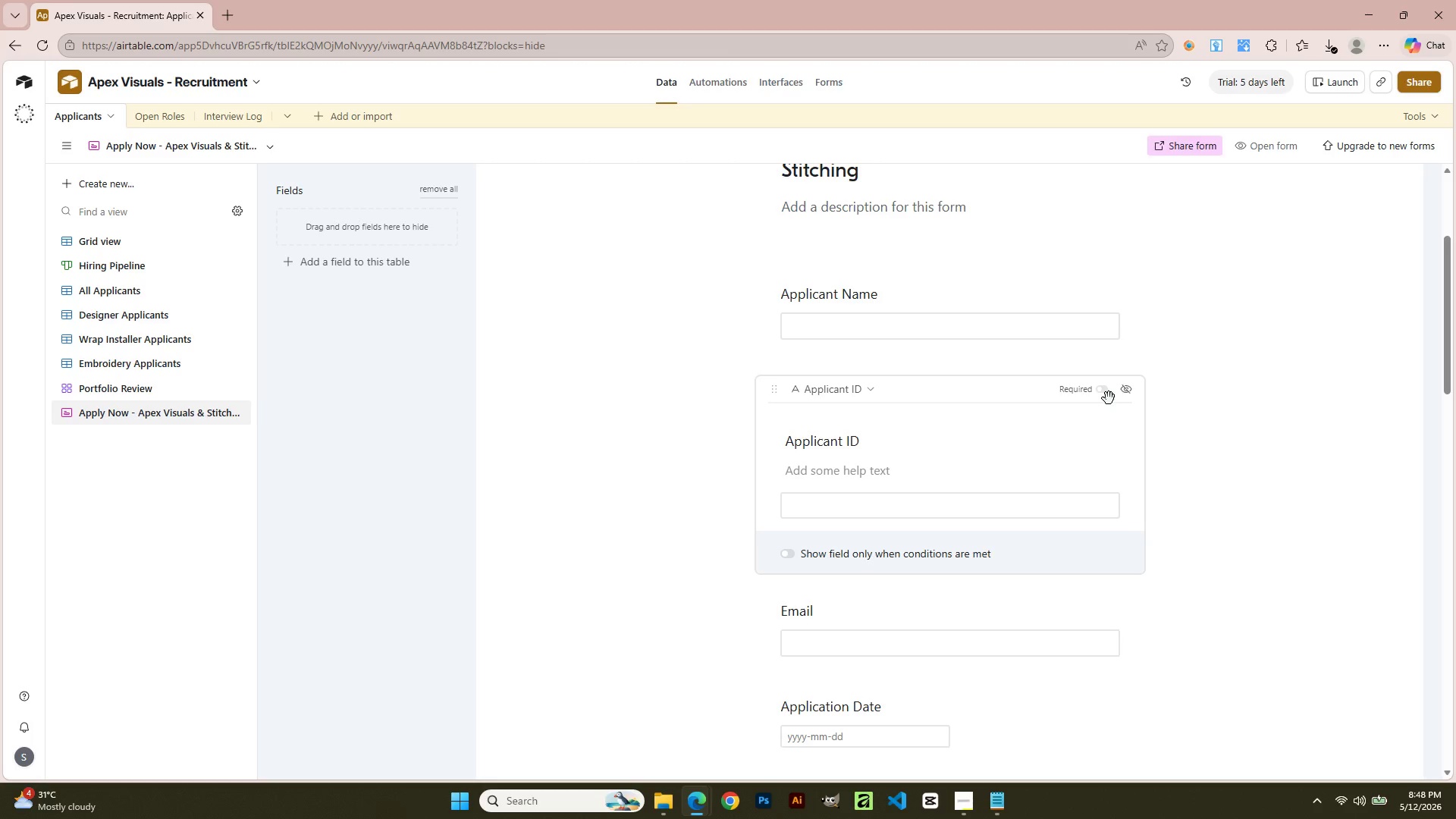 
double_click([1106, 394])
 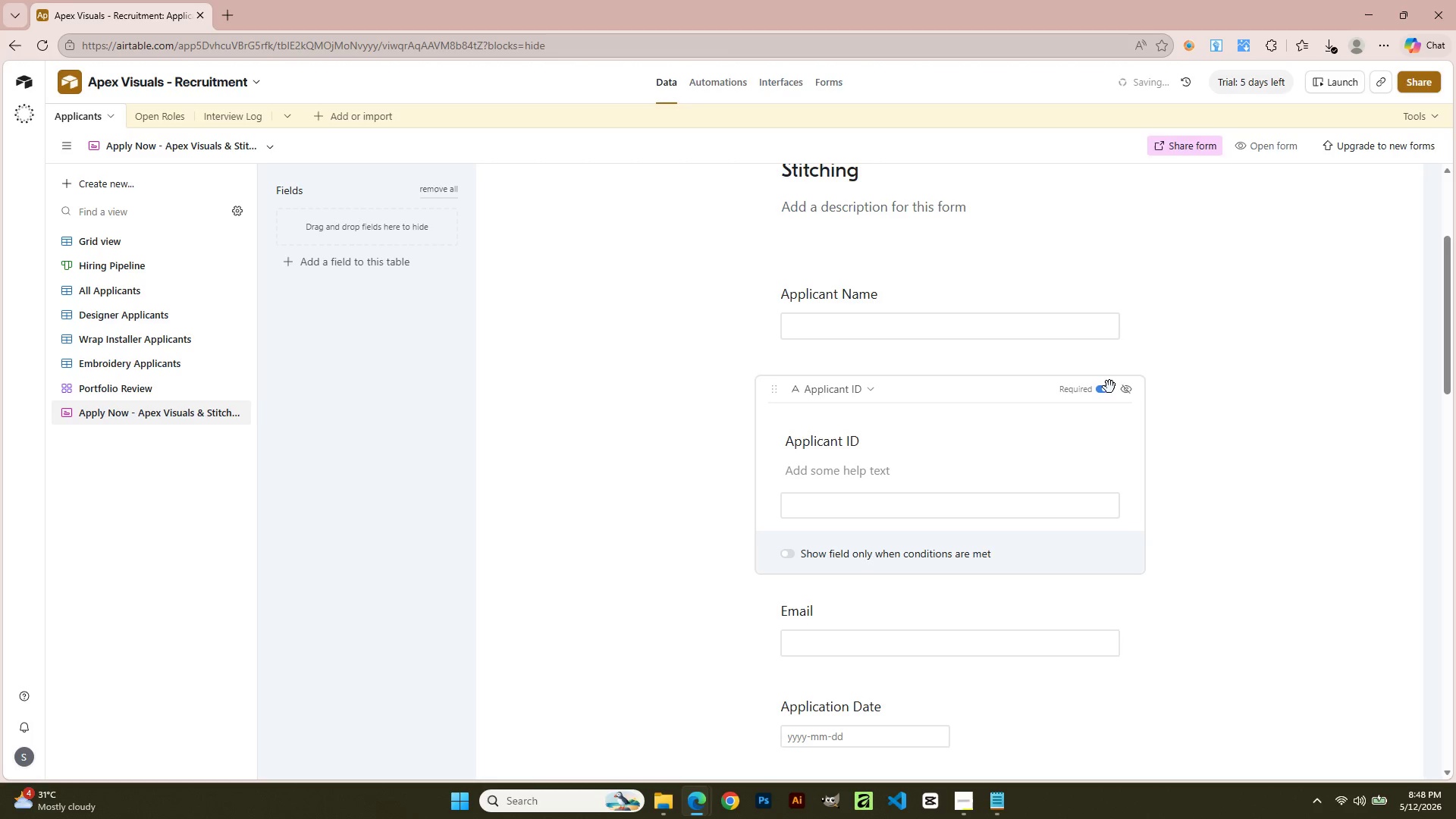 
left_click([1122, 384])
 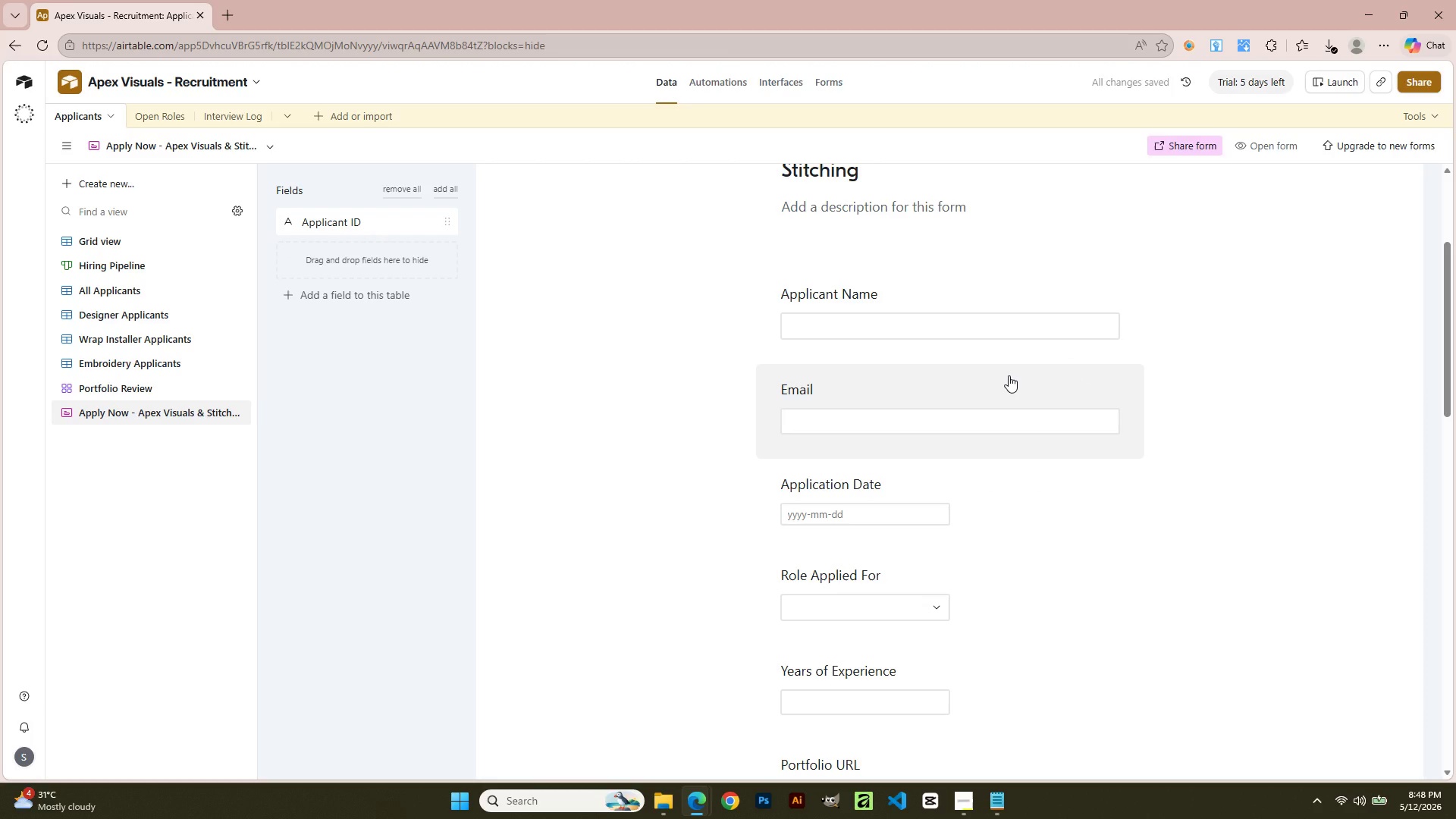 
scroll: coordinate [974, 517], scroll_direction: down, amount: 1.0
 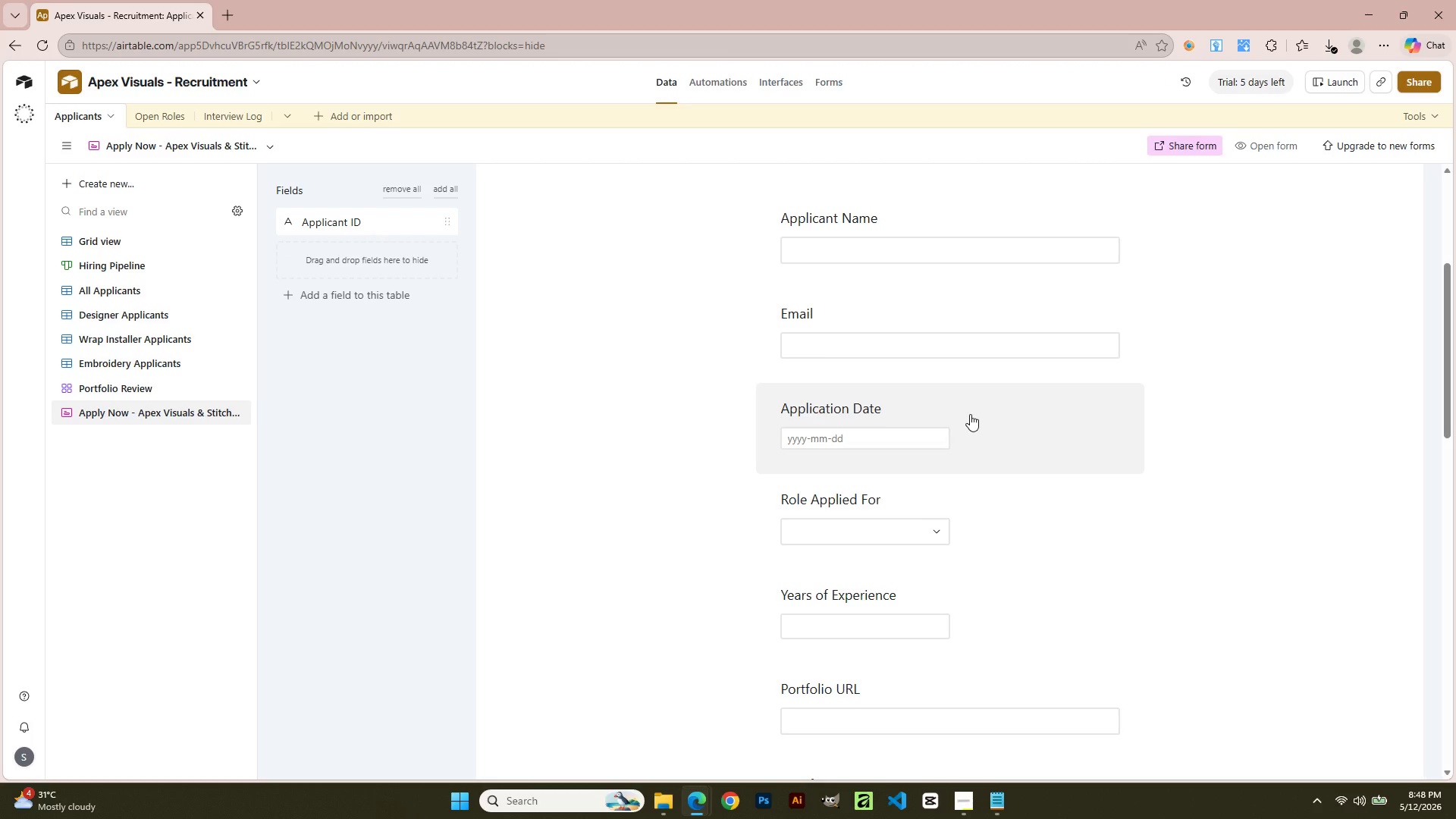 
left_click([970, 414])
 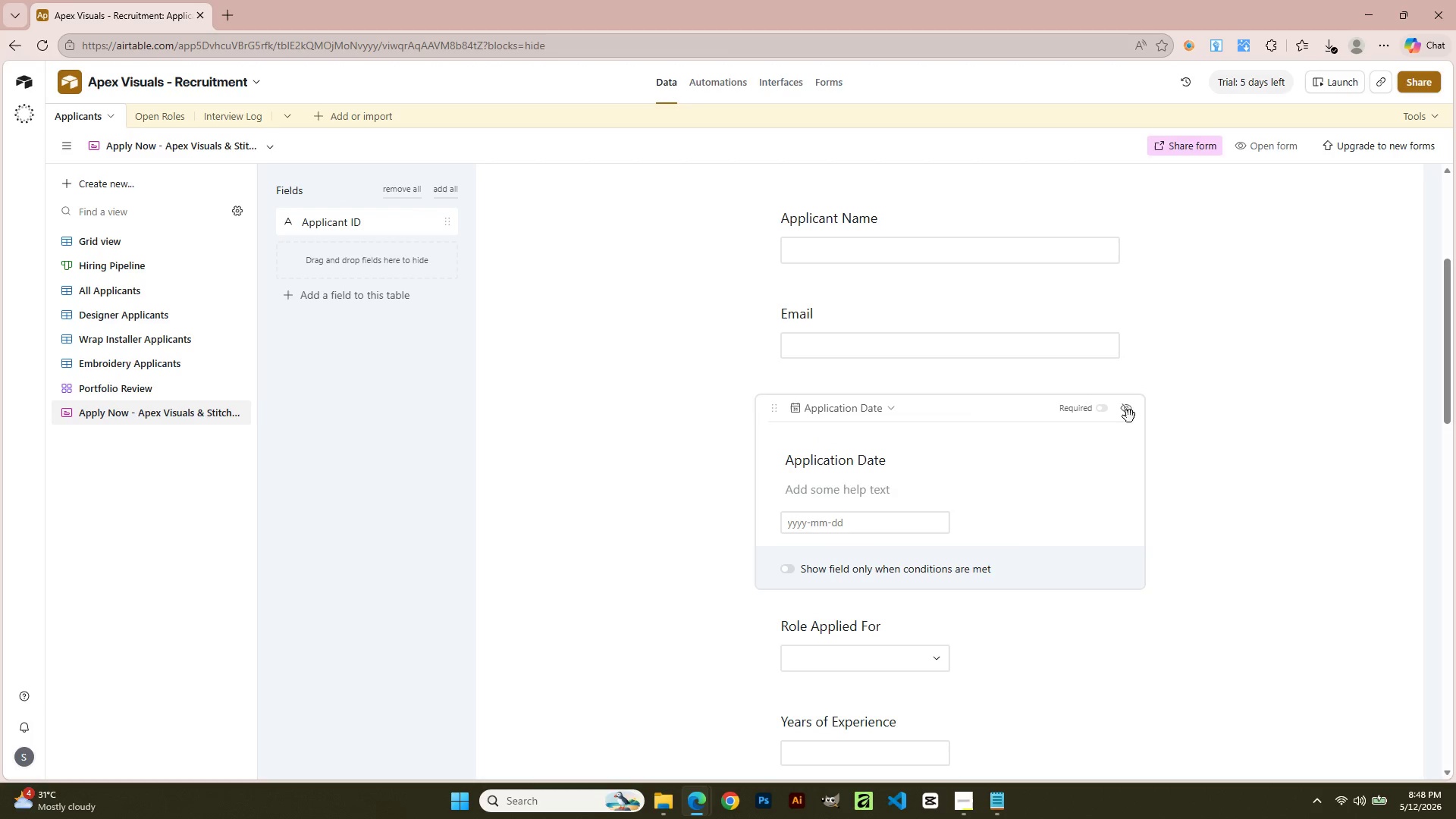 
left_click([1129, 410])
 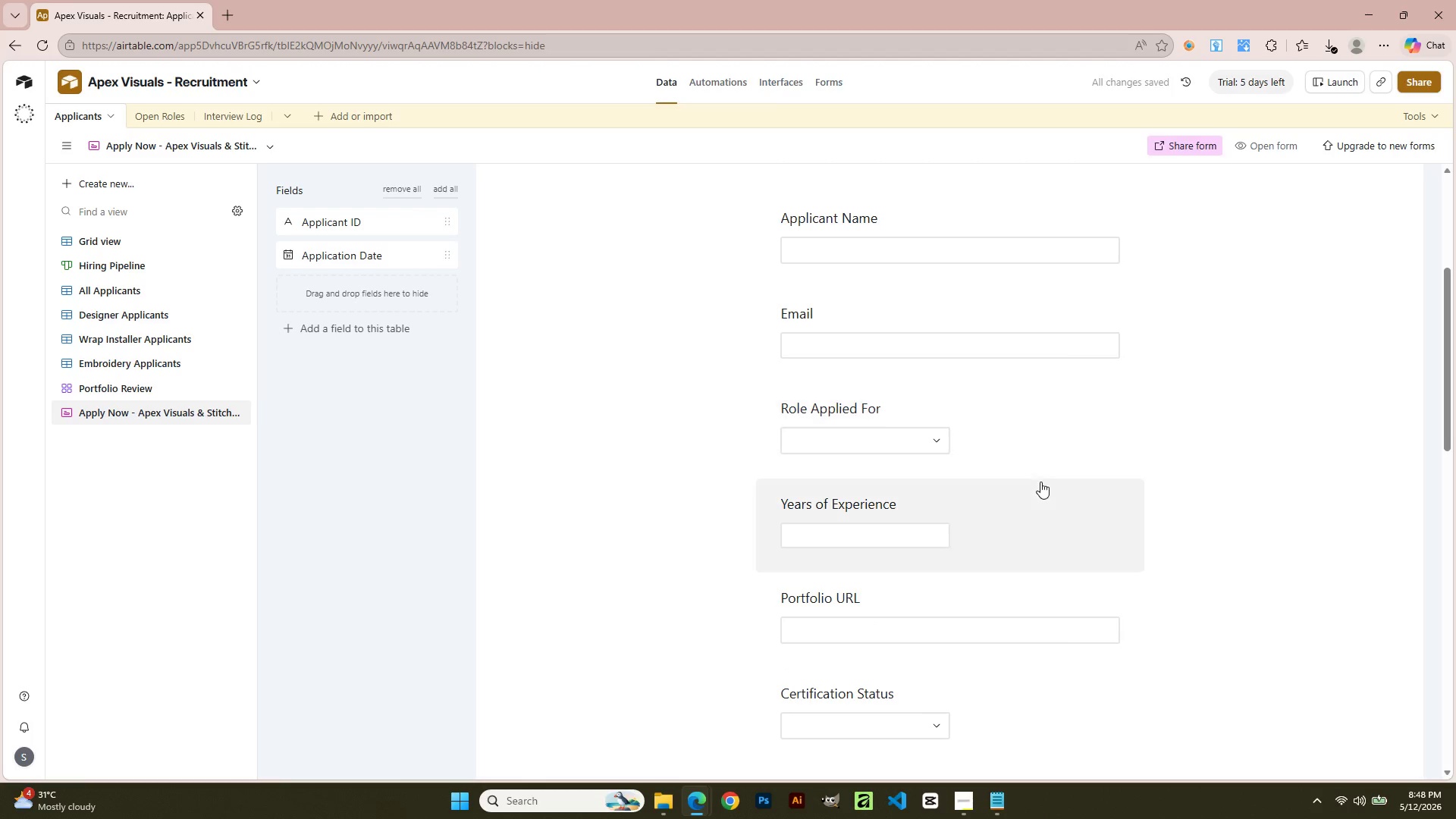 
left_click([1029, 517])
 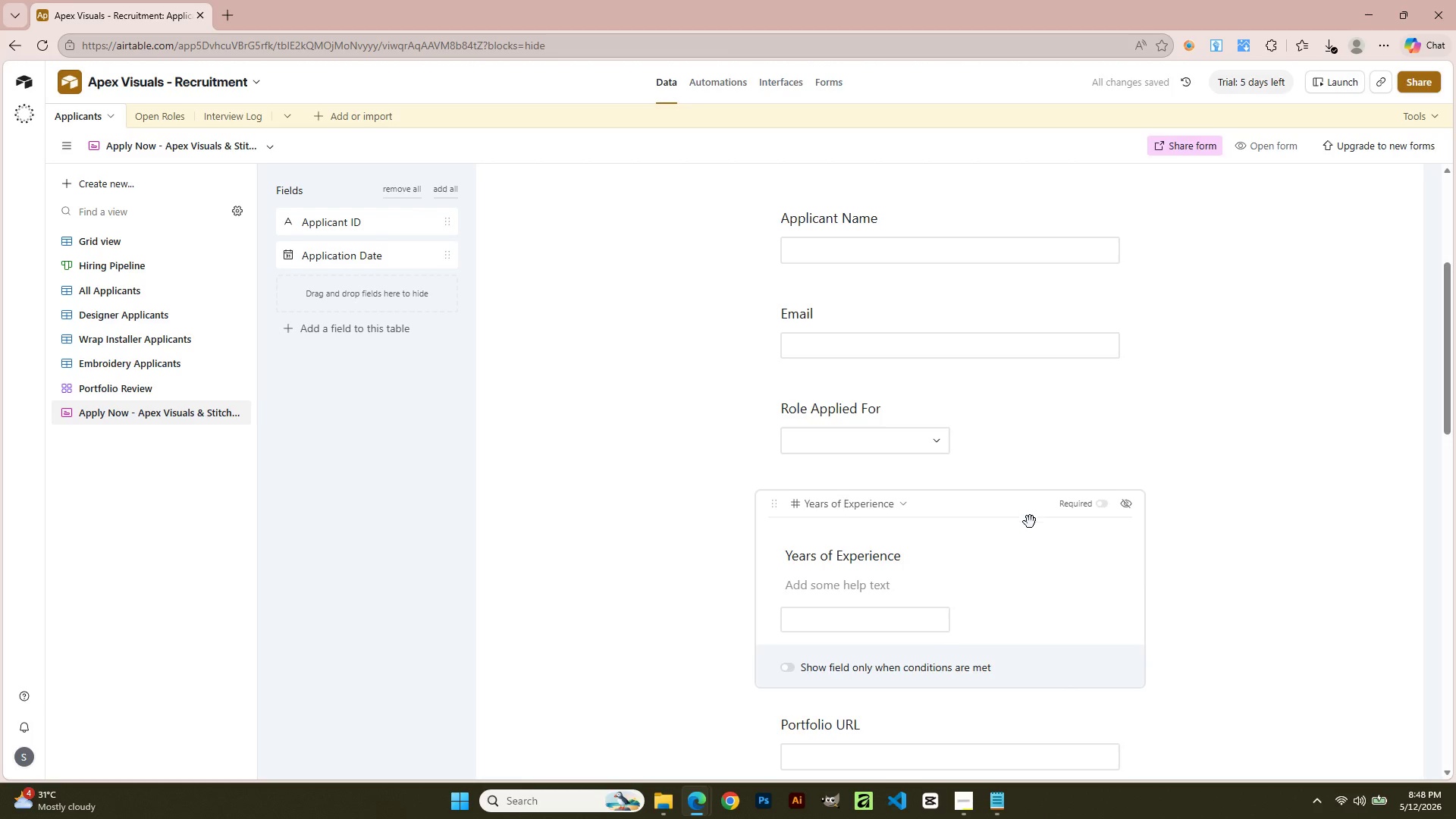 
scroll: coordinate [1050, 511], scroll_direction: down, amount: 4.0
 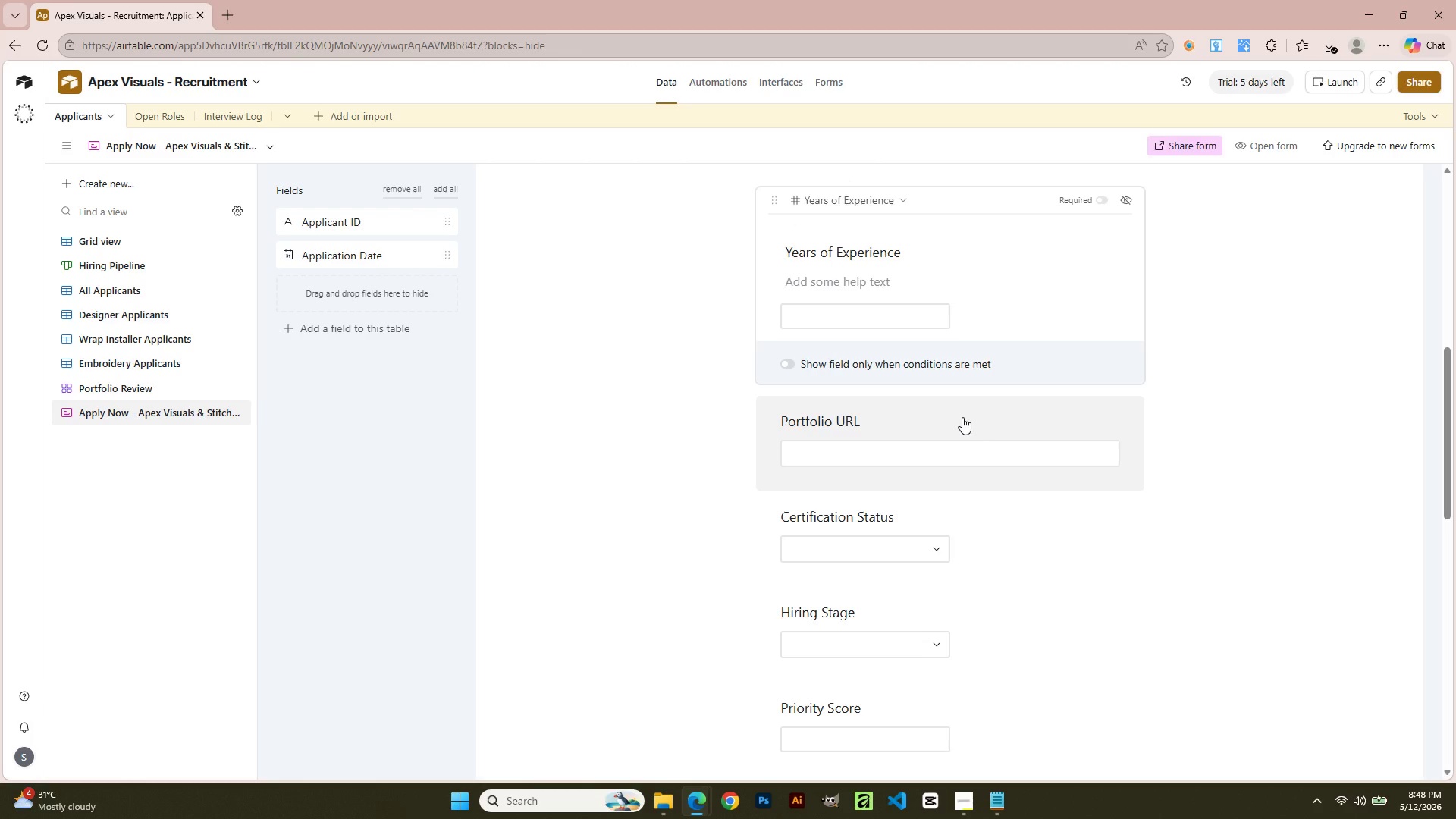 
wait(8.88)
 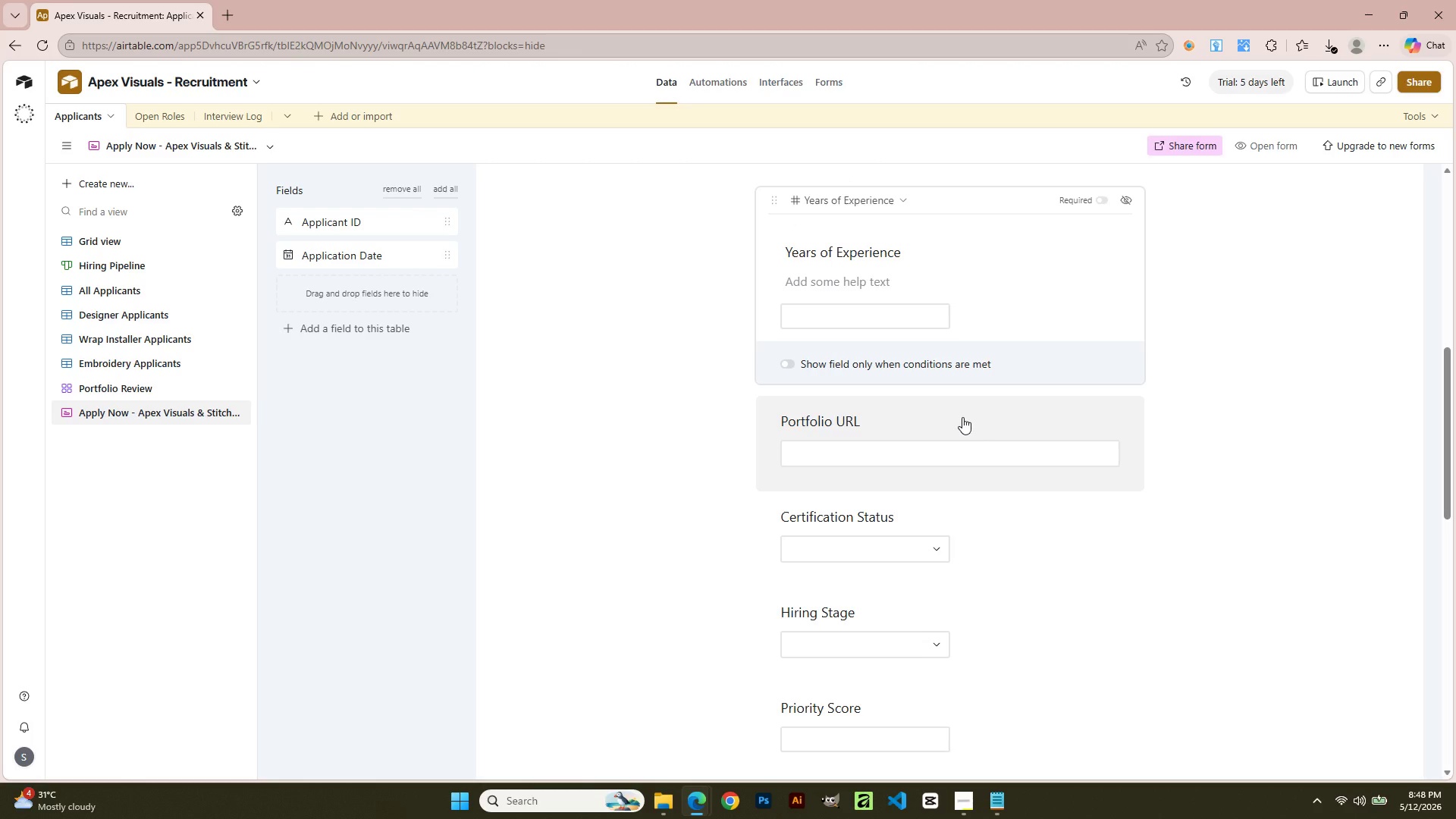 
scroll: coordinate [990, 454], scroll_direction: up, amount: 2.0
 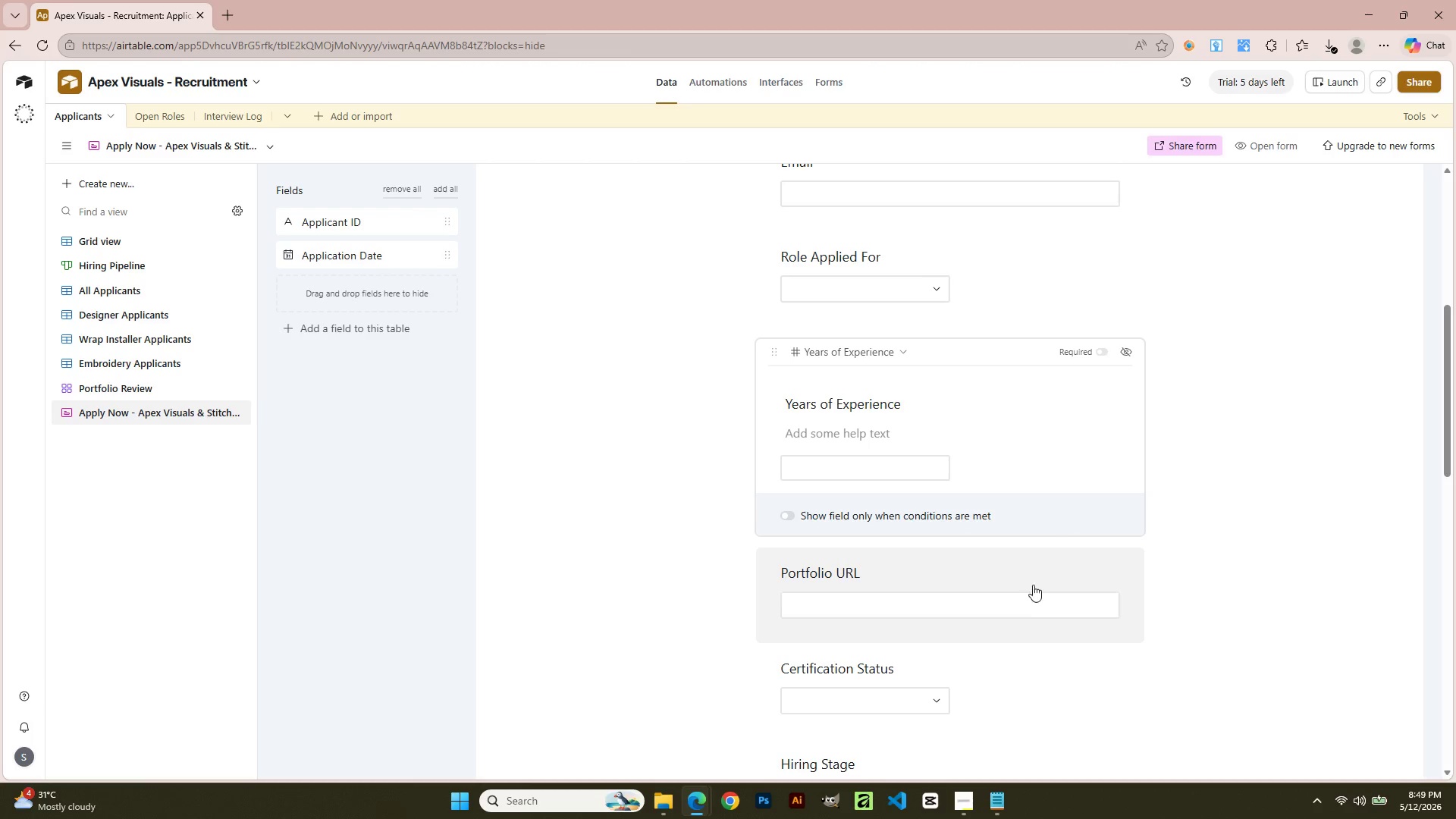 
scroll: coordinate [1028, 601], scroll_direction: down, amount: 1.0
 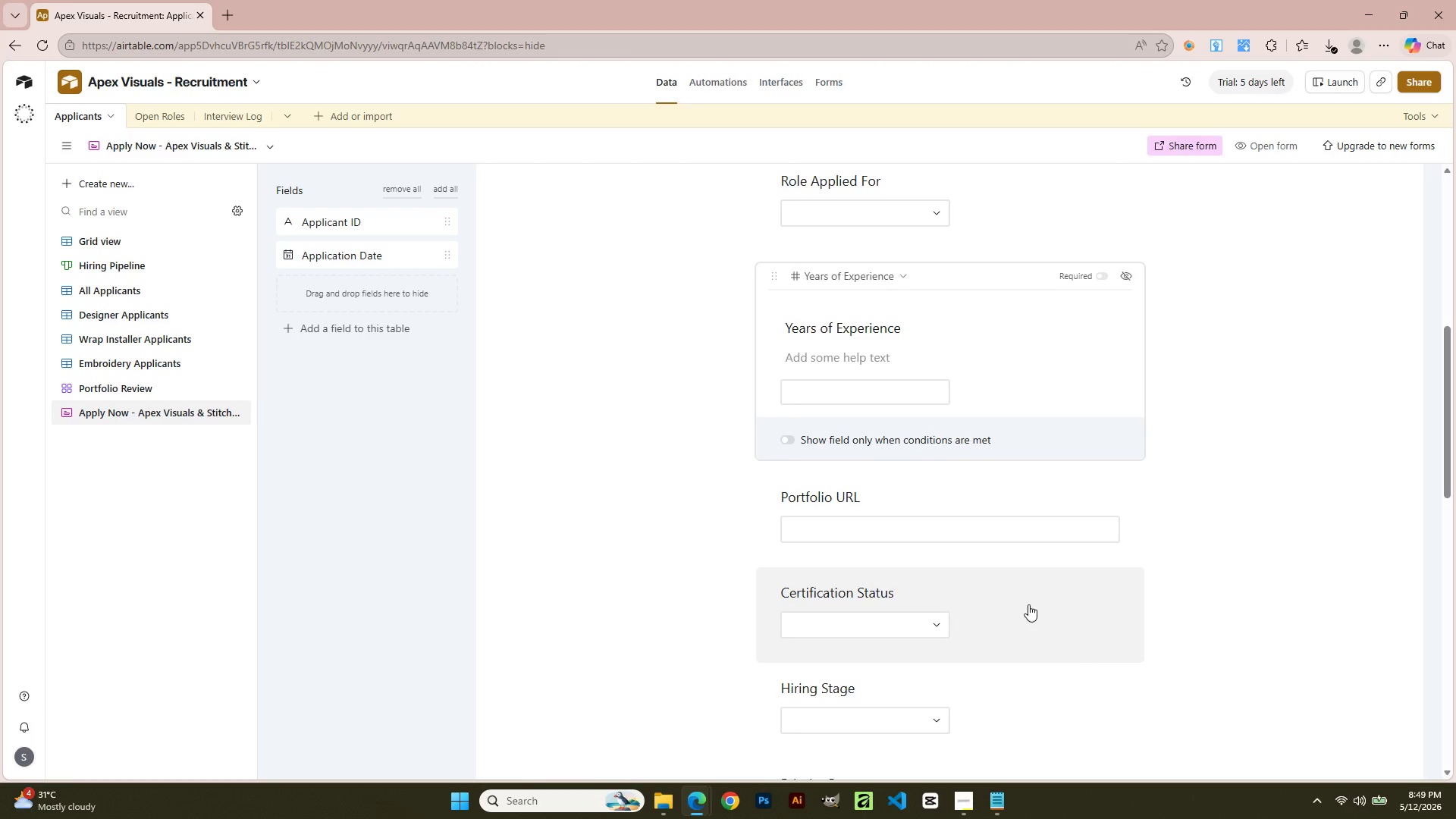 
left_click([986, 423])
 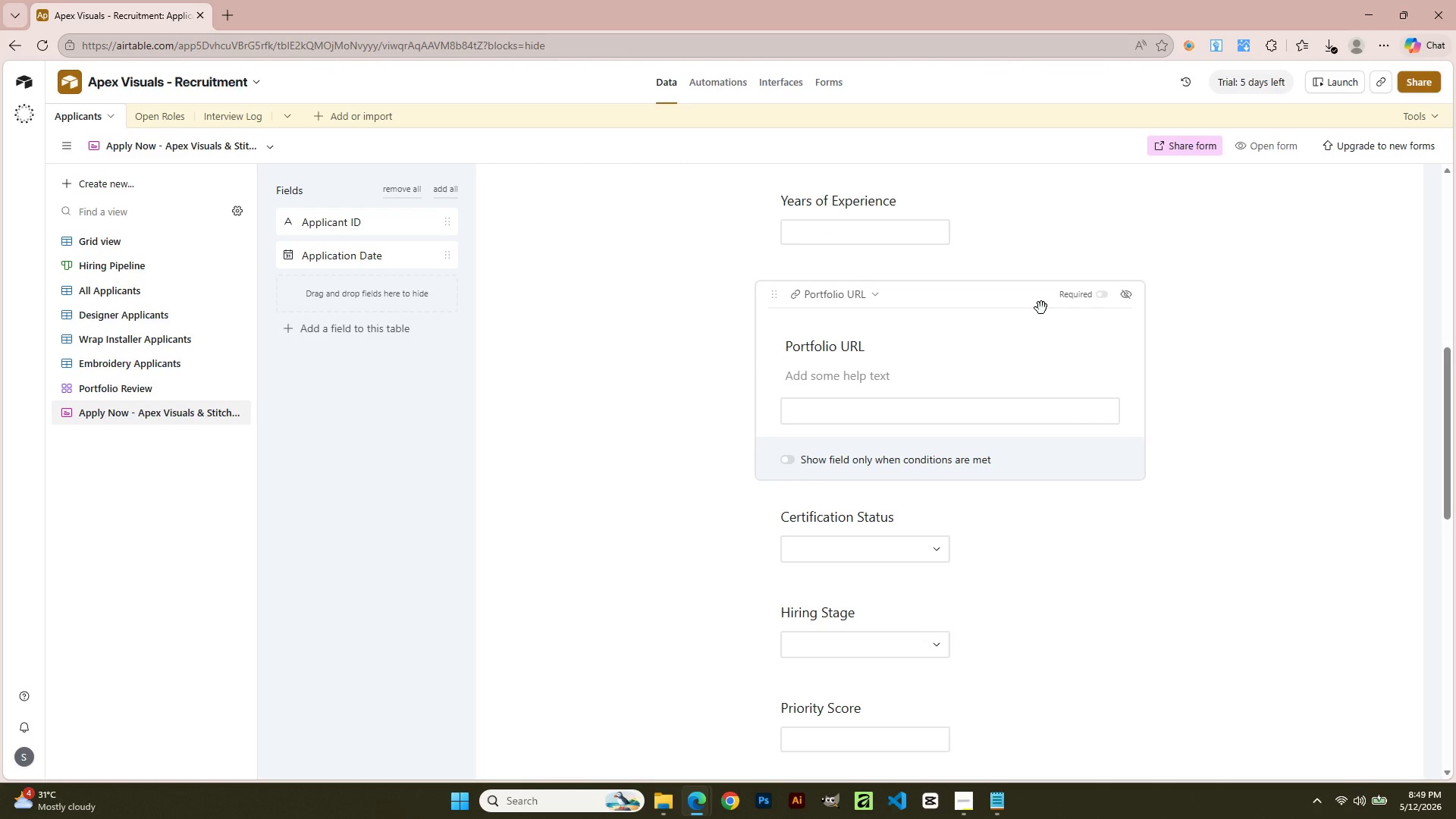 
scroll: coordinate [1028, 604], scroll_direction: down, amount: 1.0
 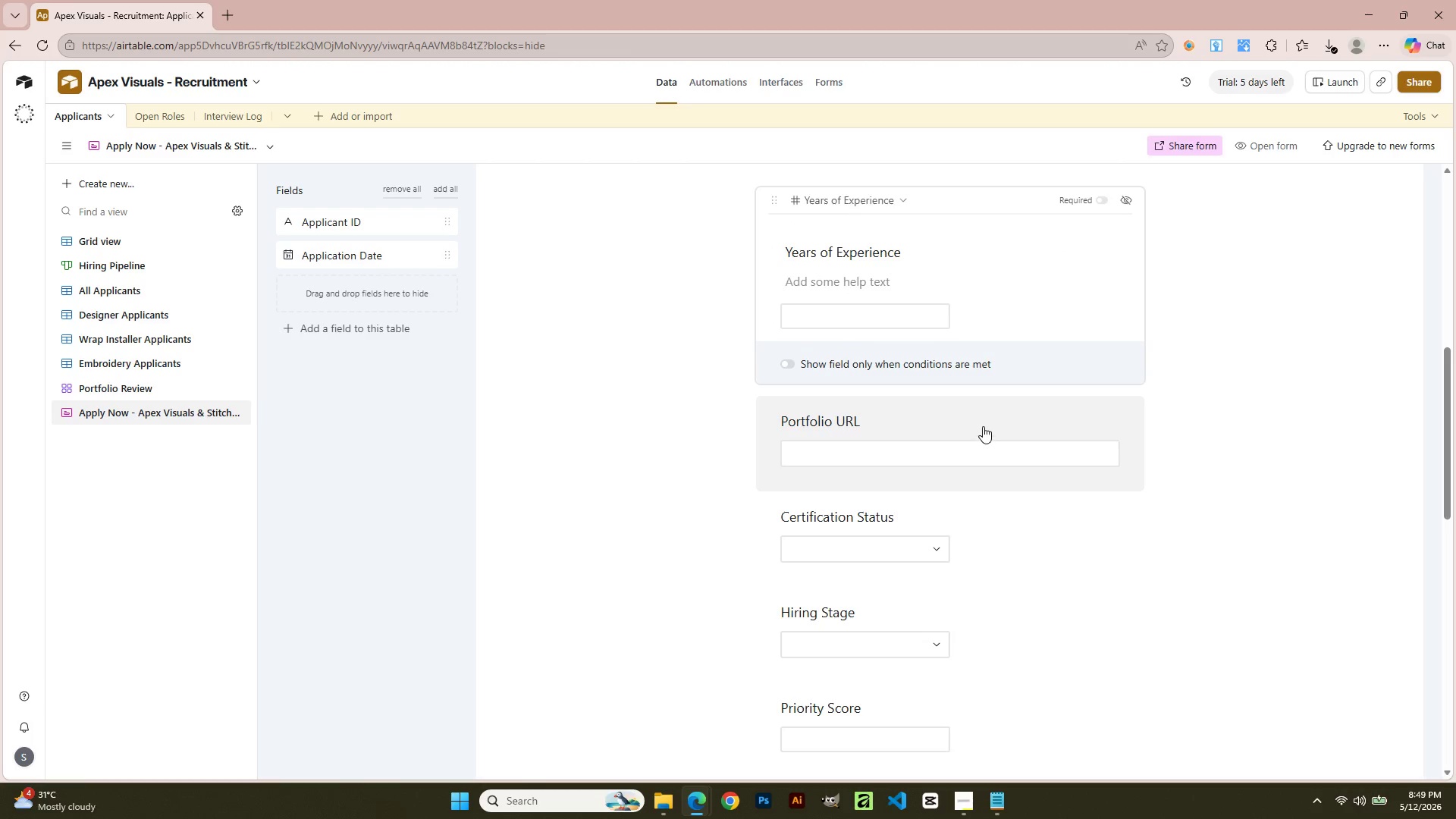 
left_click_drag(start_coordinate=[999, 291], to_coordinate=[1003, 367])
 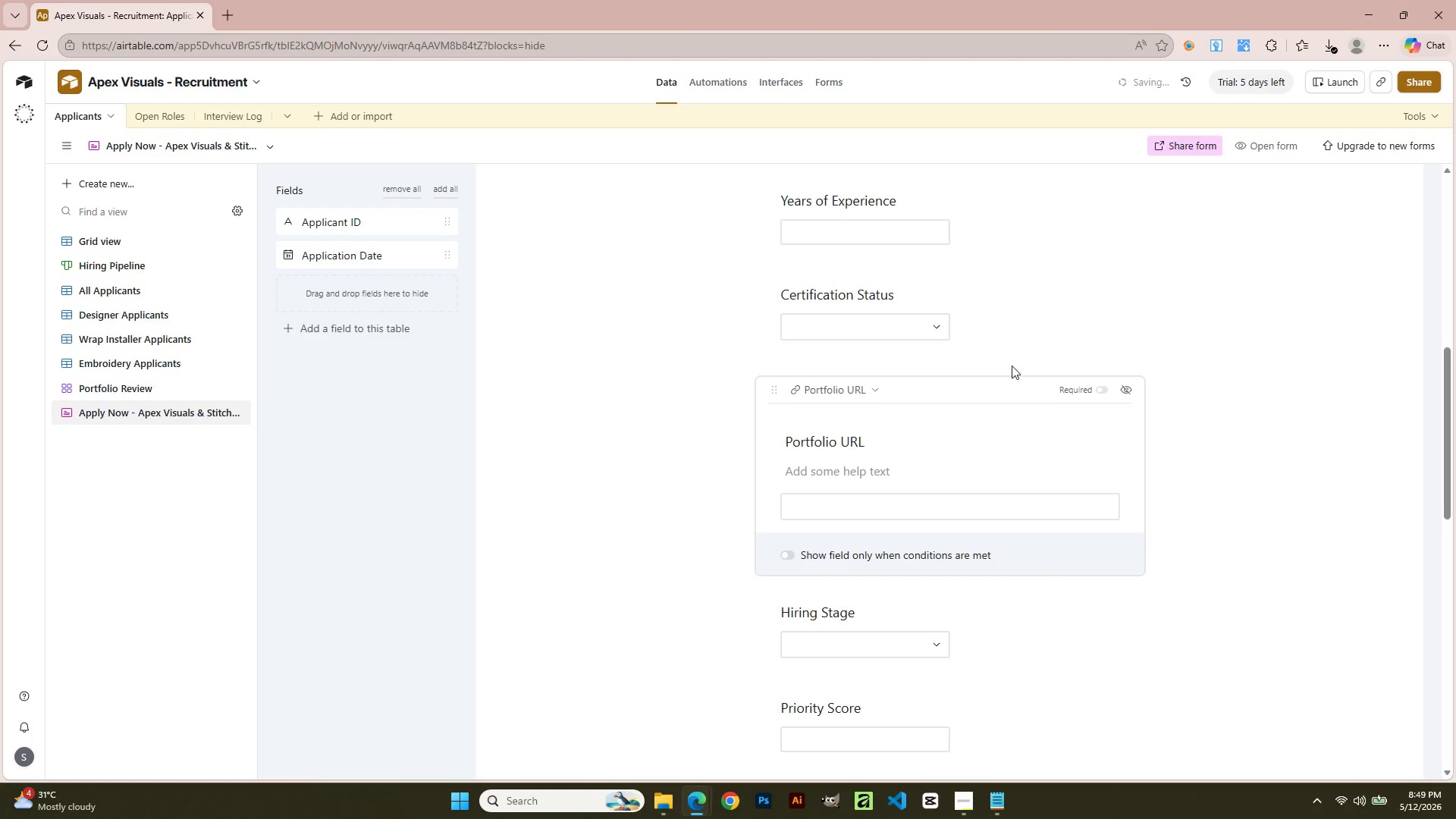 
scroll: coordinate [1012, 366], scroll_direction: up, amount: 2.0
 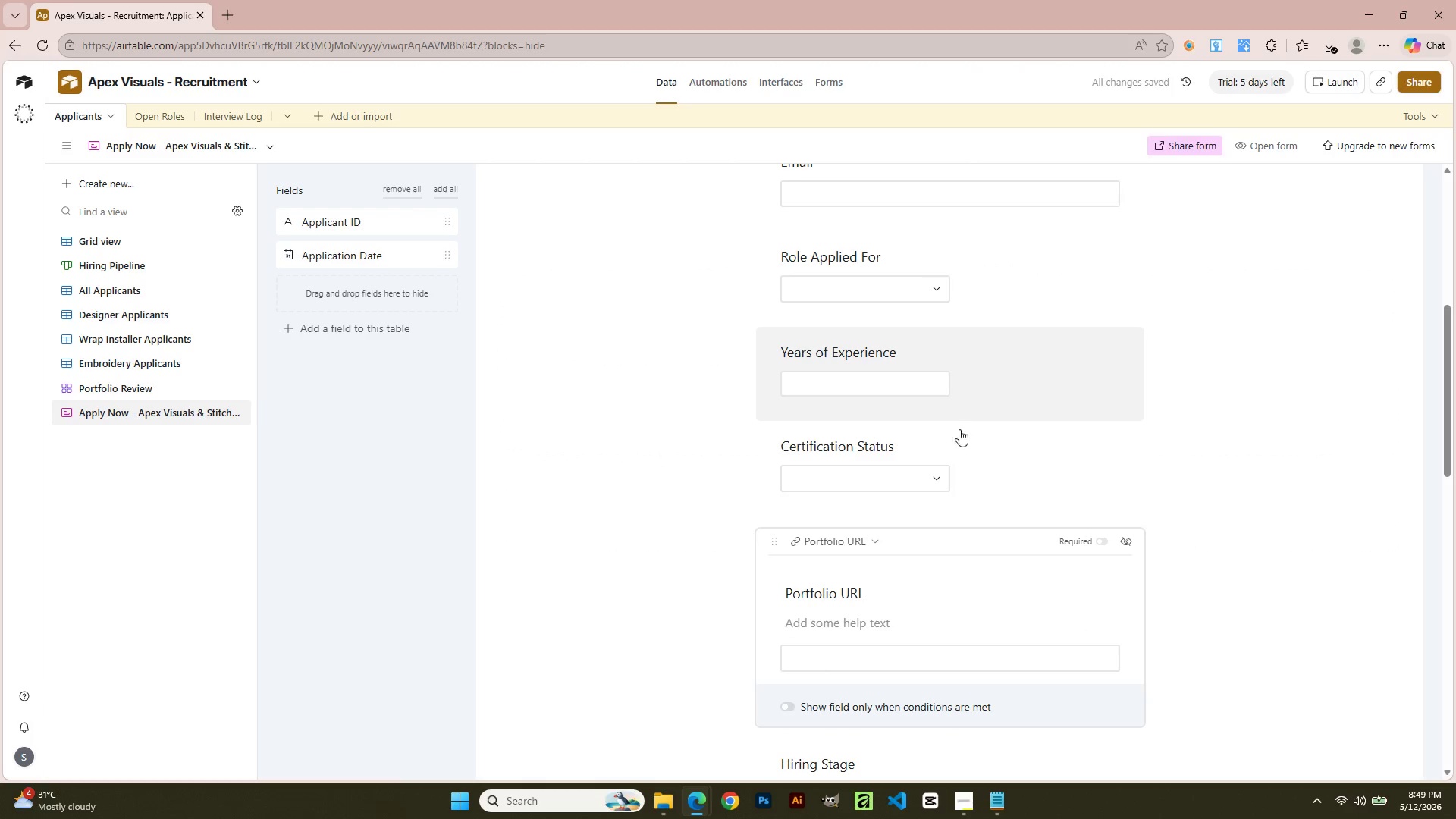 
scroll: coordinate [957, 515], scroll_direction: down, amount: 3.0
 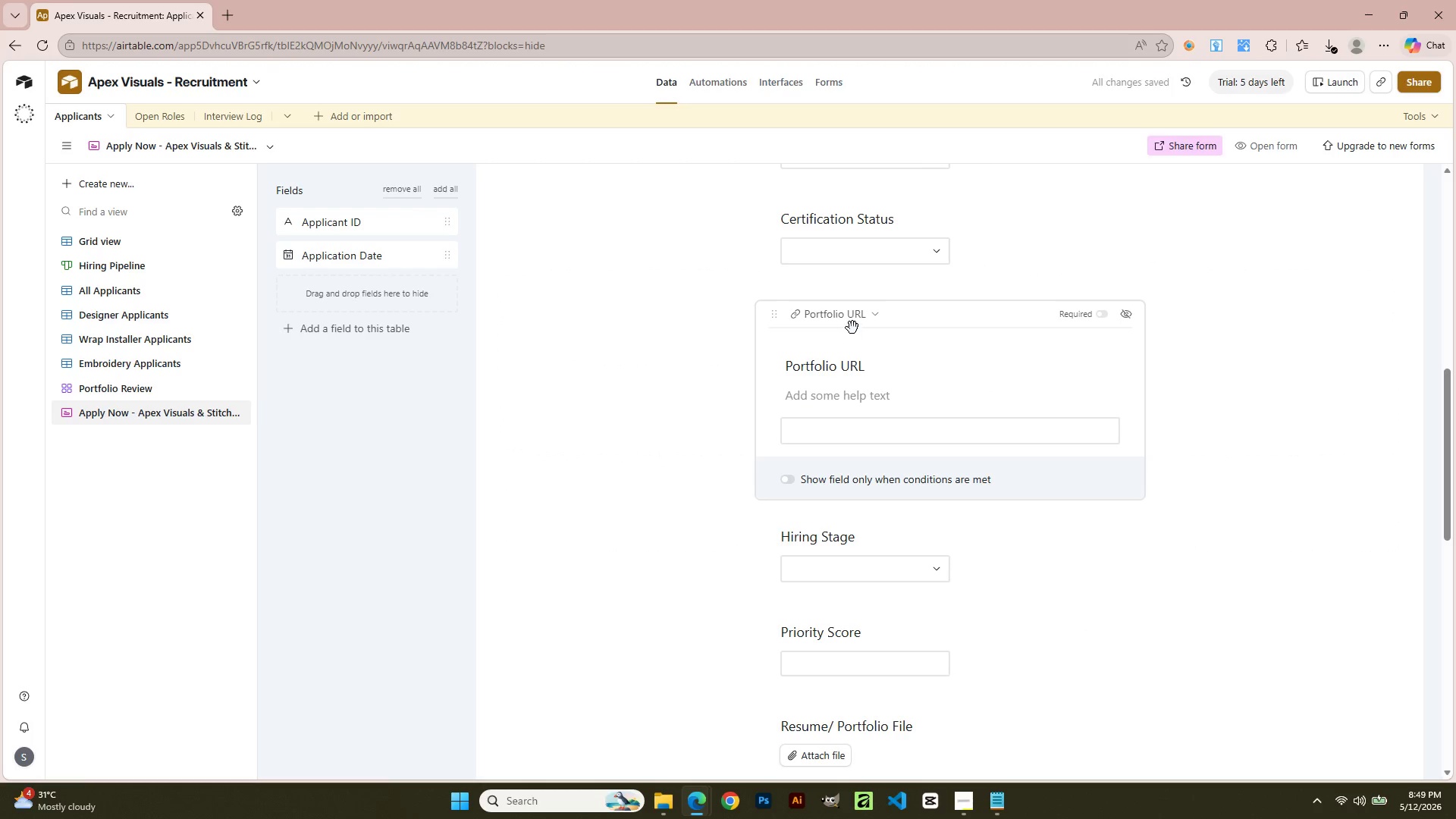 
left_click([870, 313])
 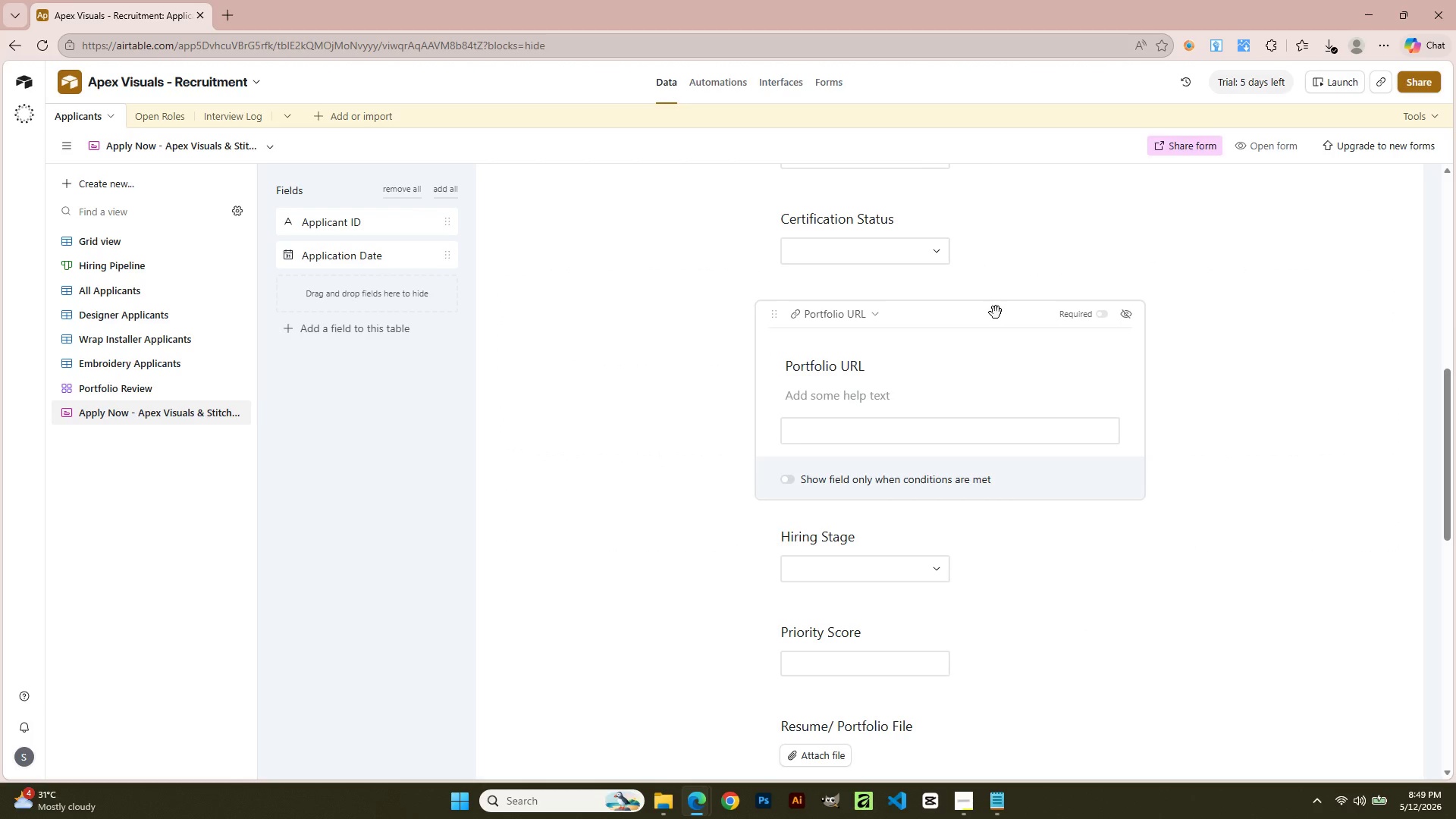 
double_click([1012, 313])
 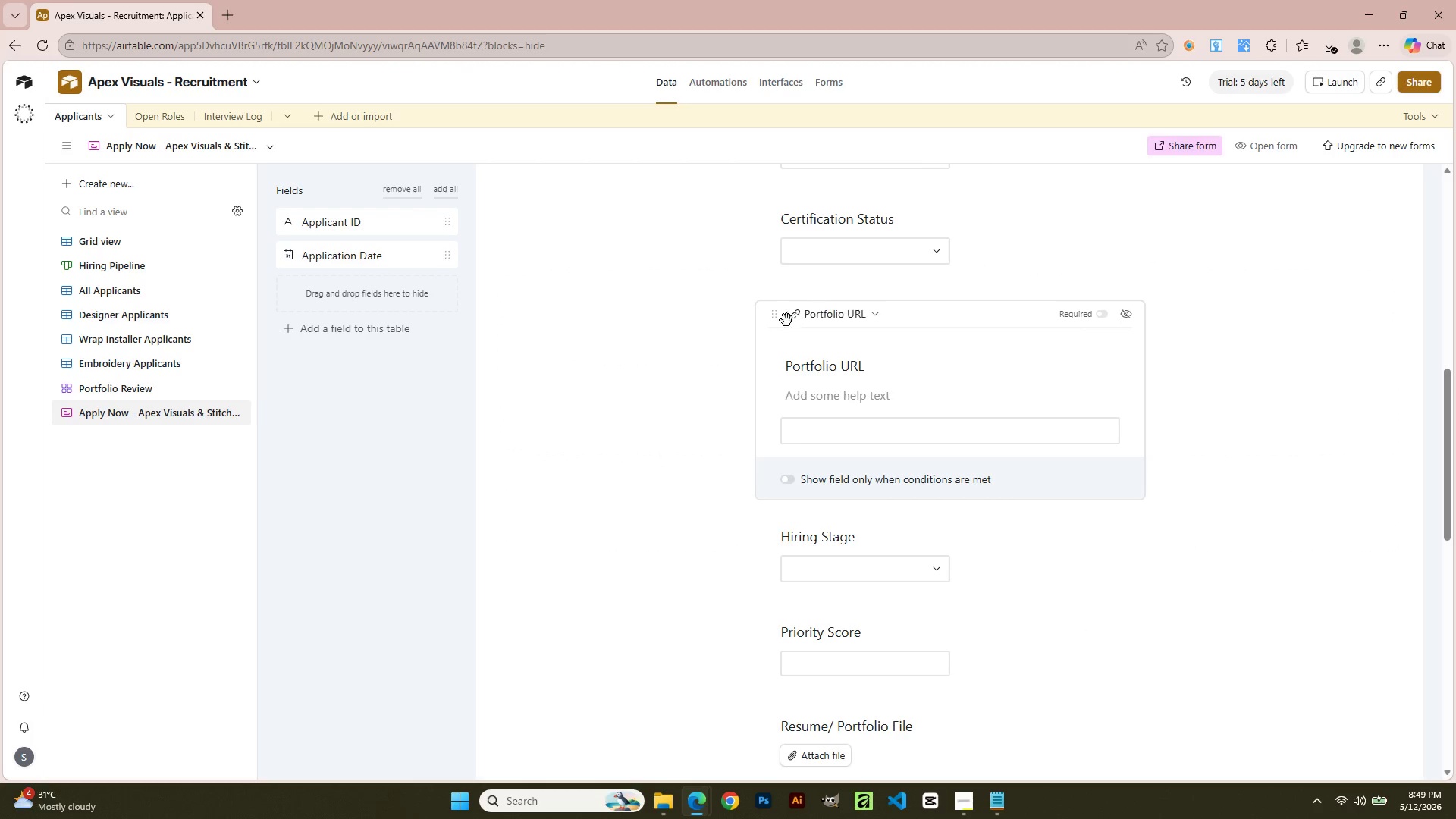 
left_click([782, 320])
 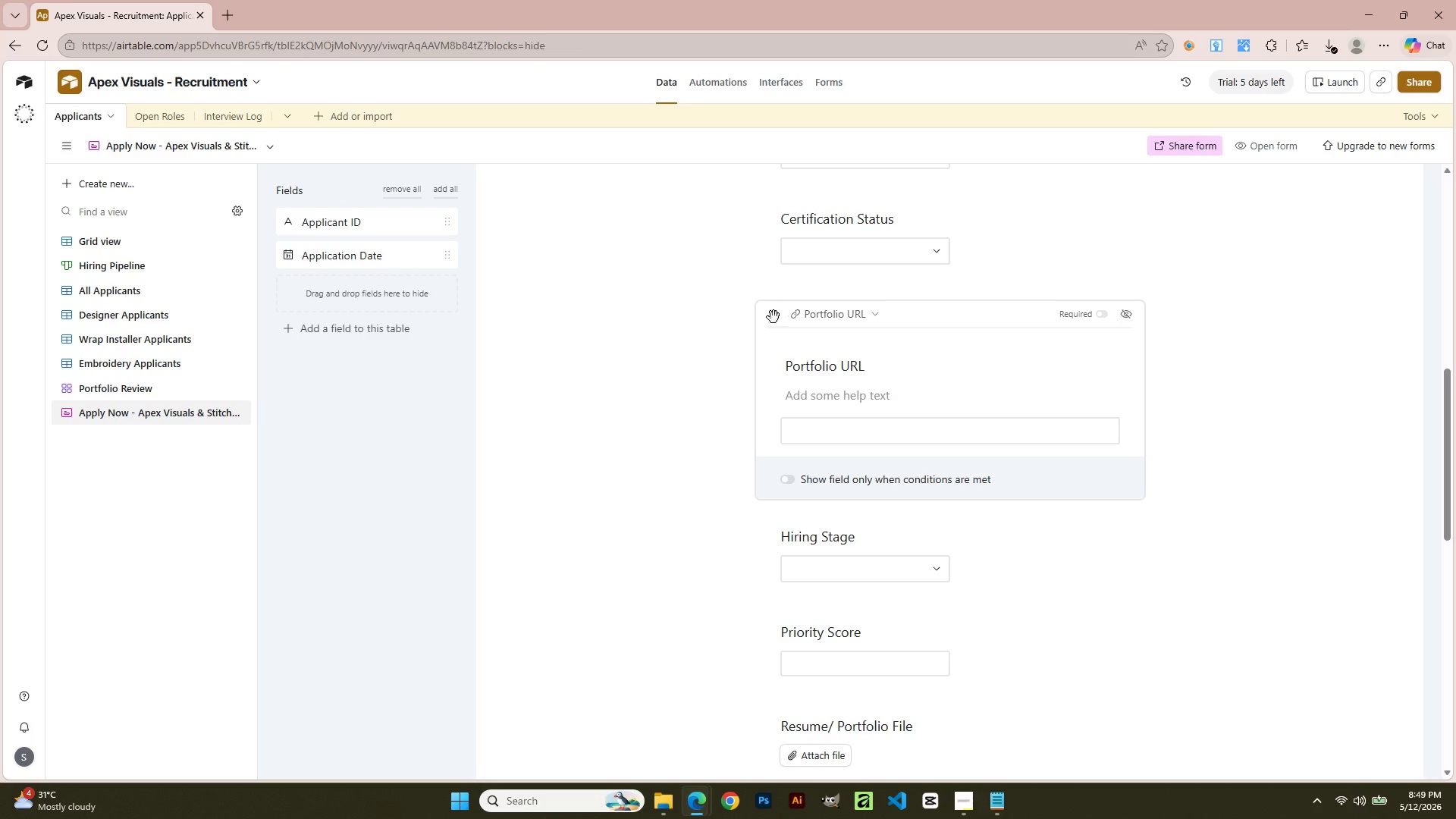 
left_click([774, 317])
 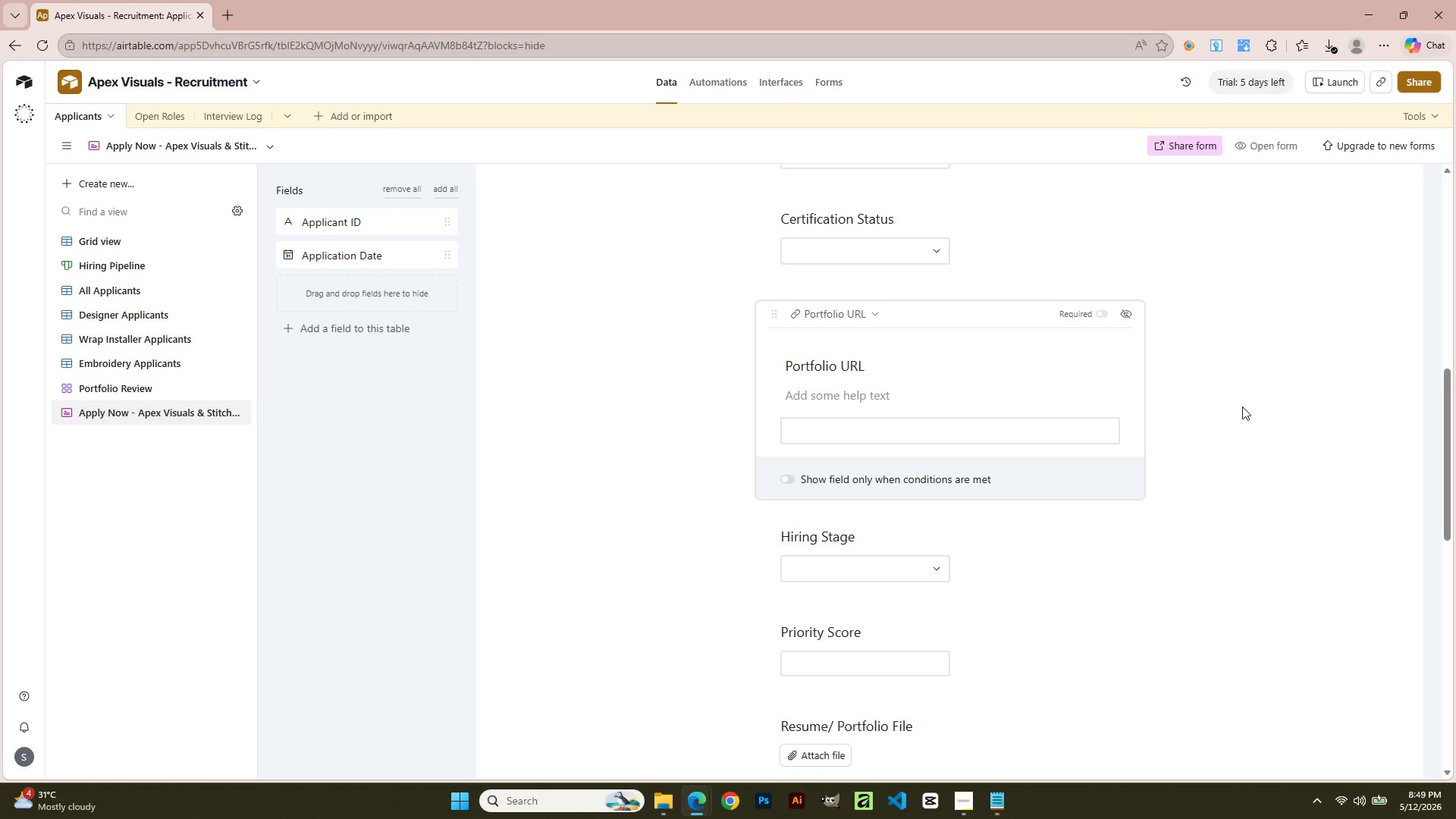 
left_click([1244, 406])
 